 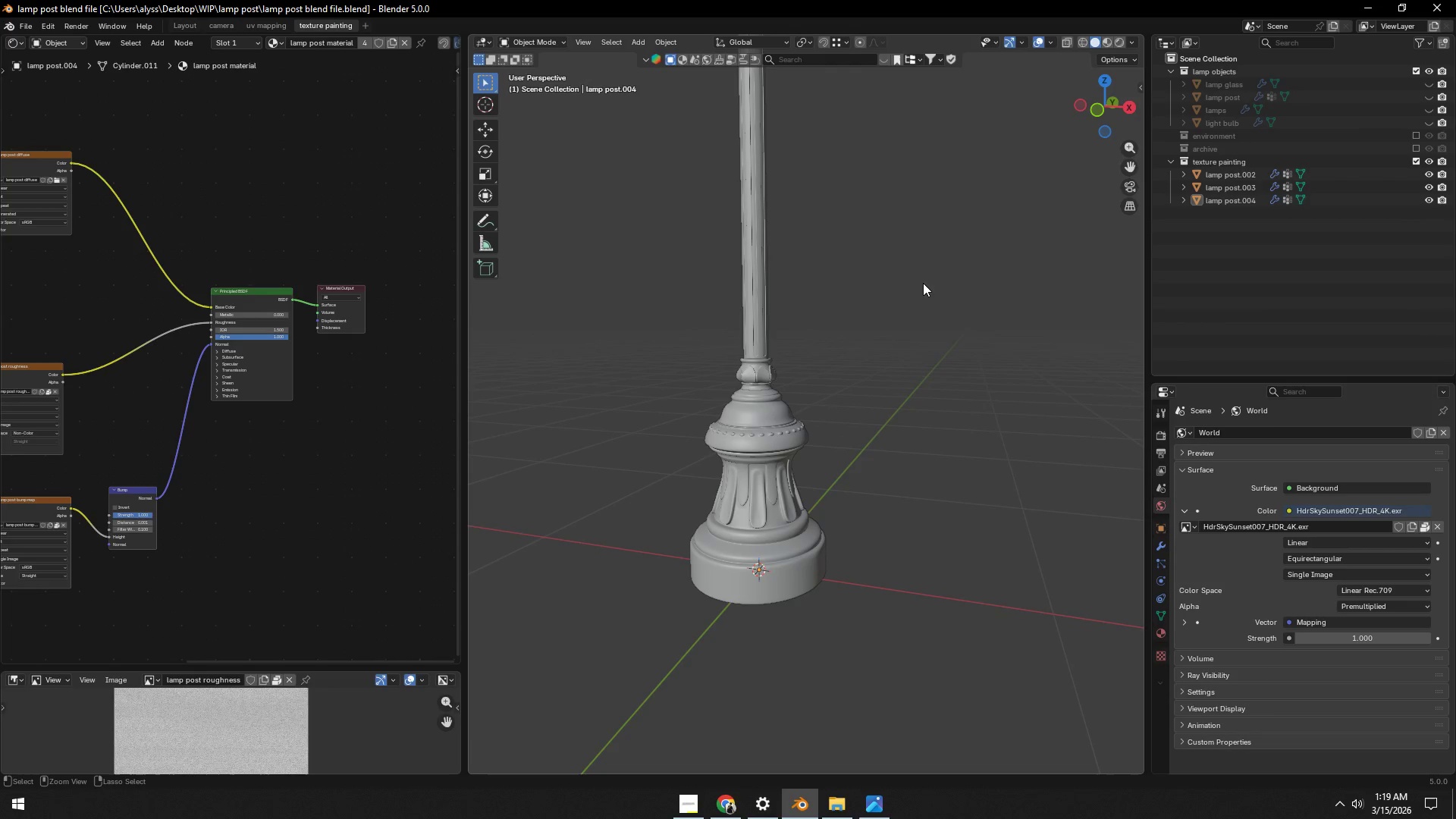 
key(Control+A)
 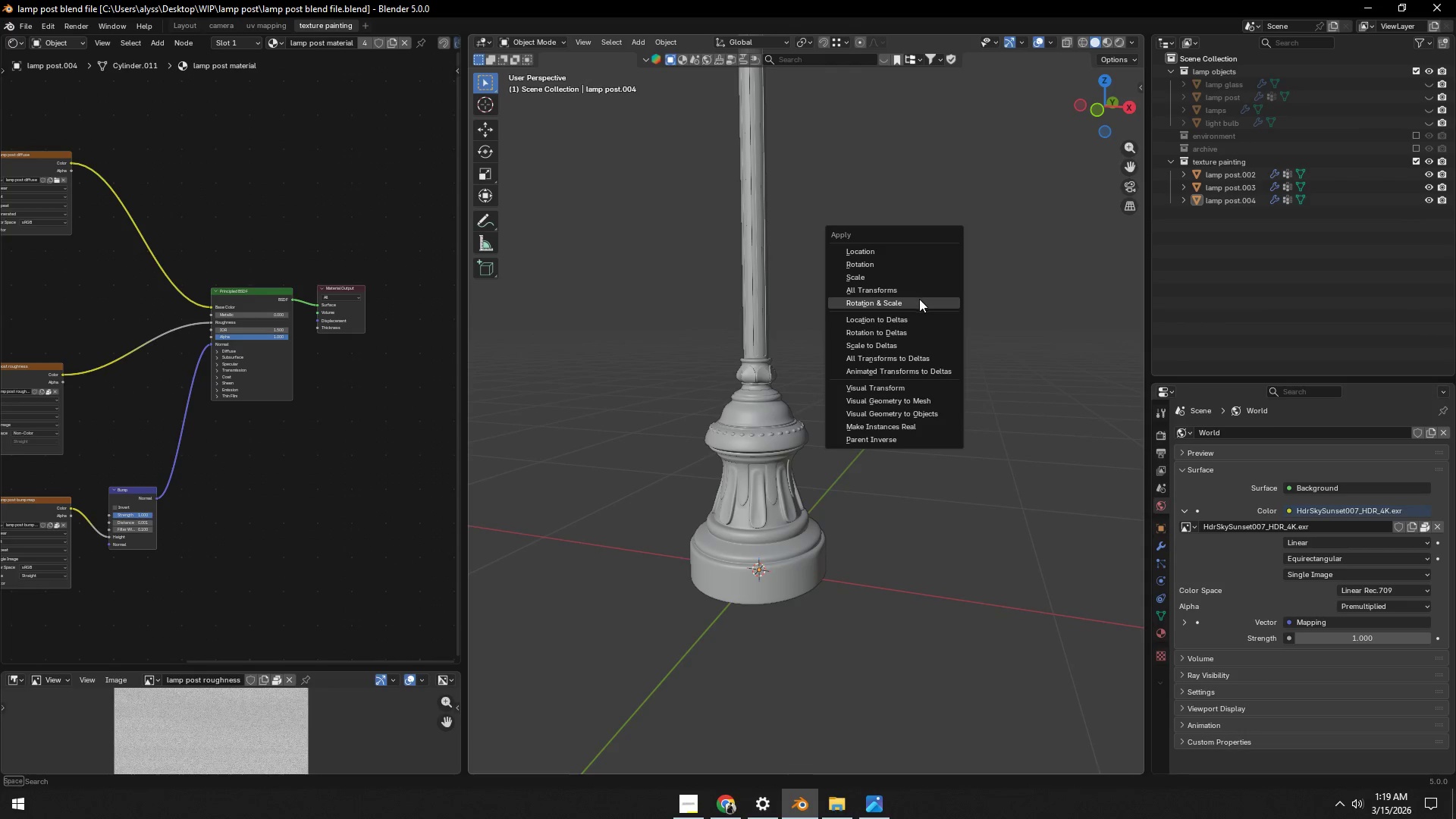 
left_click([1018, 300])
 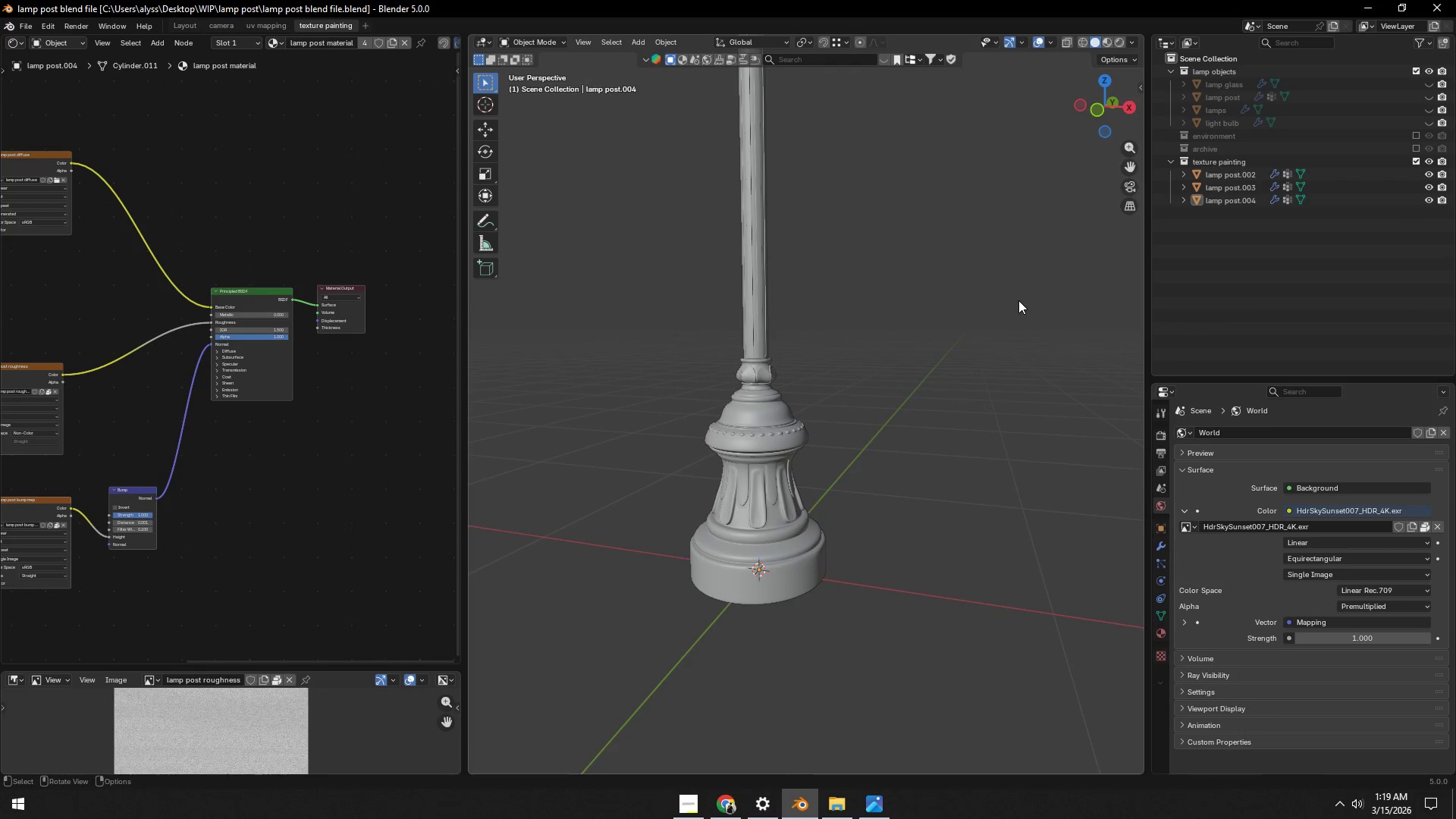 
key(Control+D)
 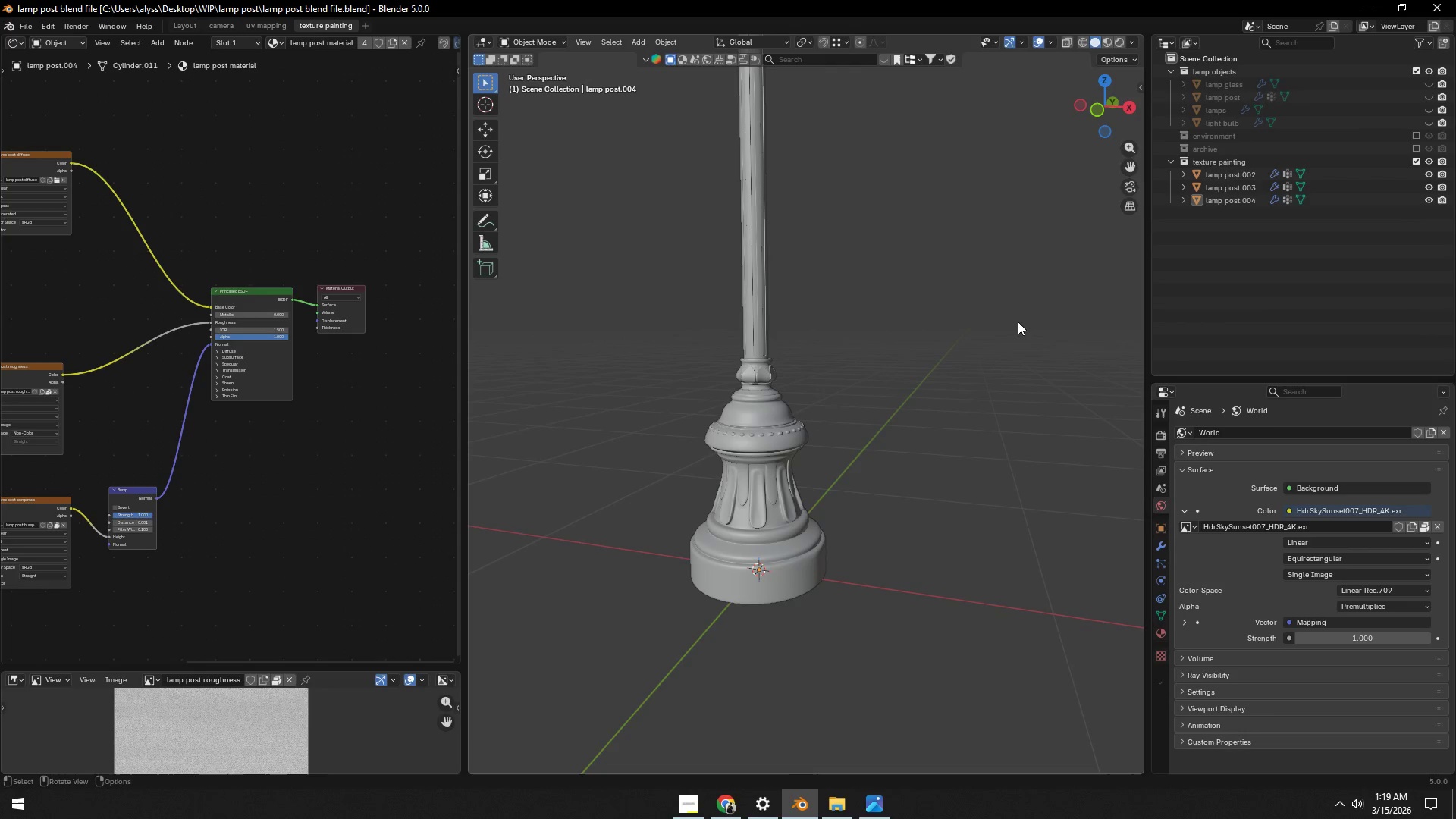 
key(Control+ControlLeft)
 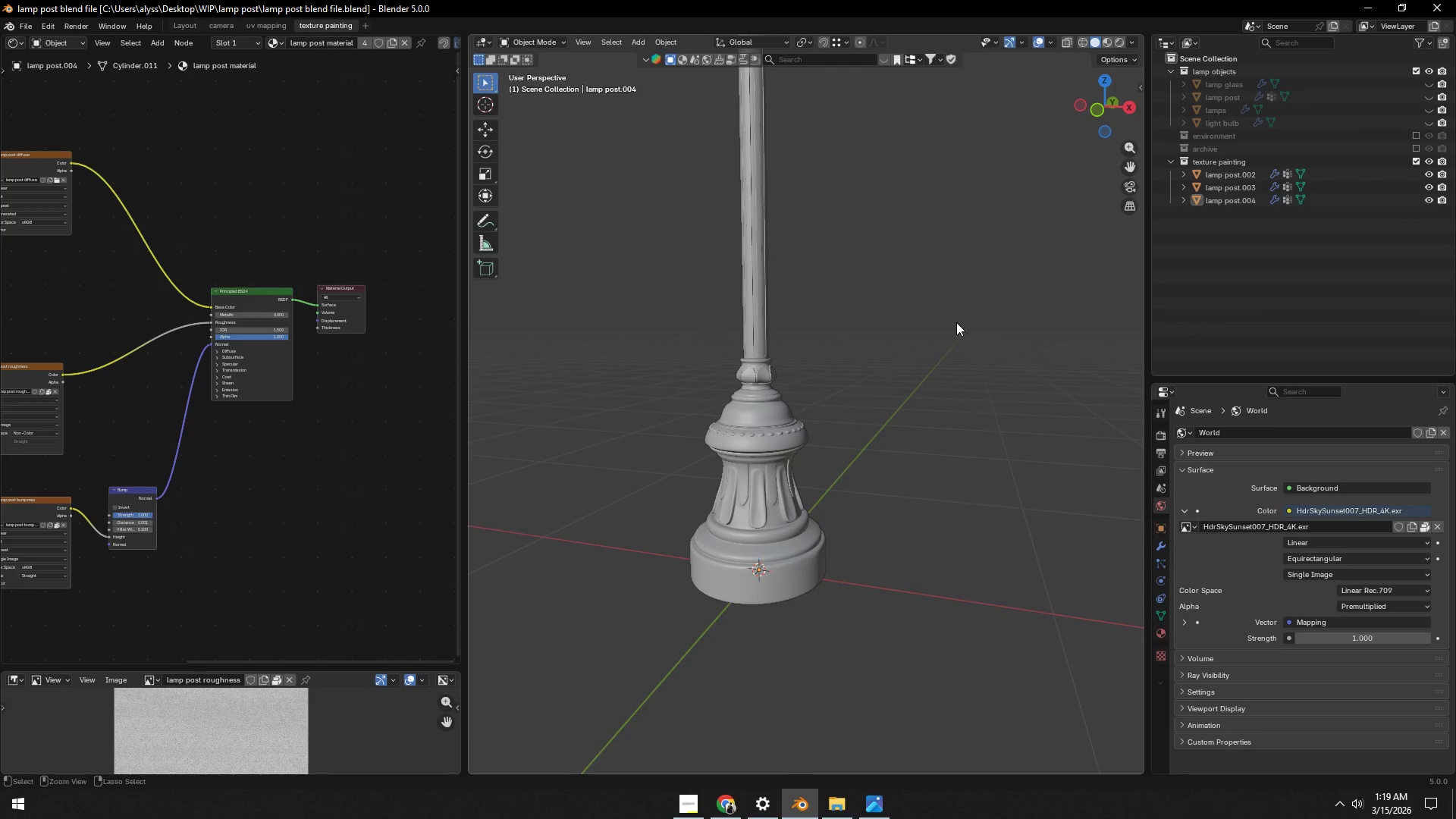 
key(Control+S)
 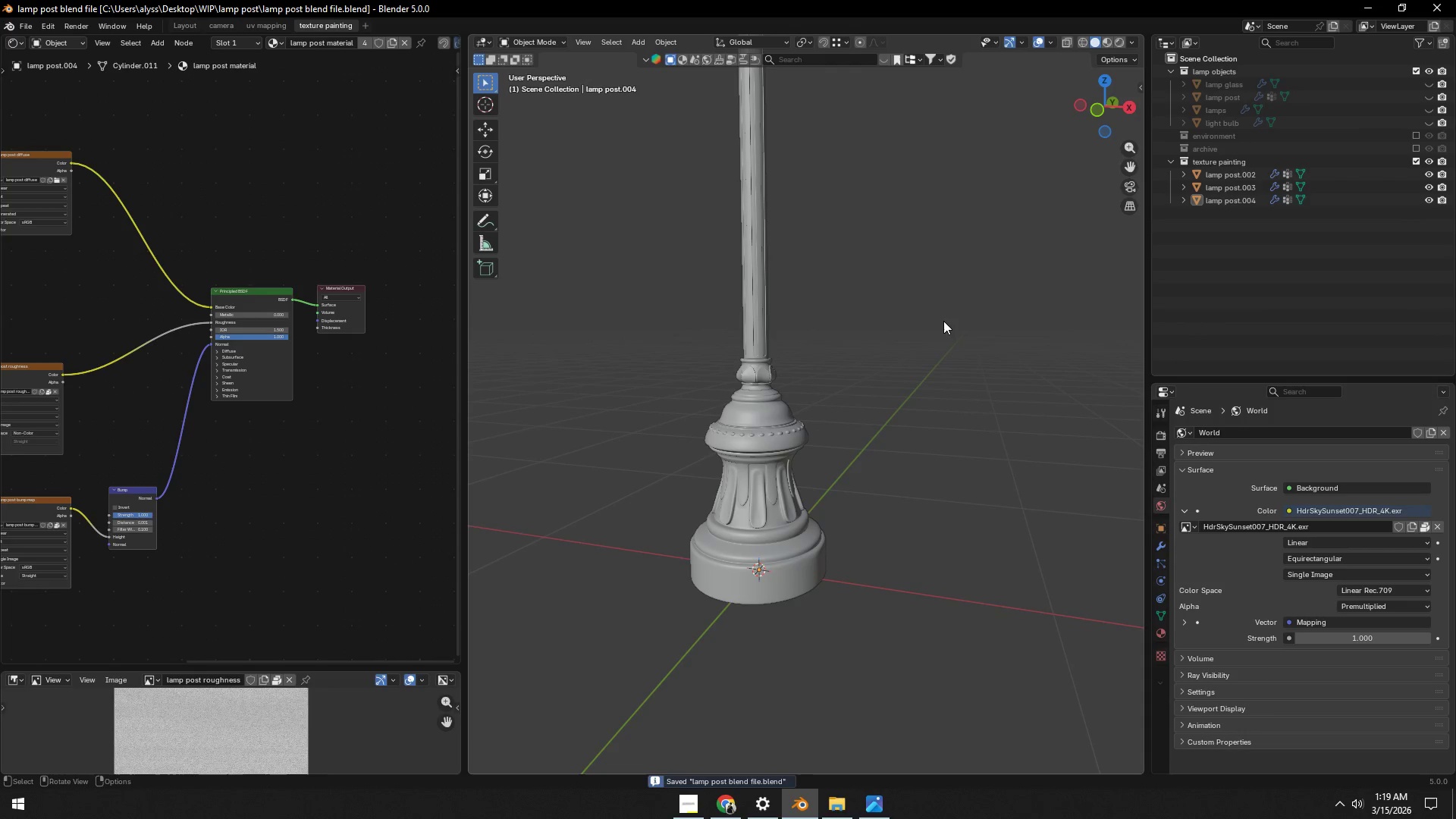 
left_click([942, 320])
 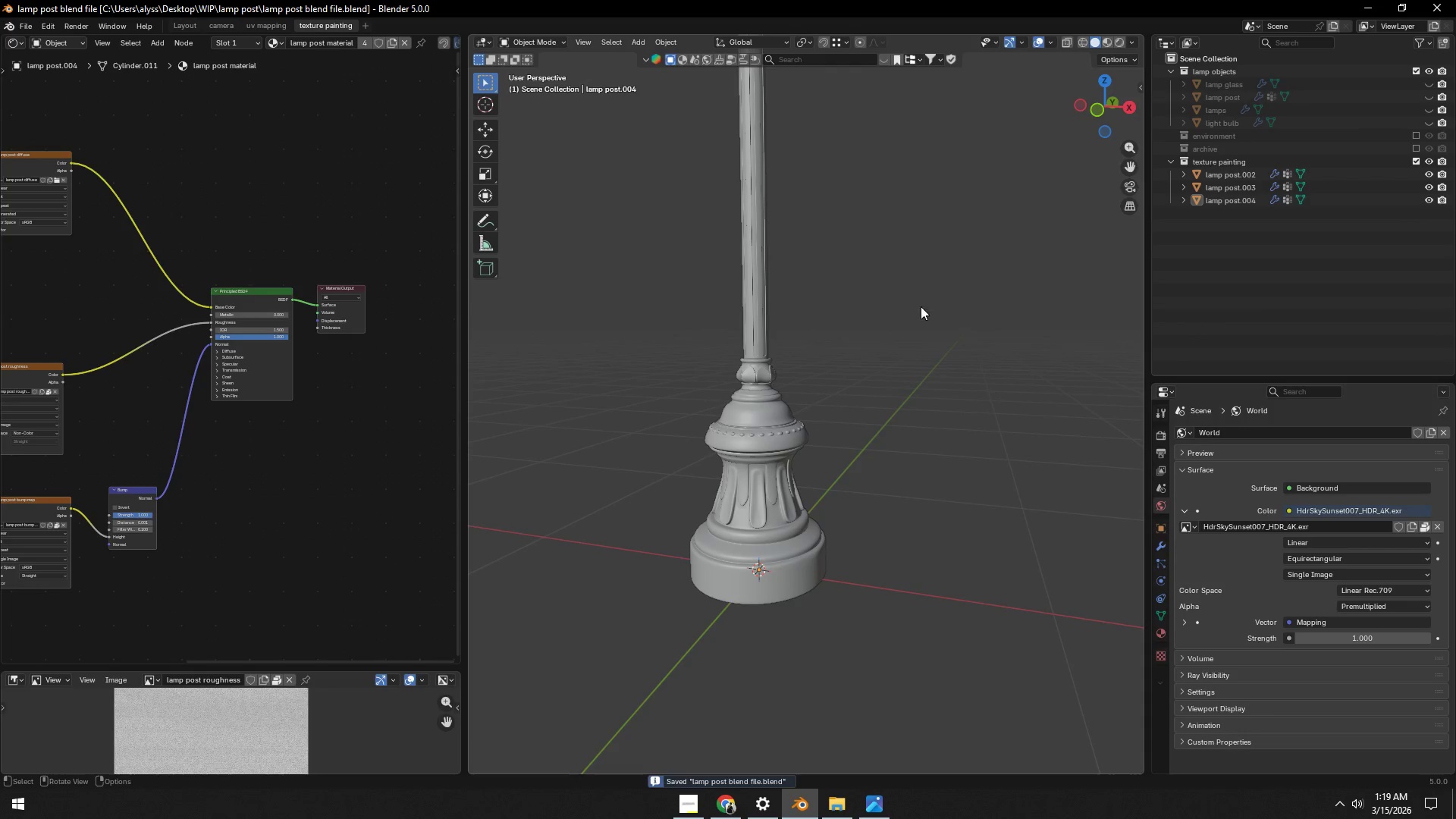 
hold_key(key=ShiftLeft, duration=0.59)
 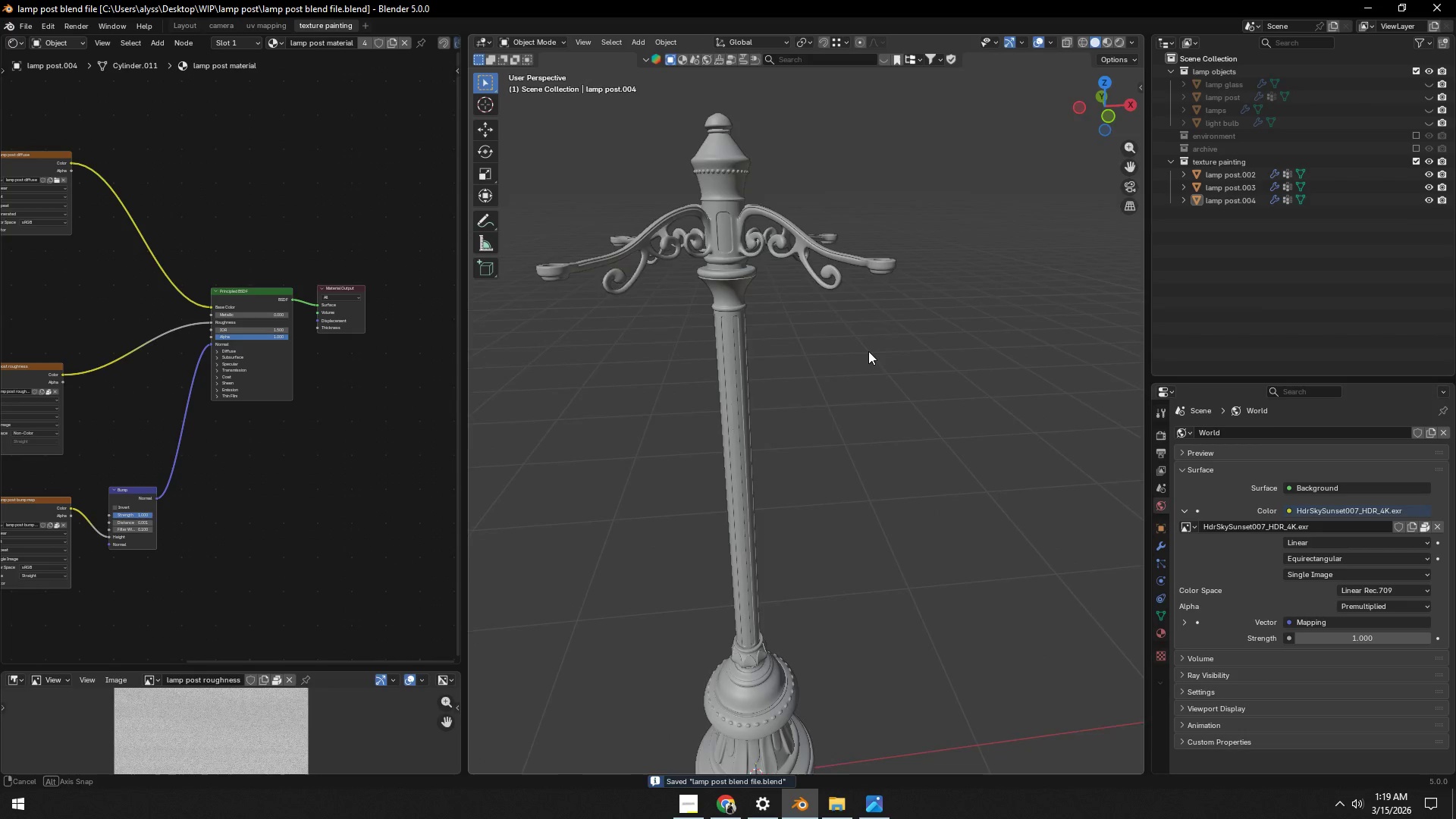 
hold_key(key=ShiftLeft, duration=0.42)
 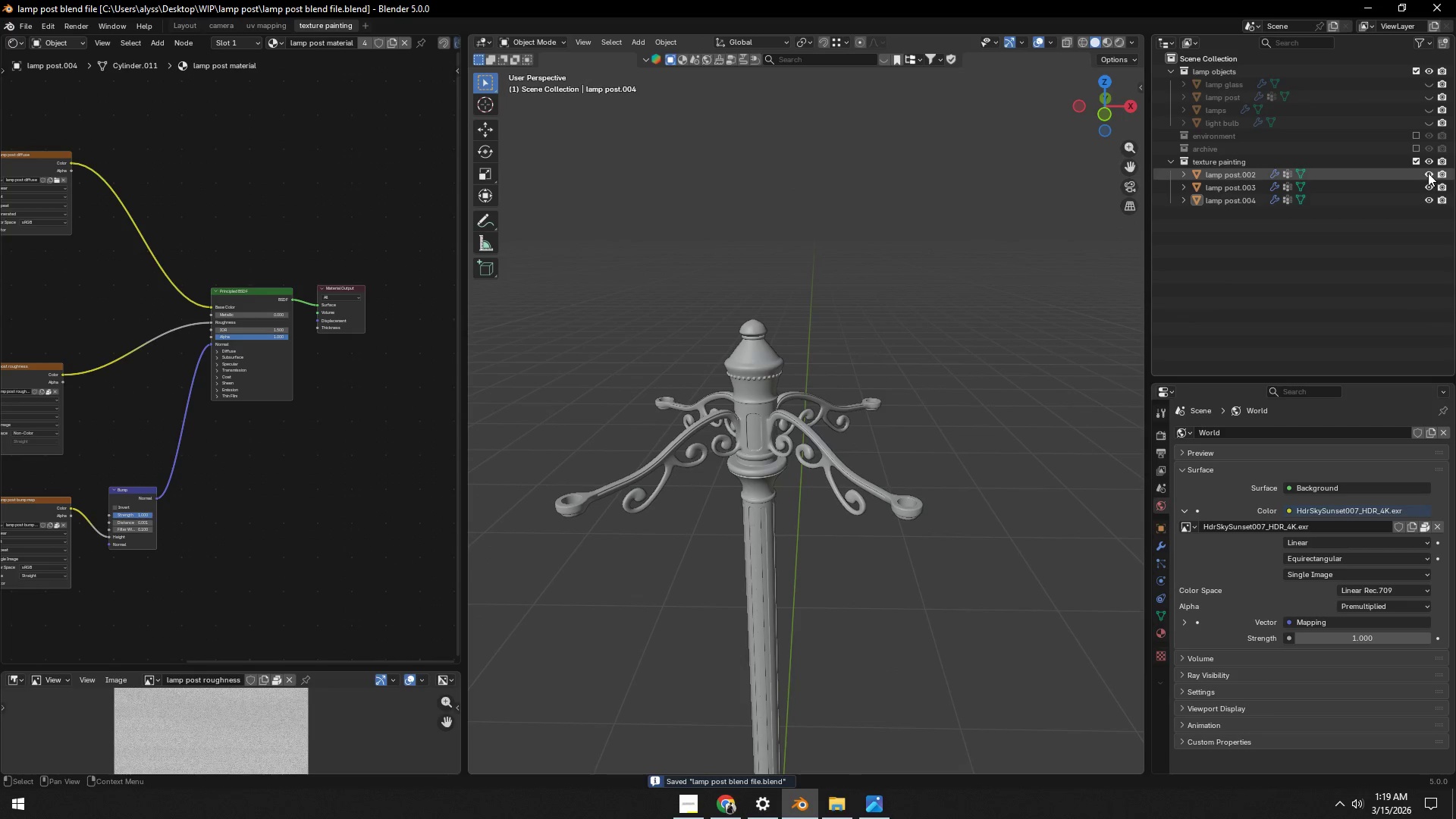 
left_click([1229, 169])
 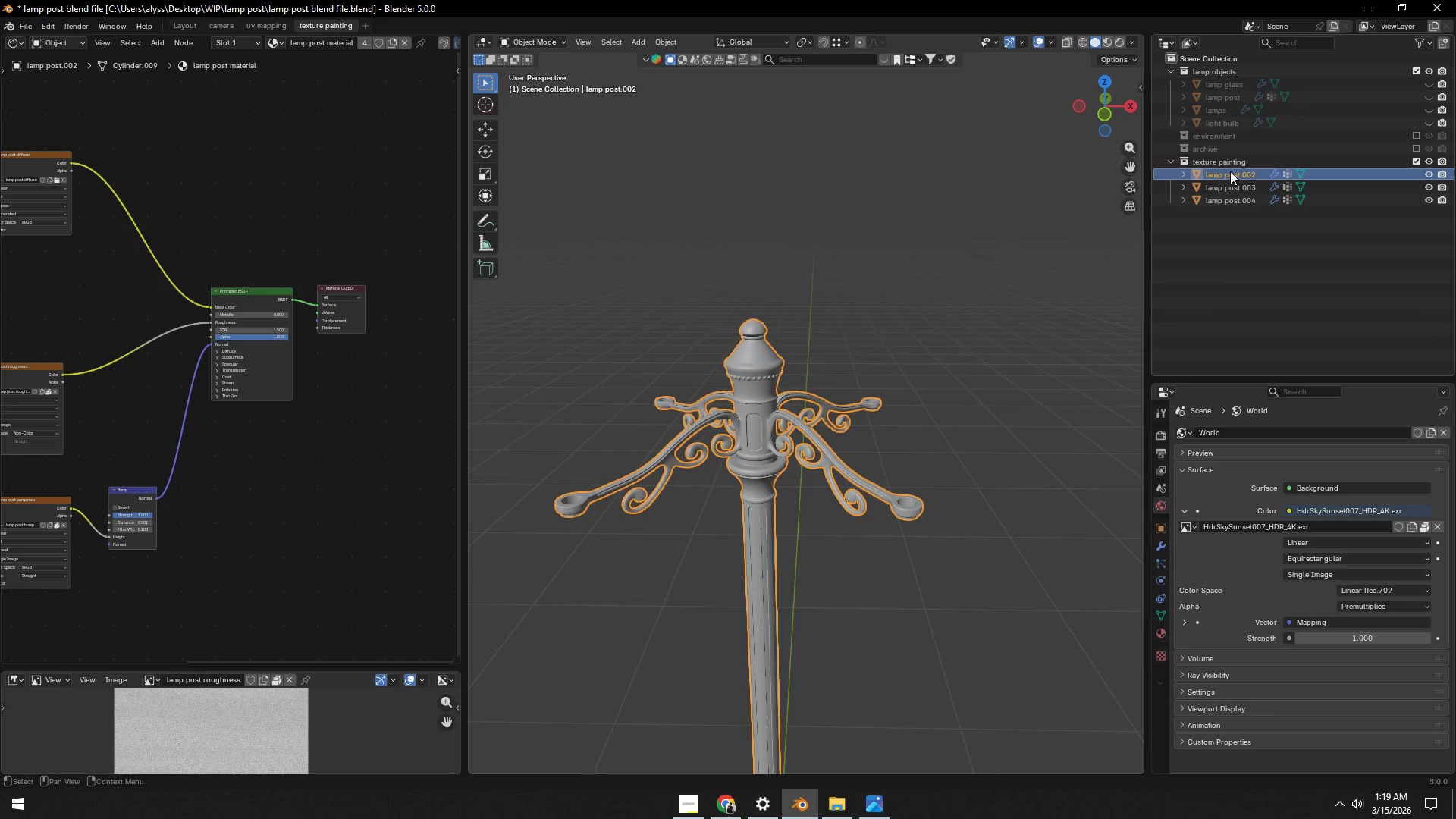 
key(X)
 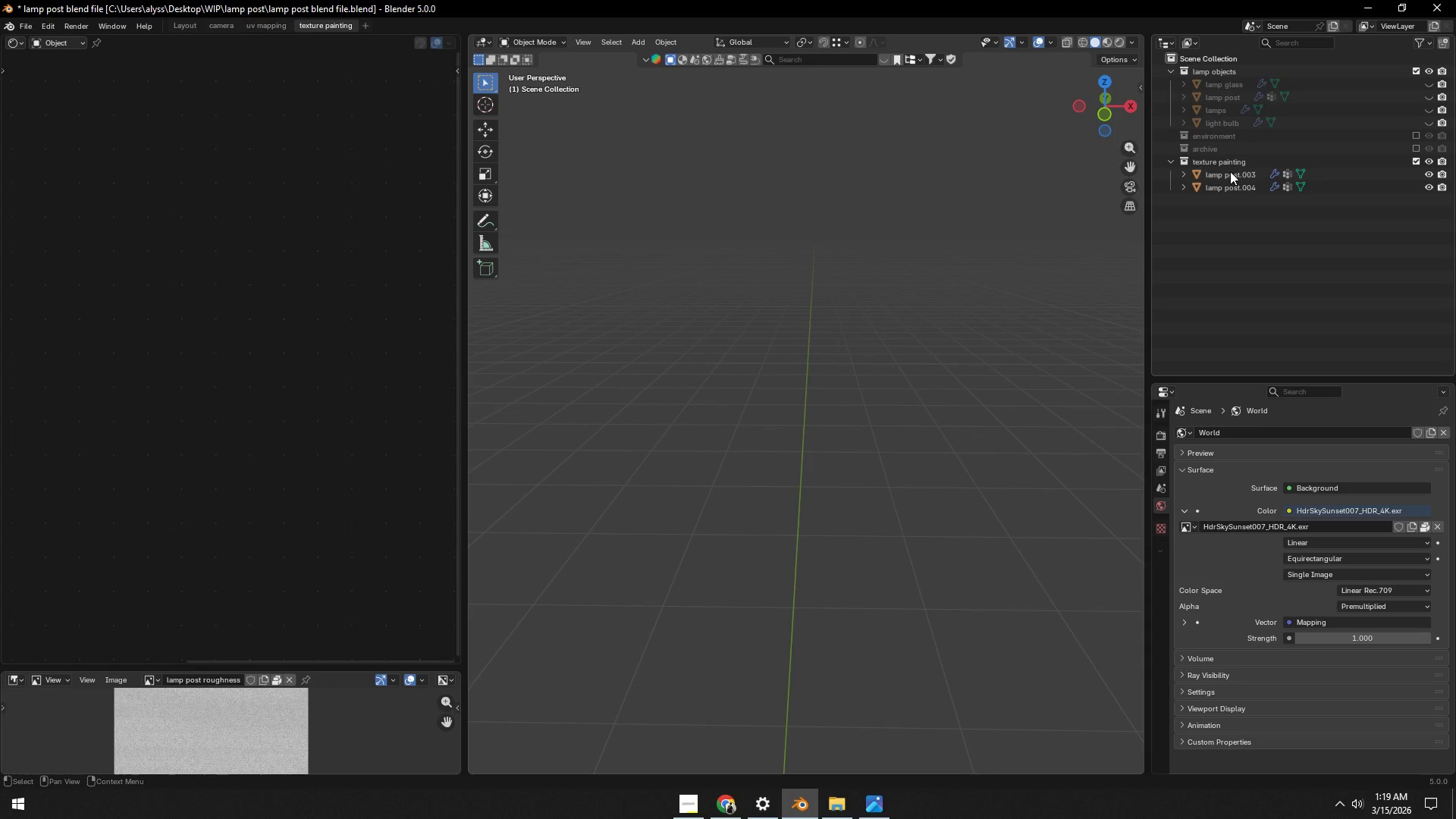 
left_click([1230, 171])
 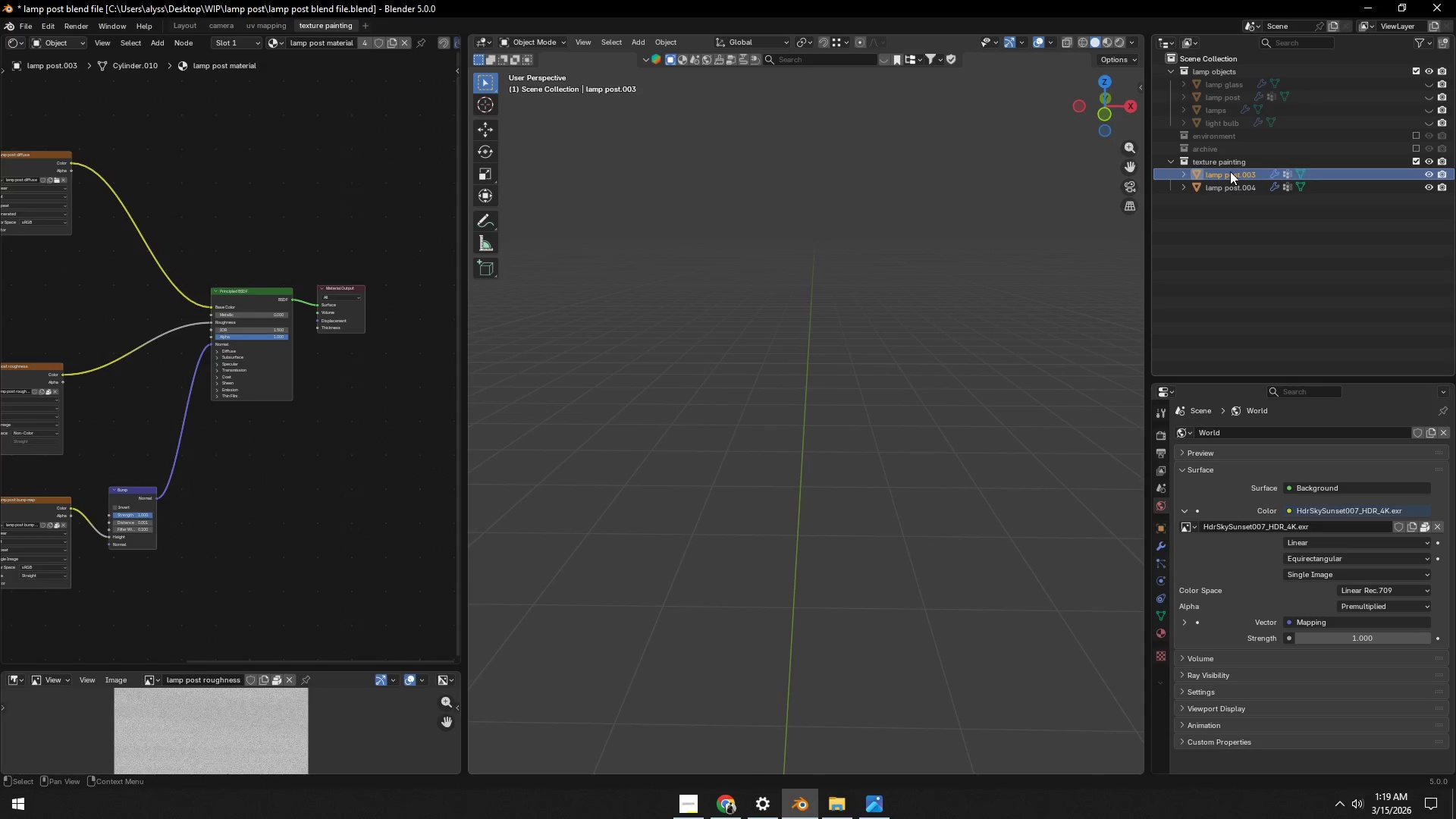 
key(X)
 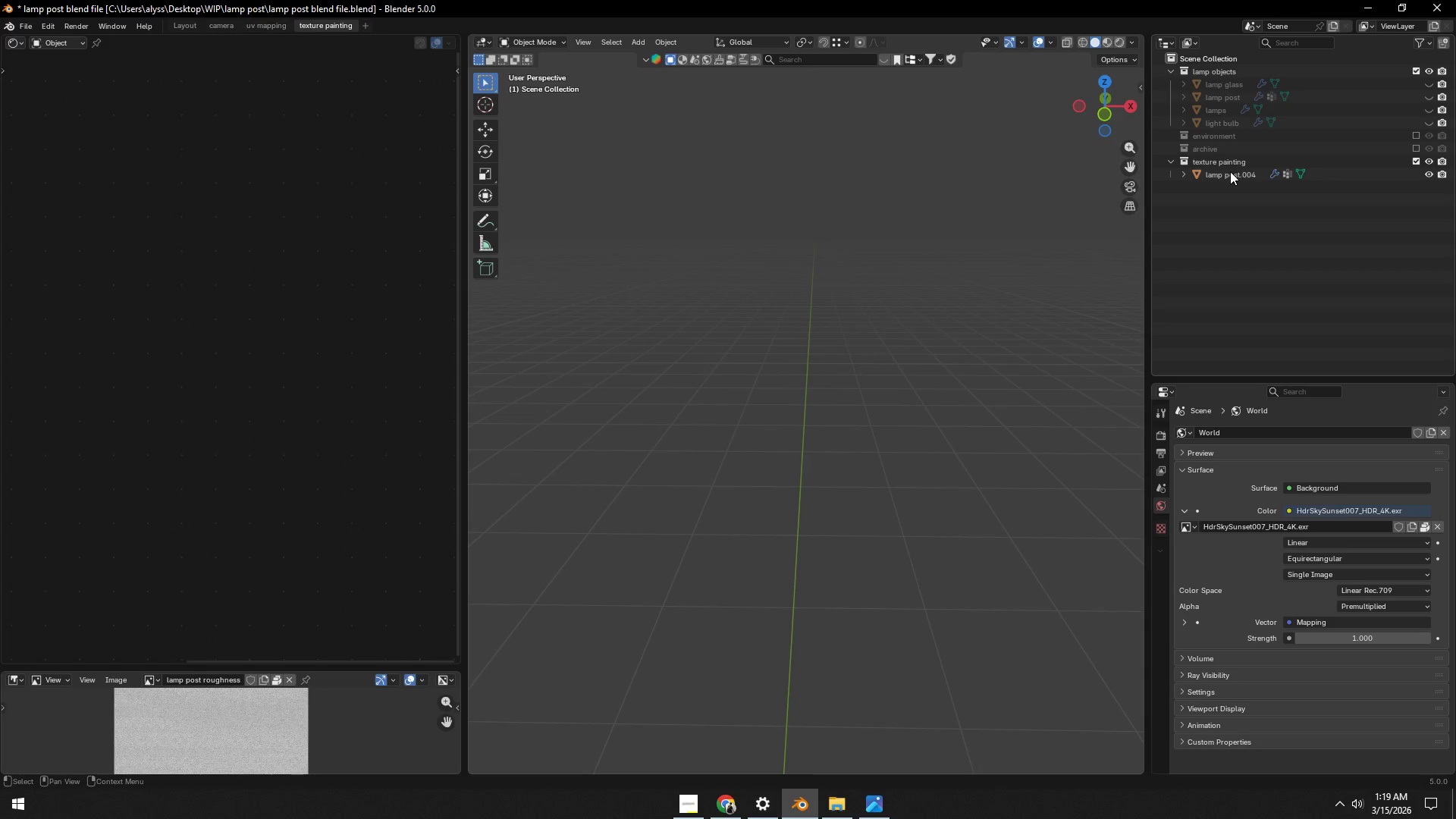 
left_click([1230, 171])
 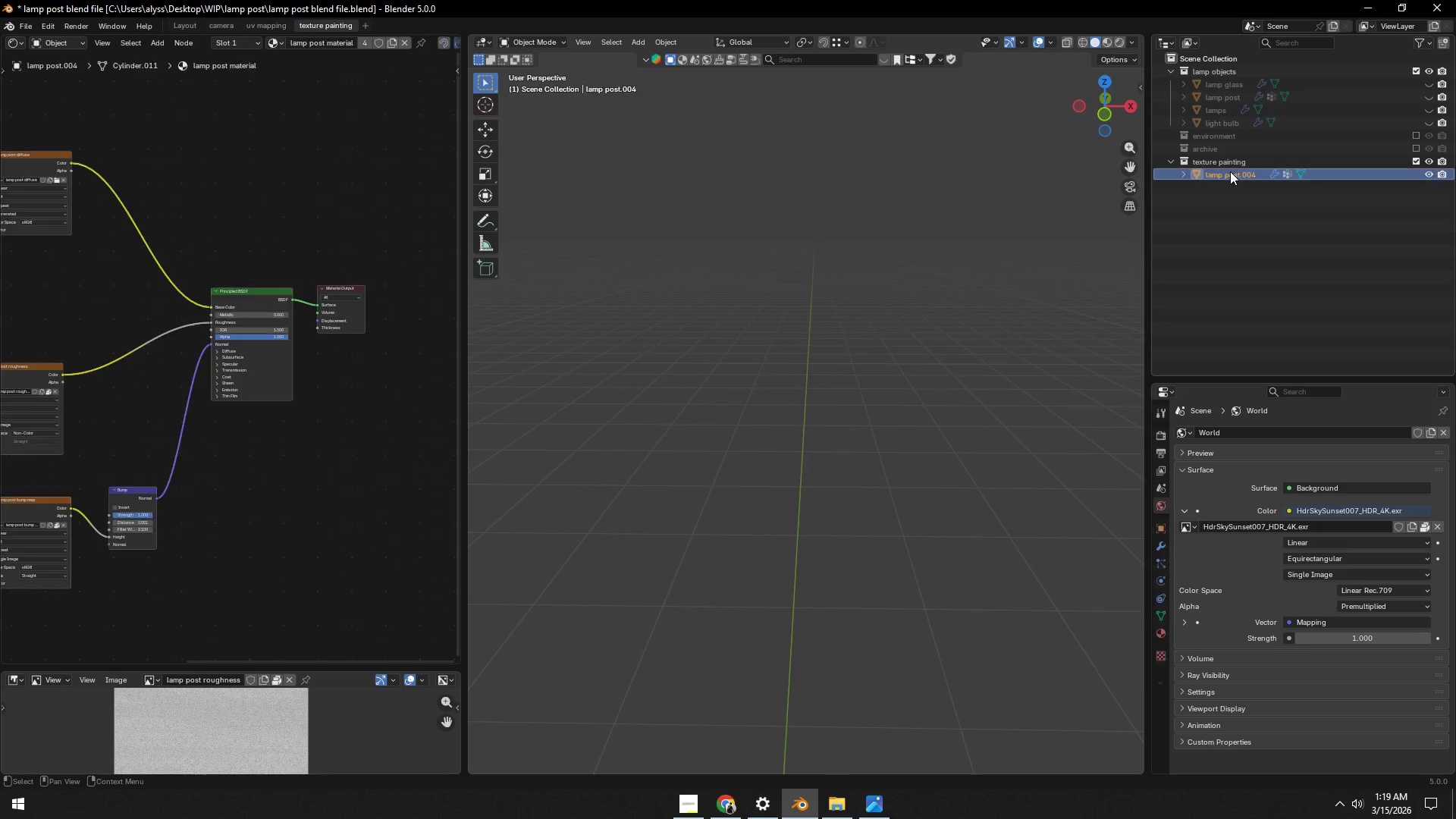 
key(X)
 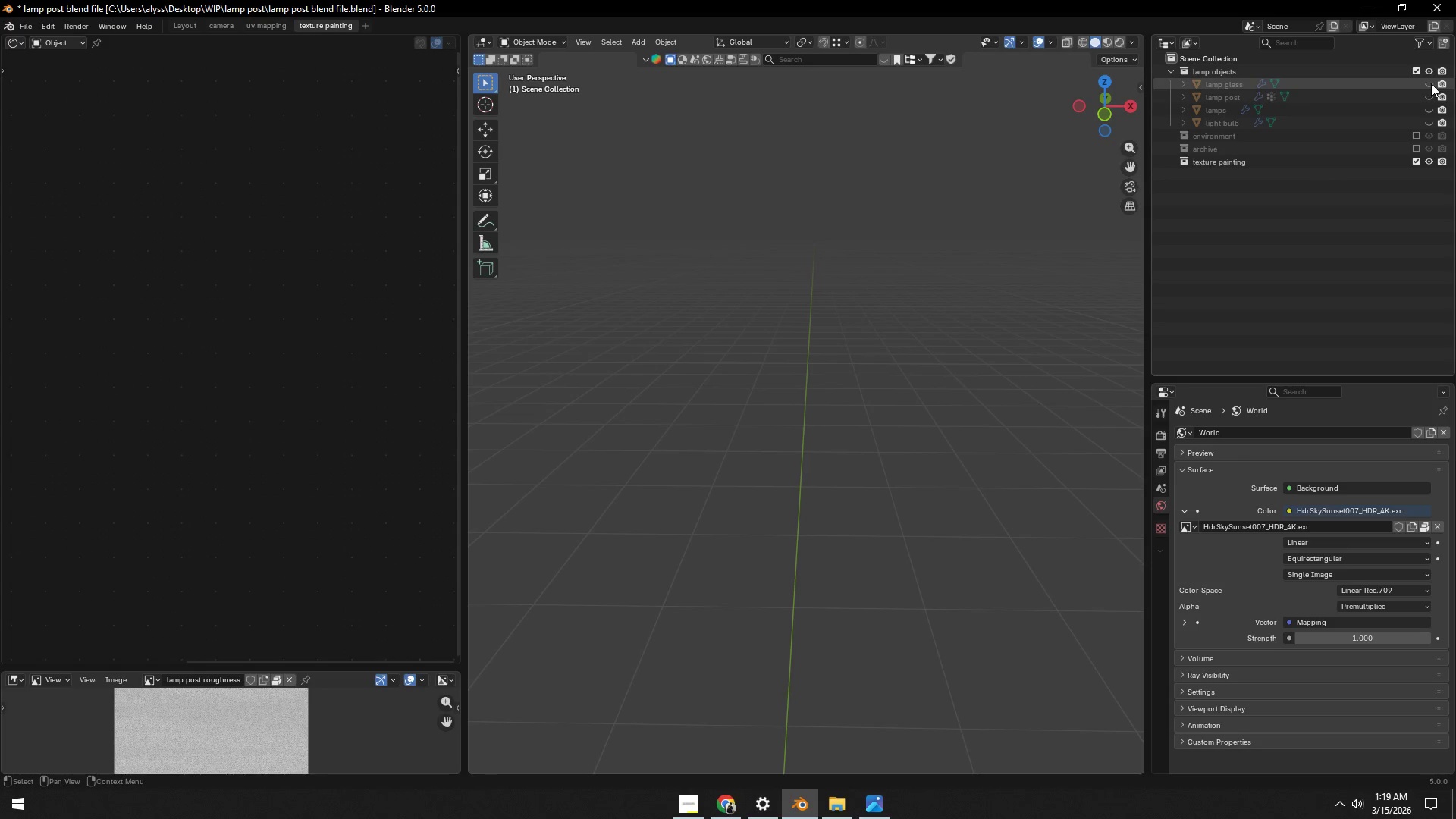 
double_click([1429, 95])
 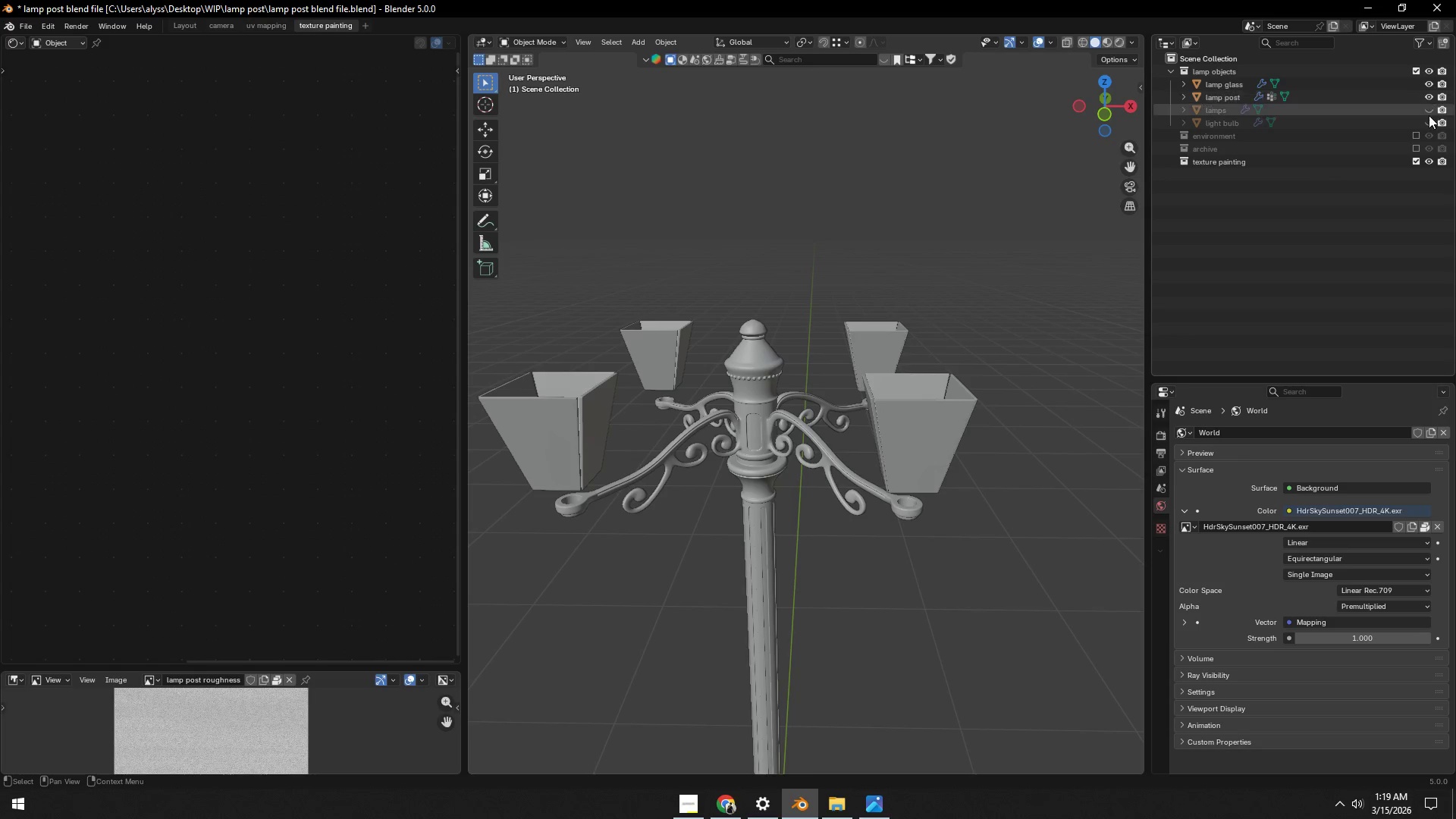 
triple_click([1429, 116])
 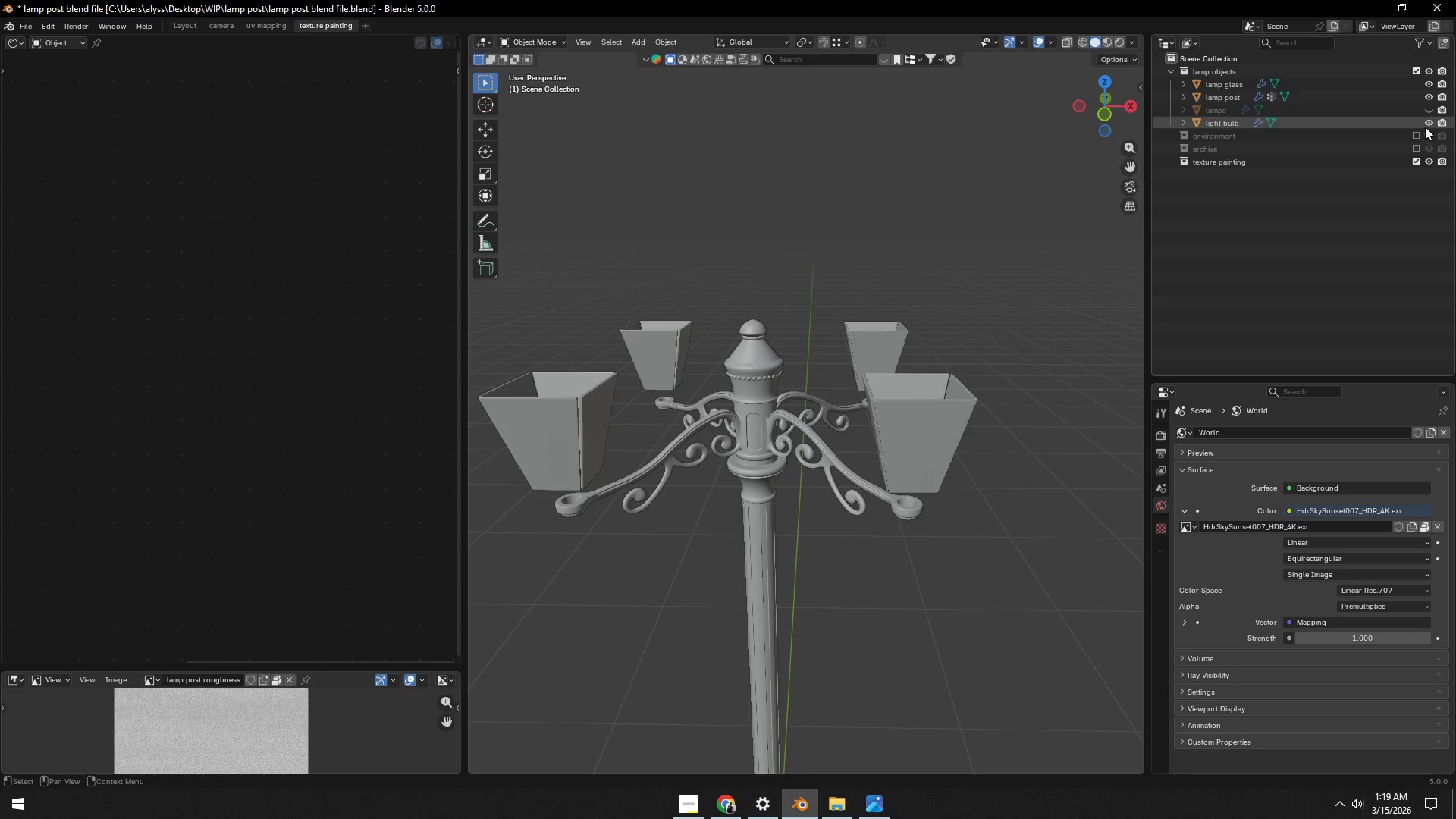 
left_click([1426, 111])
 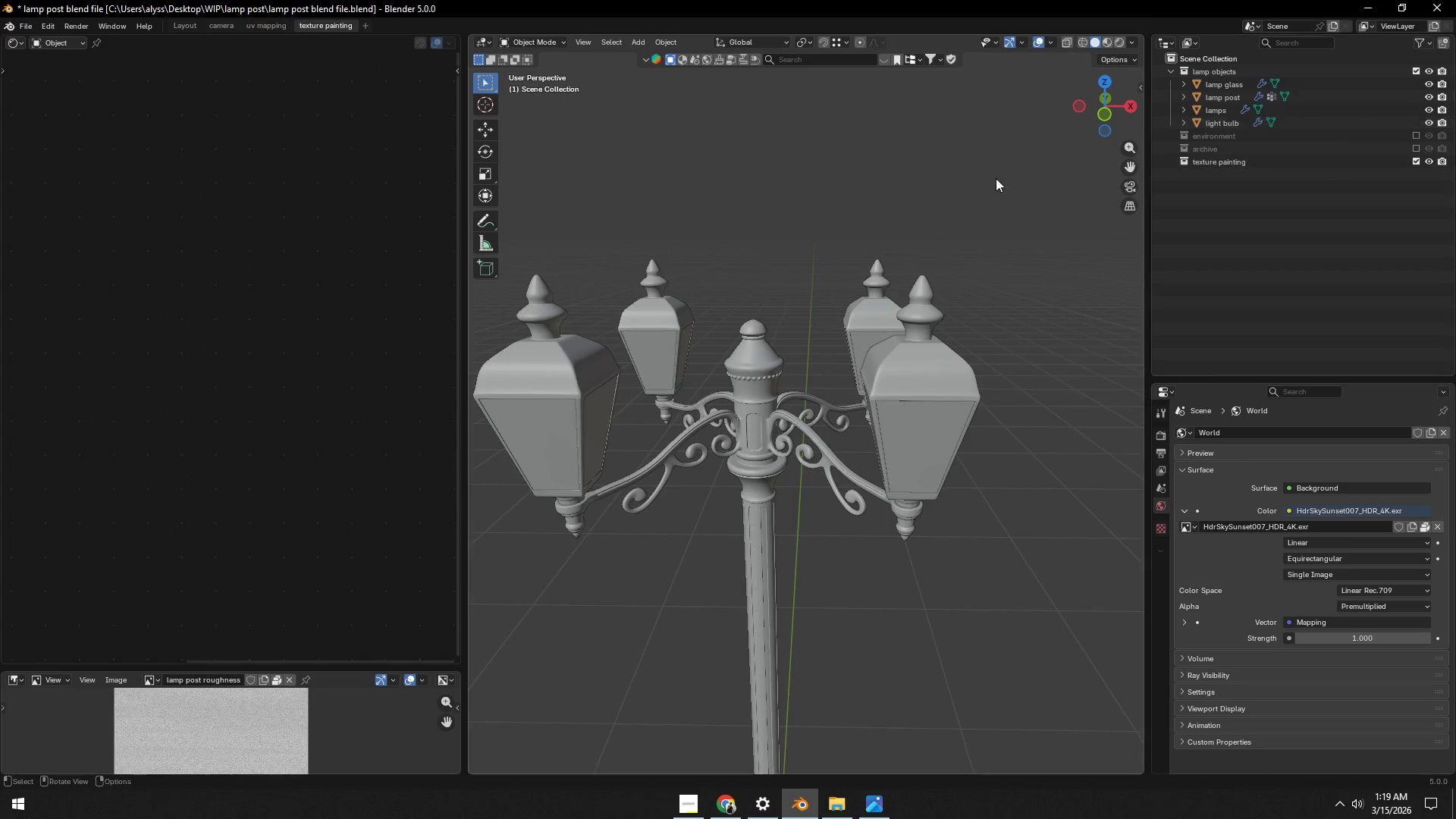 
left_click([979, 177])
 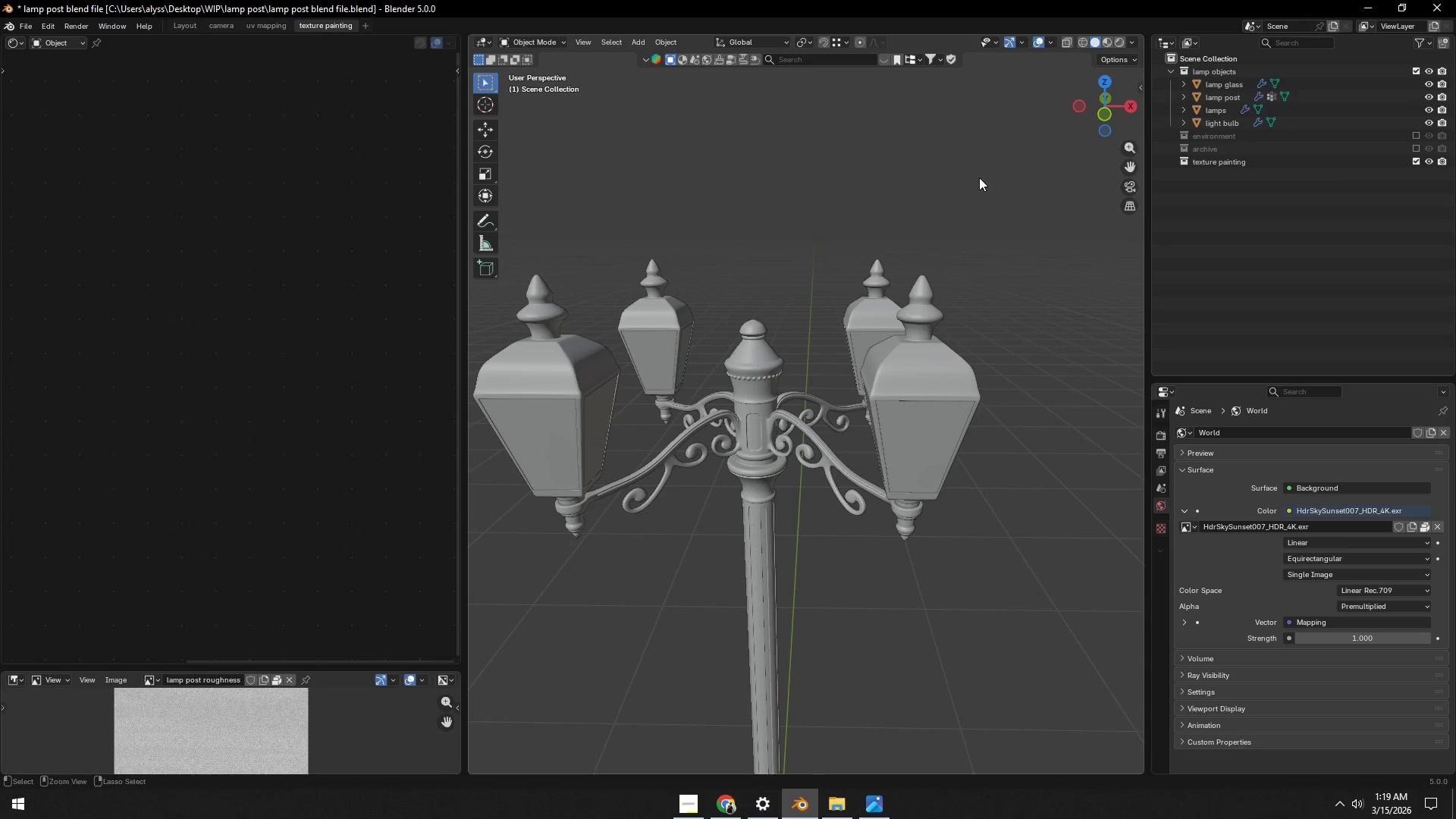 
key(Control+ControlLeft)
 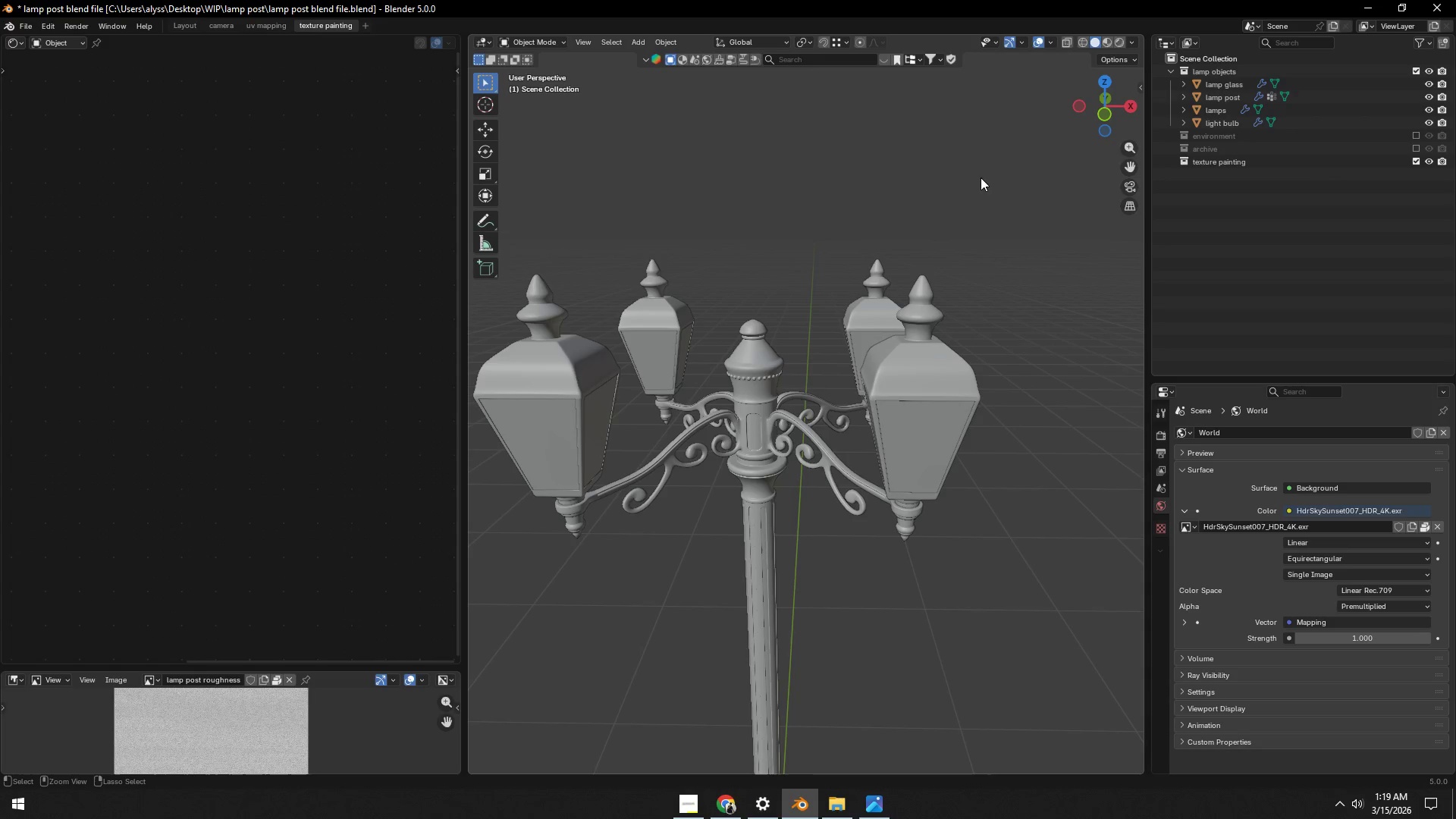 
key(Control+S)
 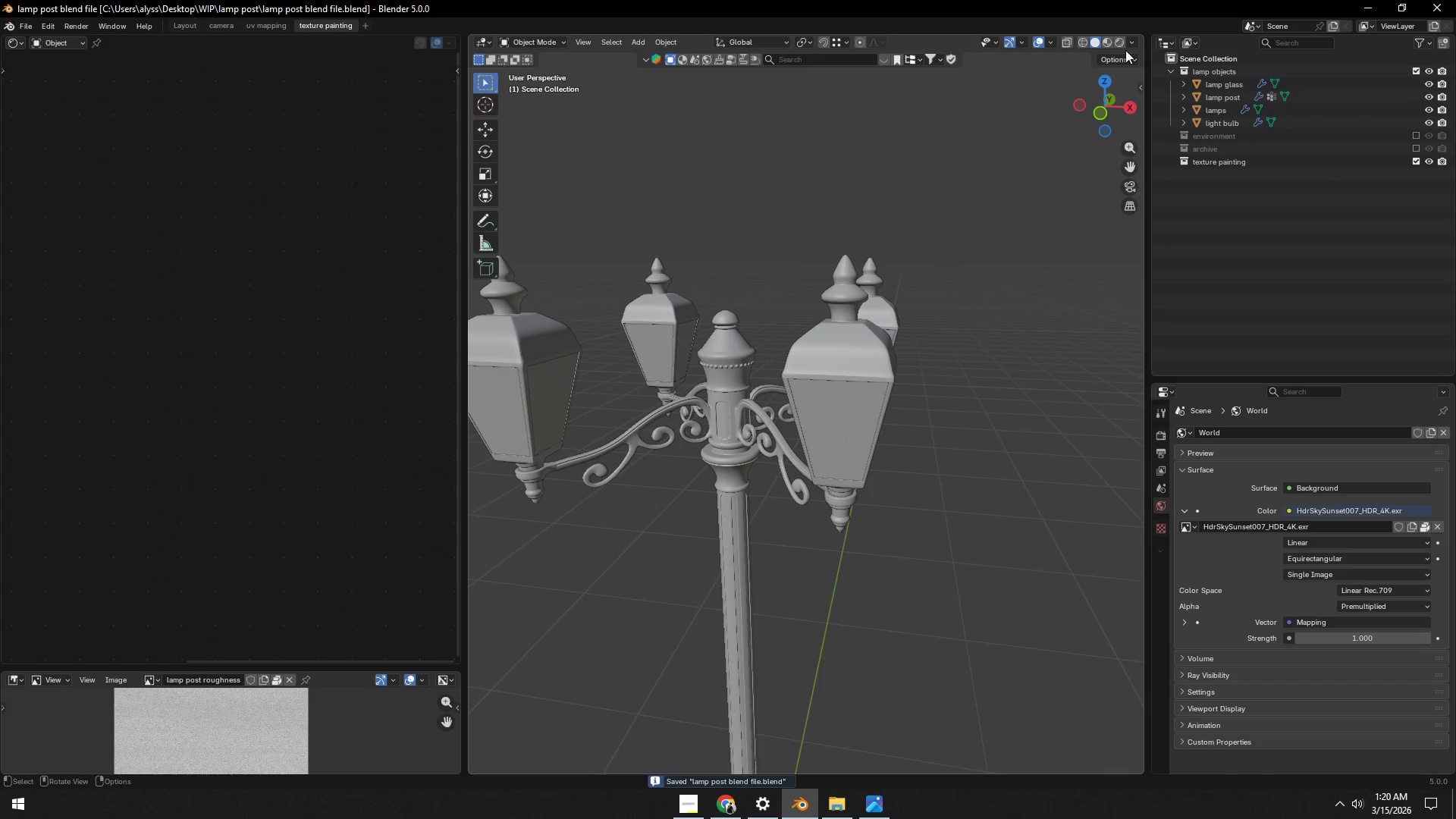 
left_click([1122, 44])
 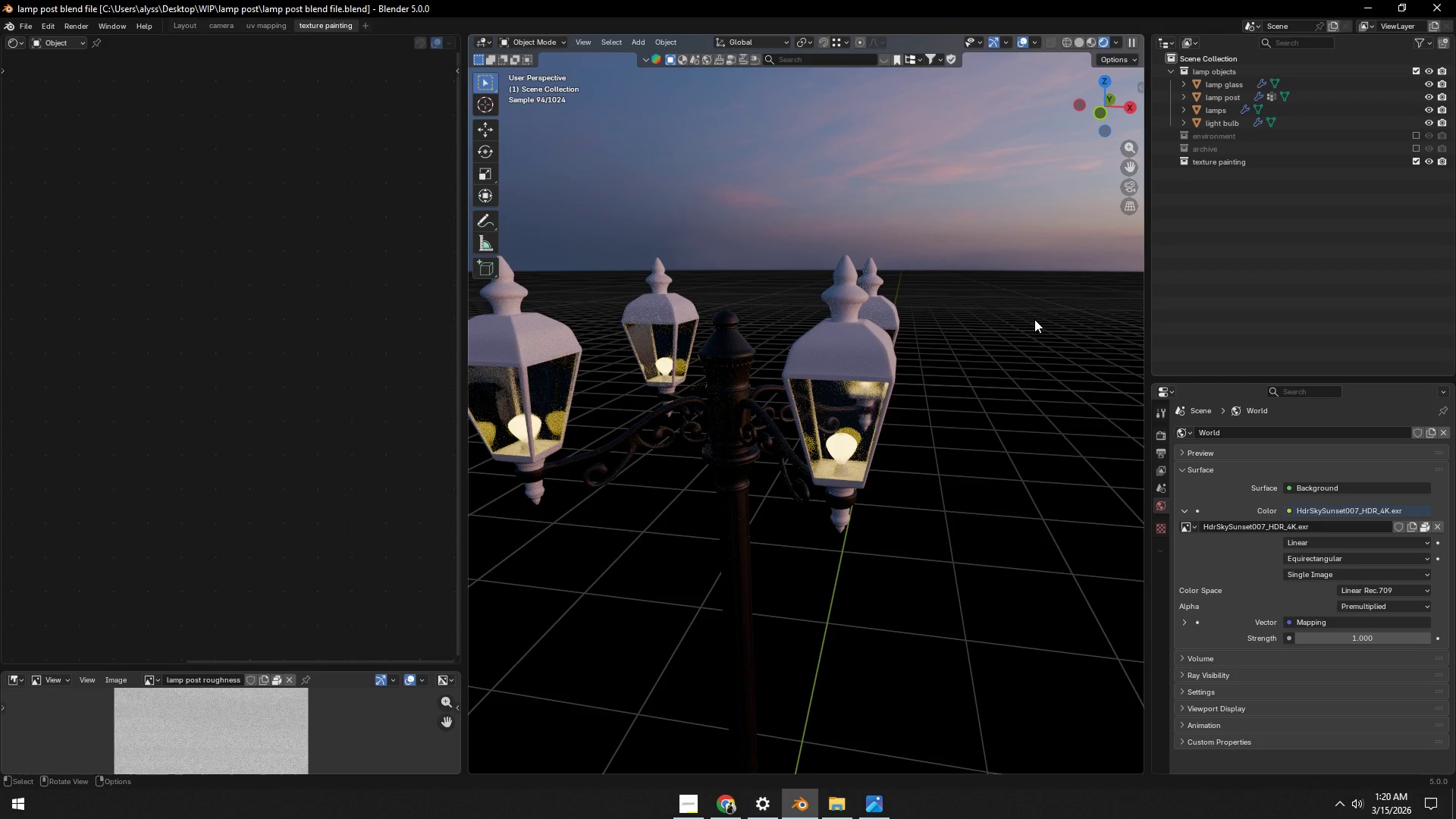 
wait(21.12)
 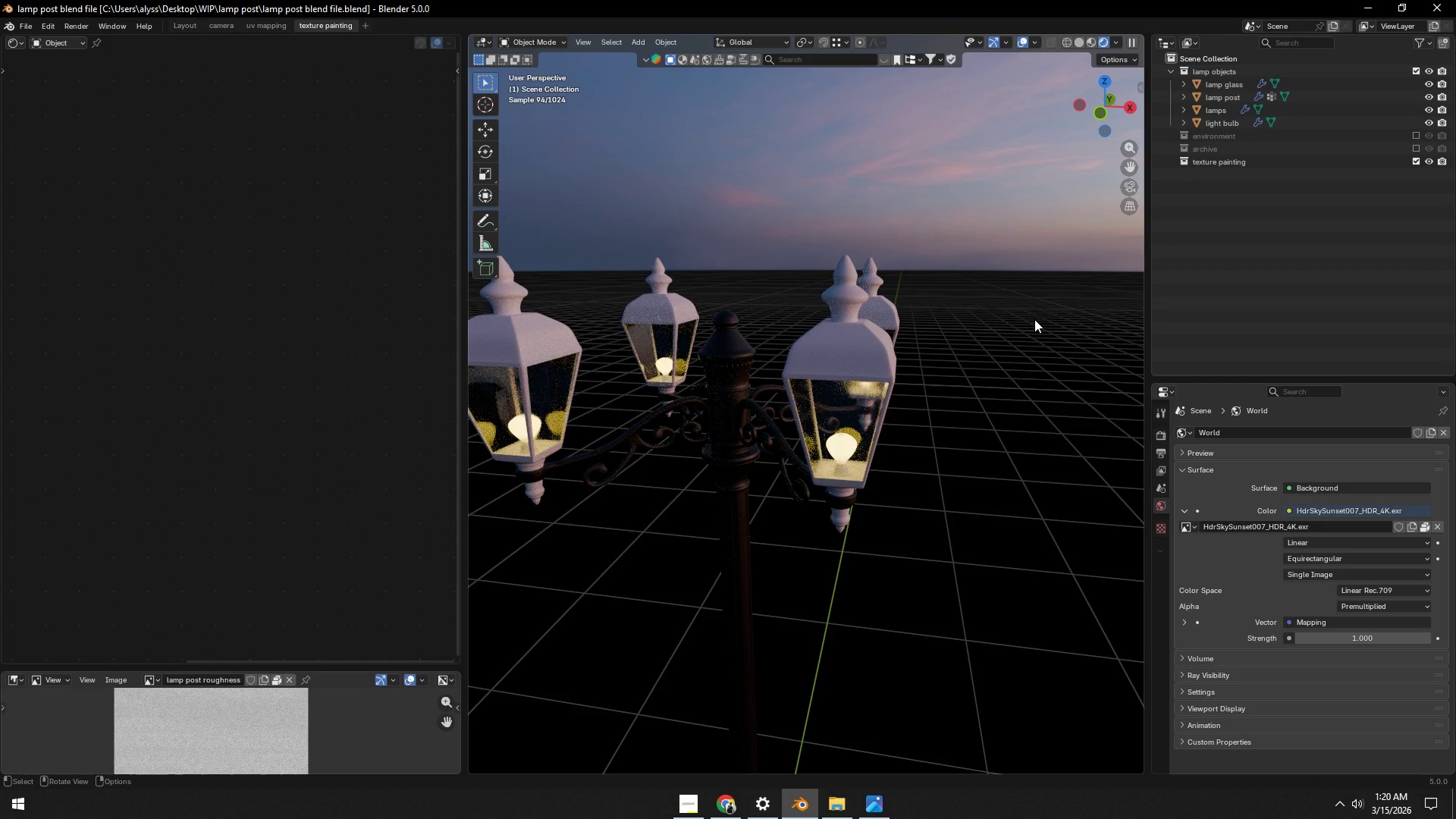 
left_click([1077, 41])
 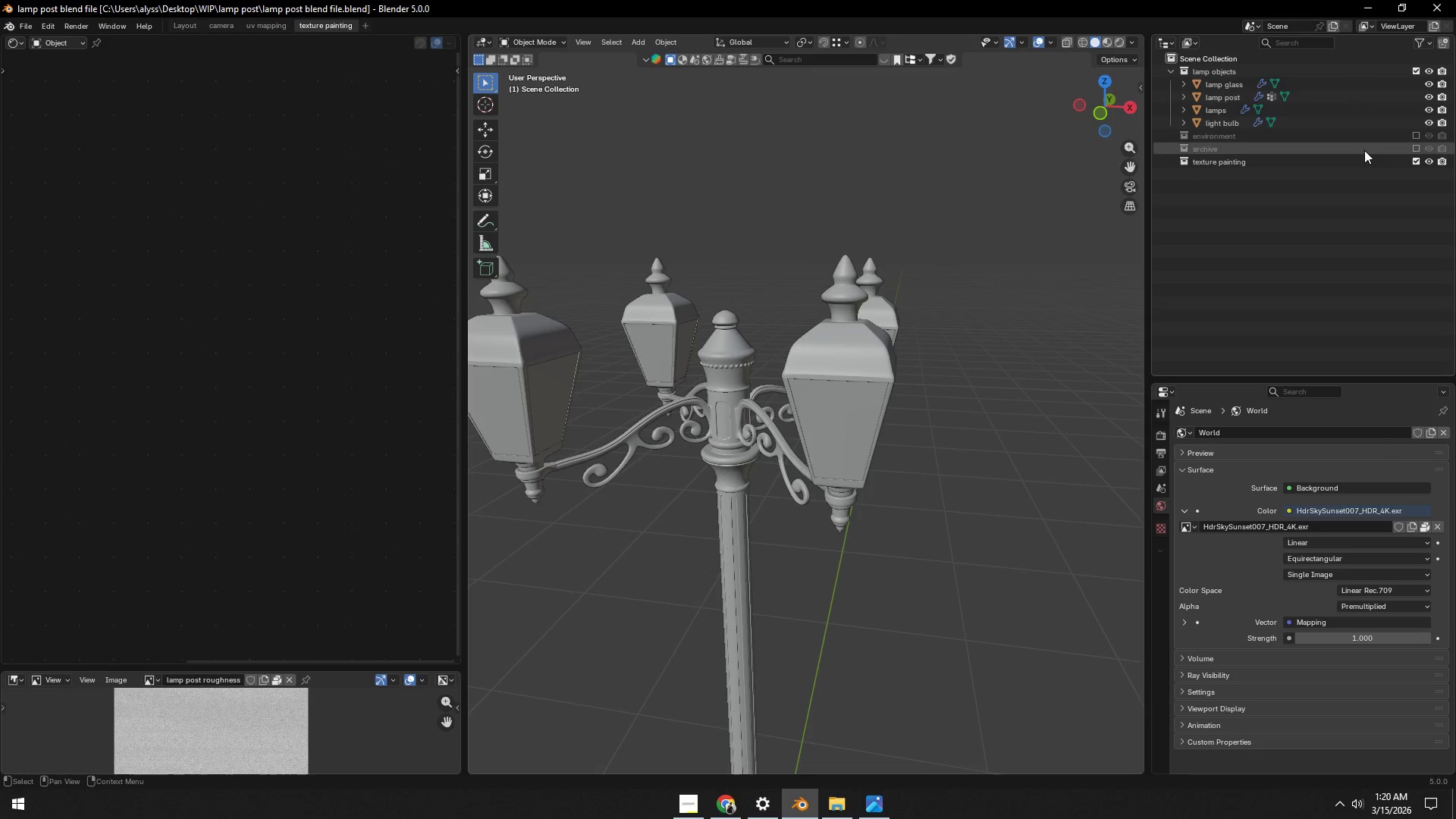 
left_click([848, 354])
 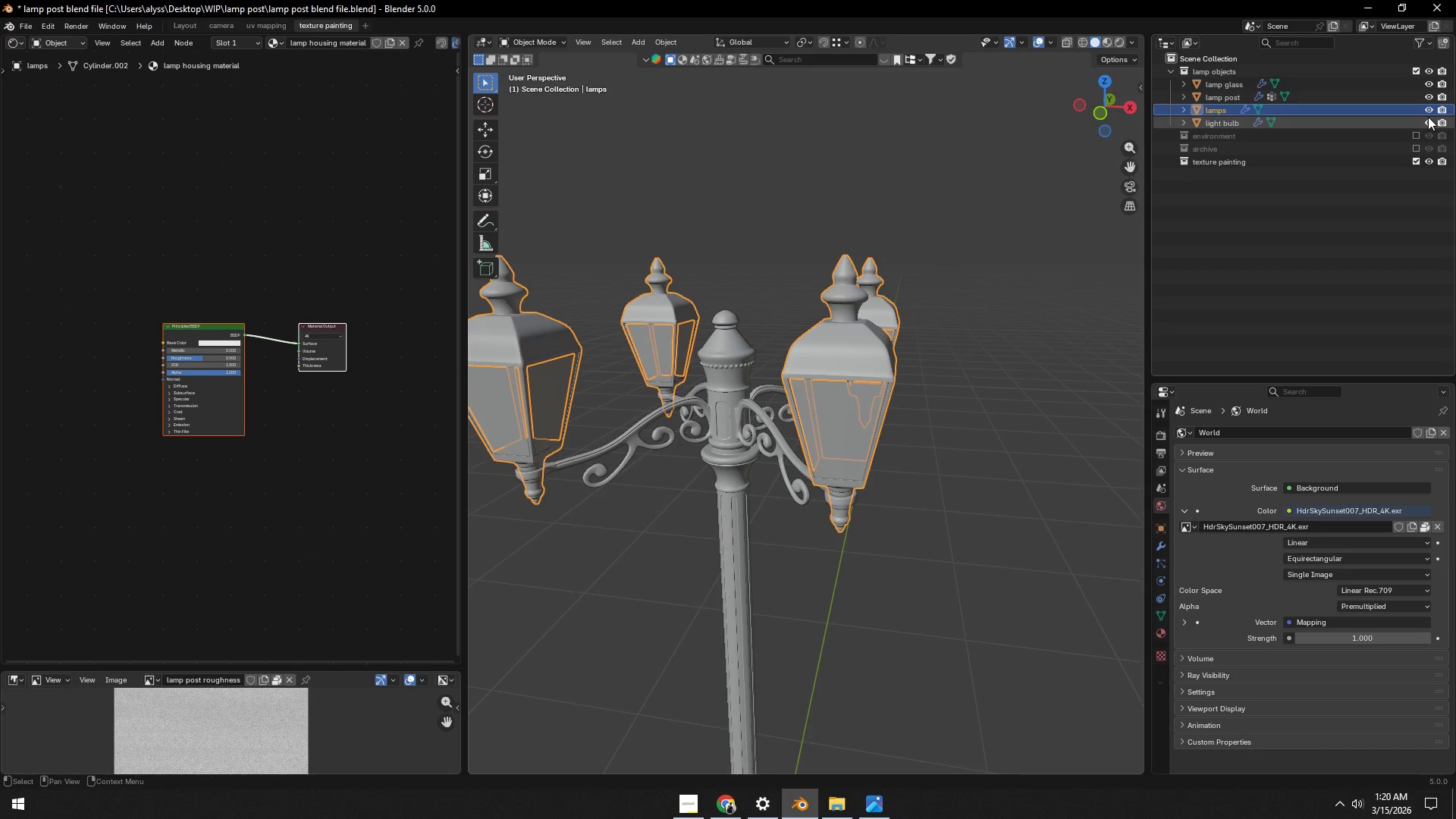 
double_click([1429, 94])
 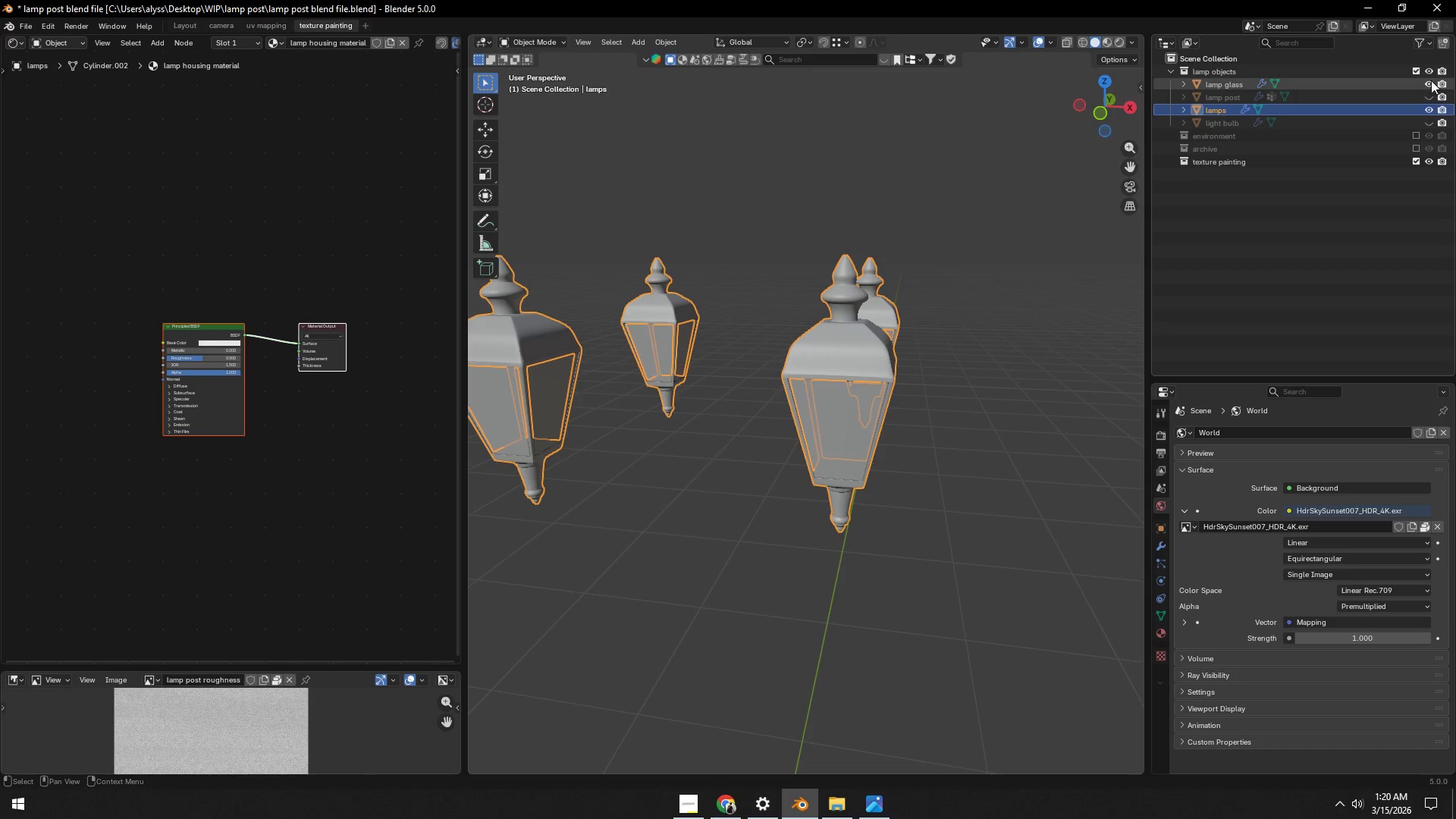 
triple_click([1431, 78])
 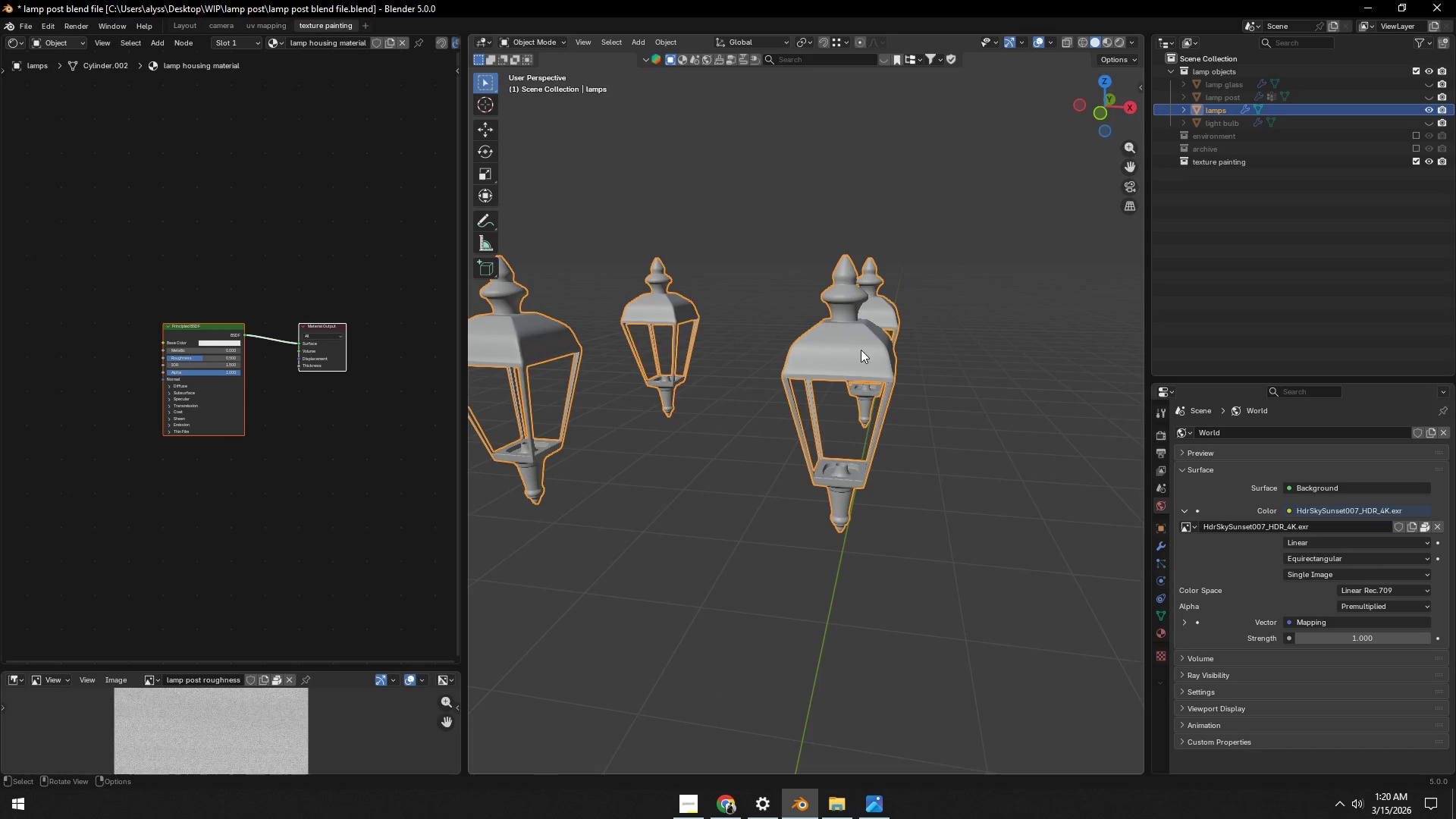 
left_click([834, 352])
 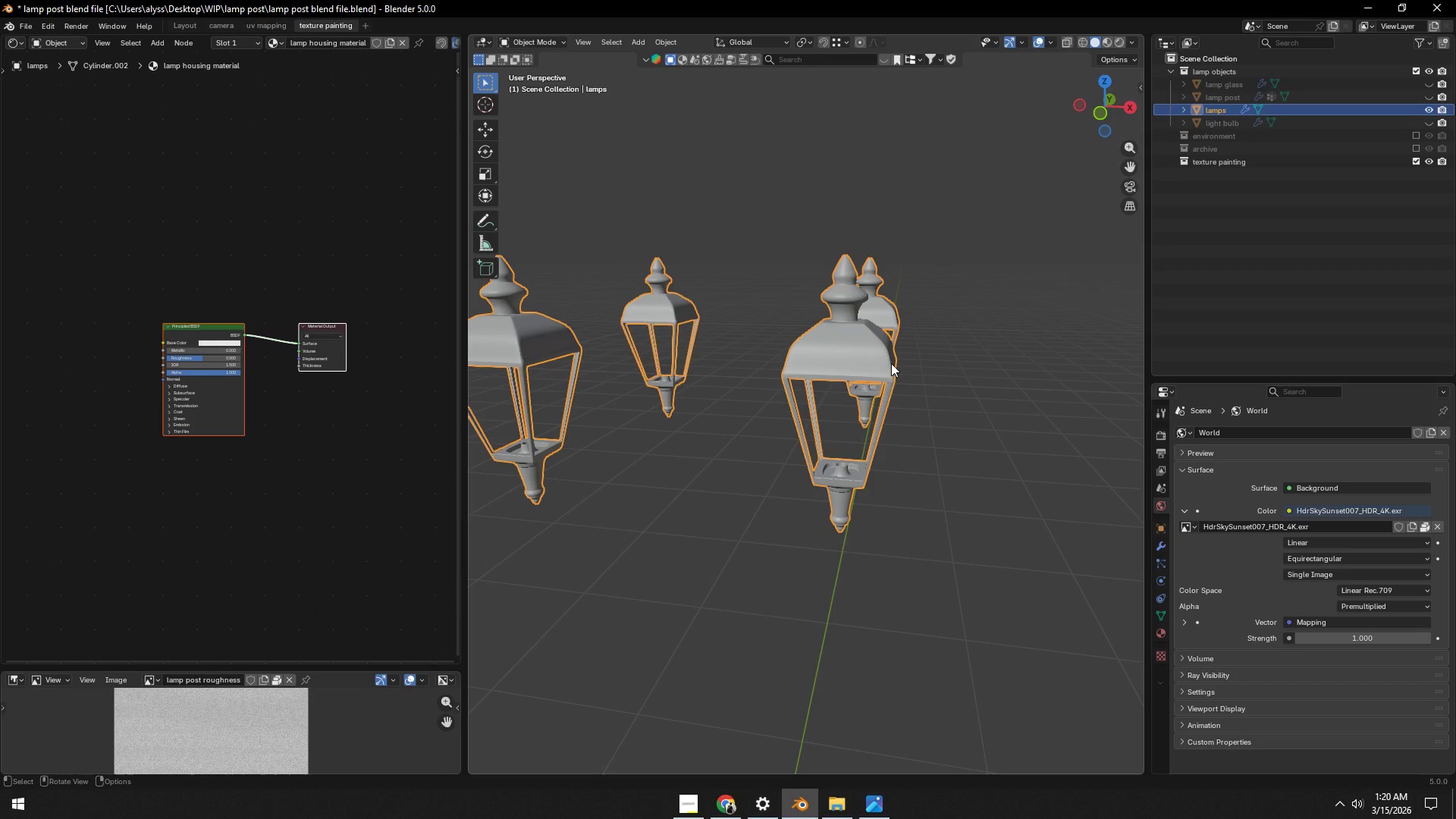 
key(Tab)
 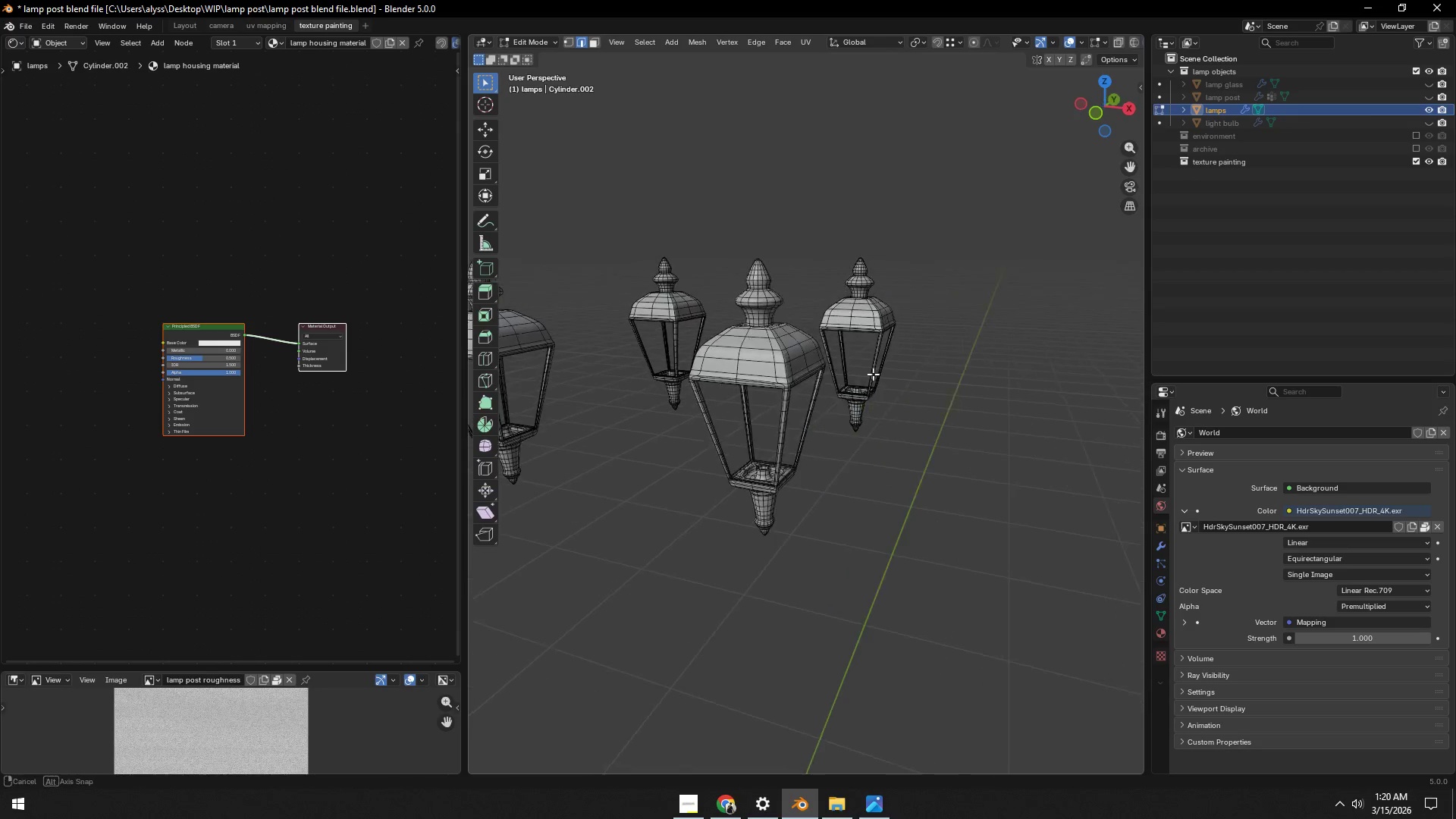 
scroll: coordinate [840, 397], scroll_direction: up, amount: 3.0
 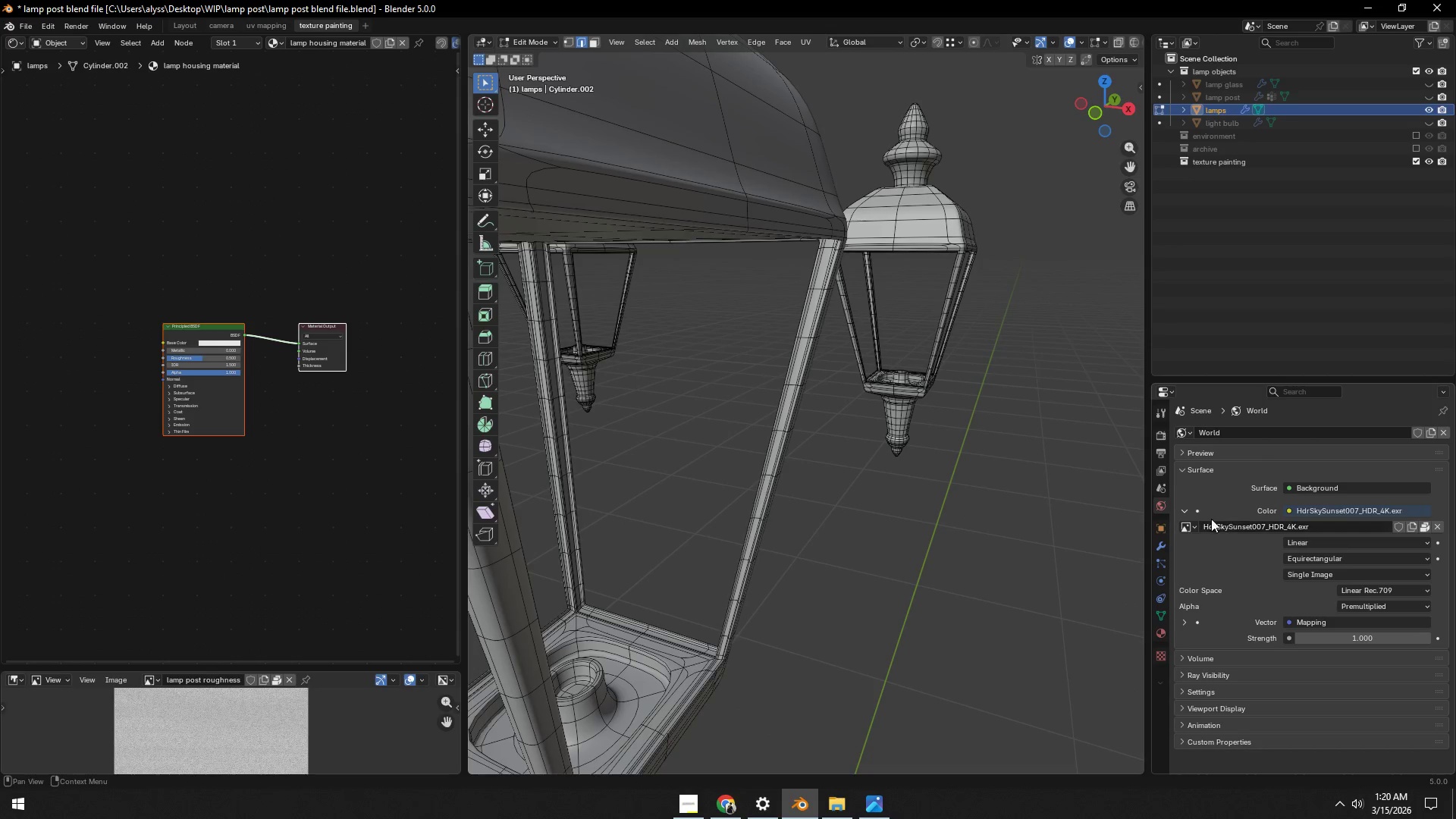 
left_click([1159, 544])
 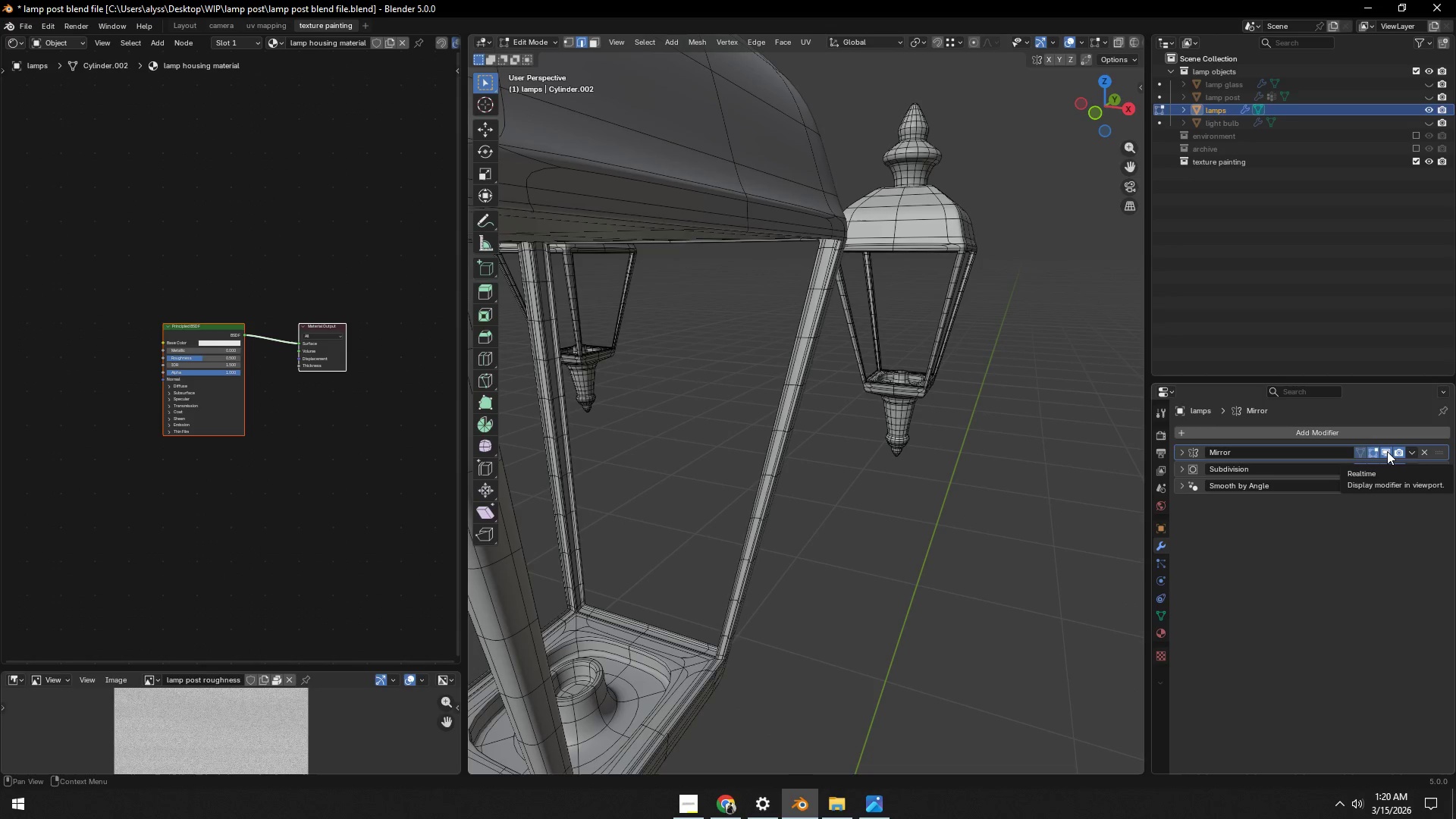 
left_click([1387, 451])
 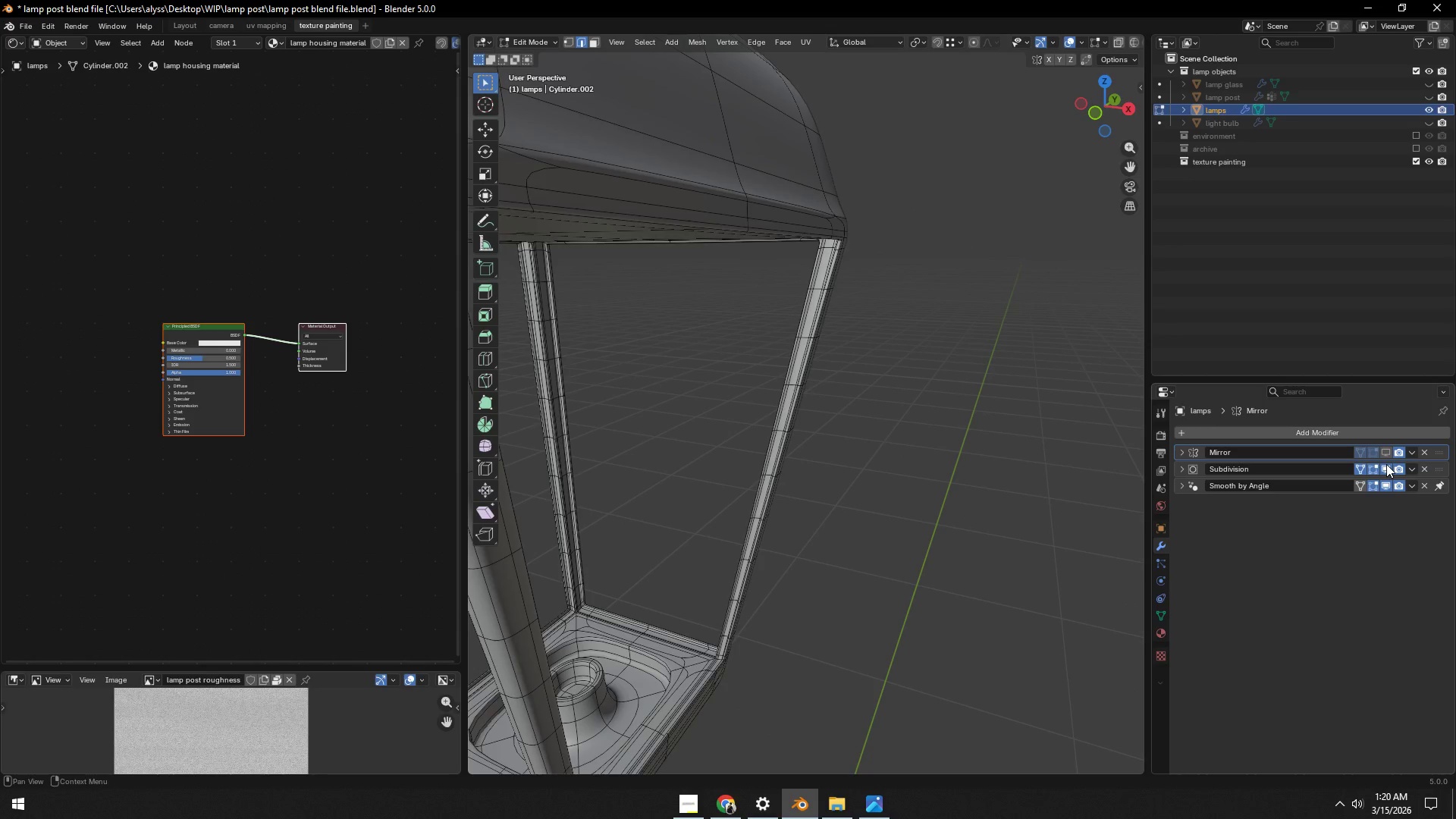 
left_click([1386, 464])
 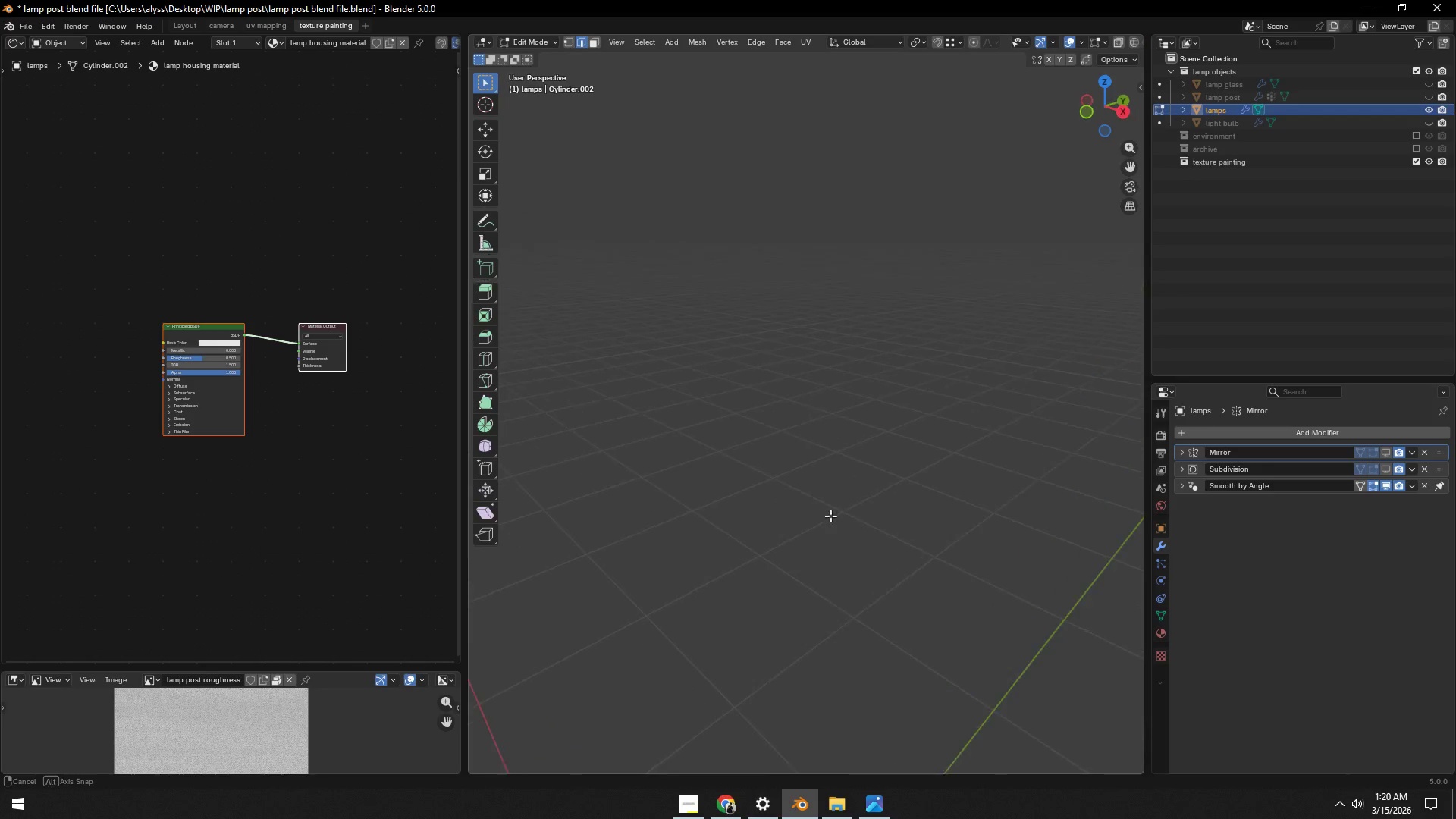 
hold_key(key=ShiftLeft, duration=0.44)
 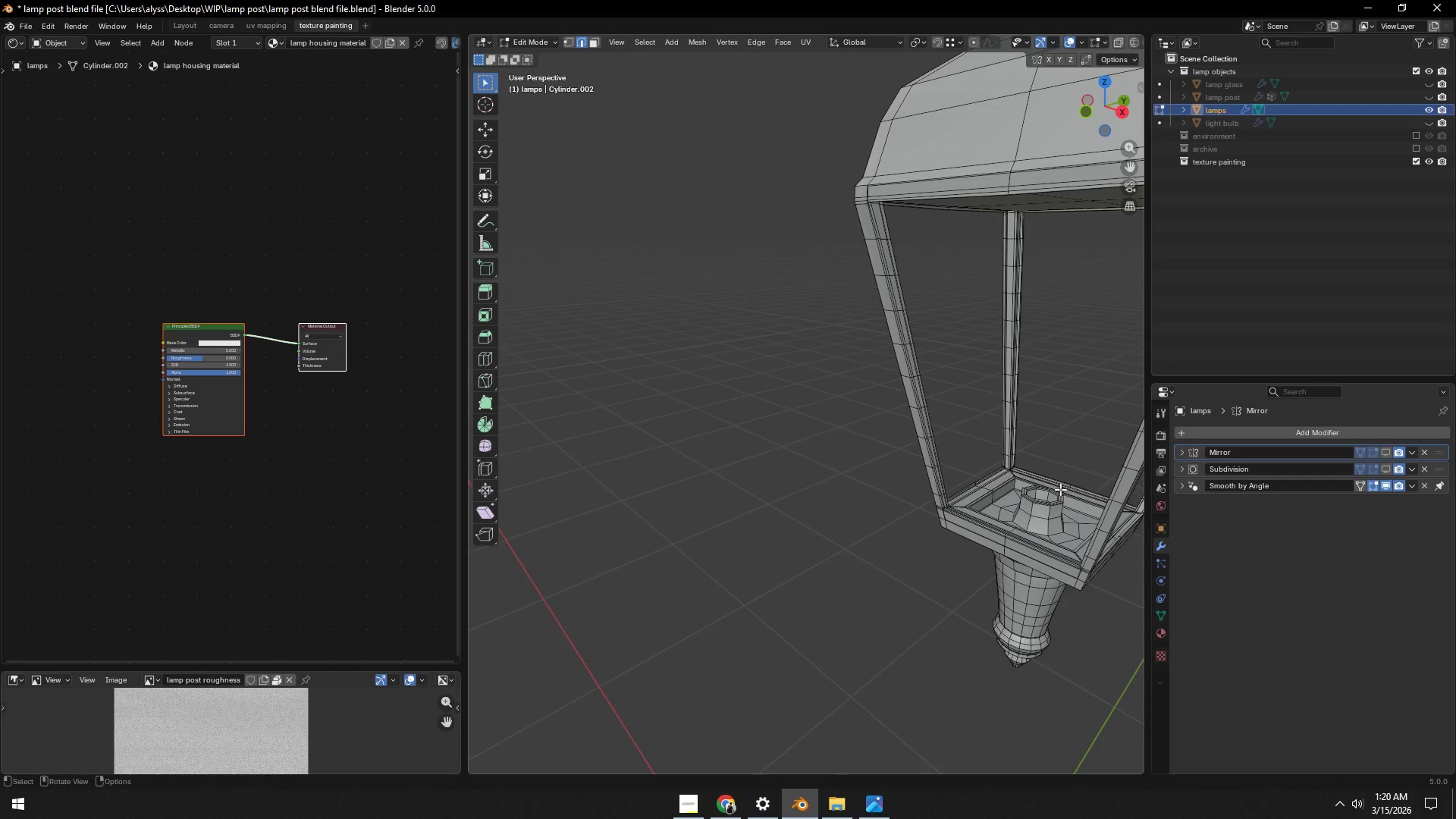 
key(A)
 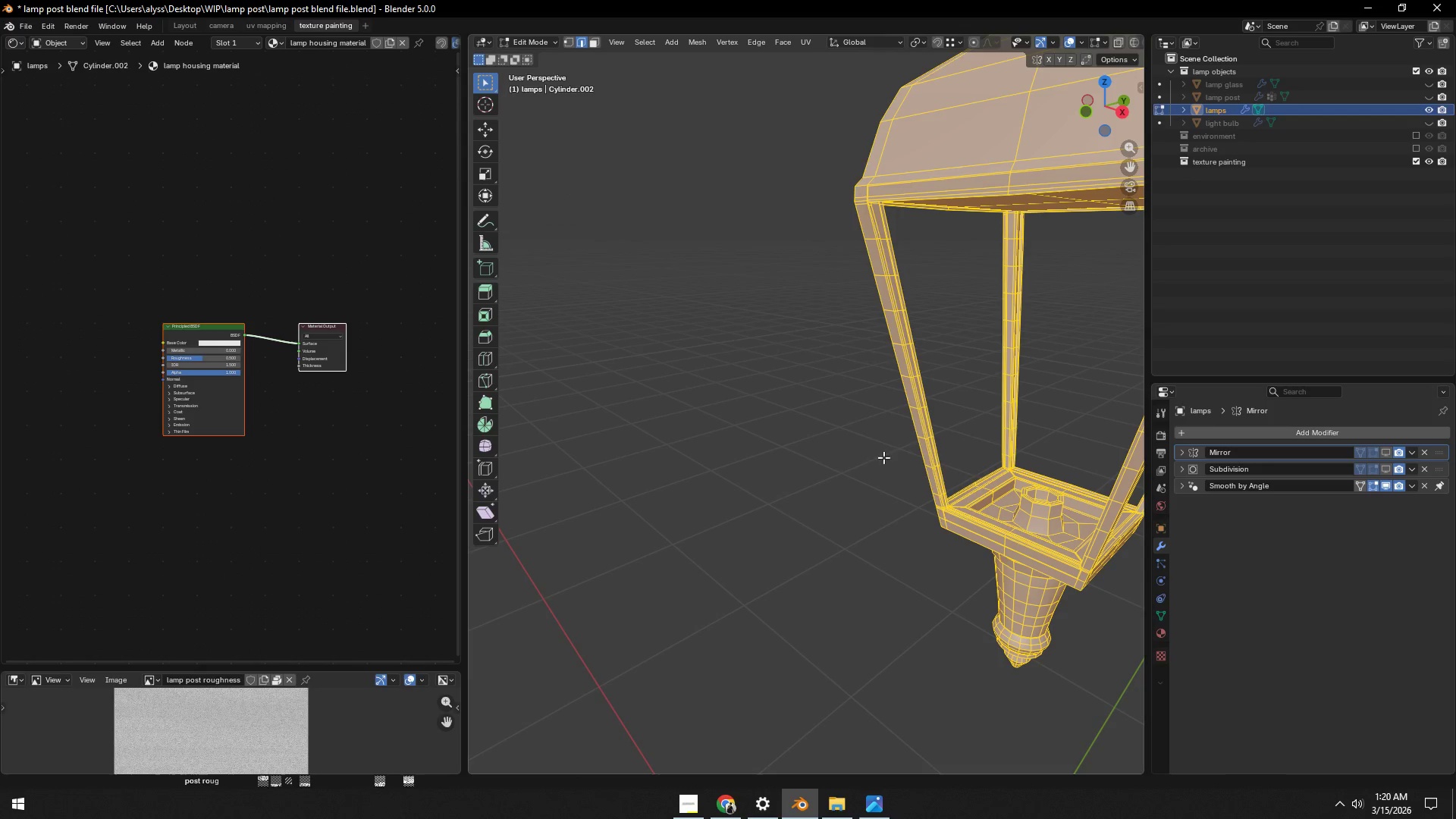 
key(Backquote)
 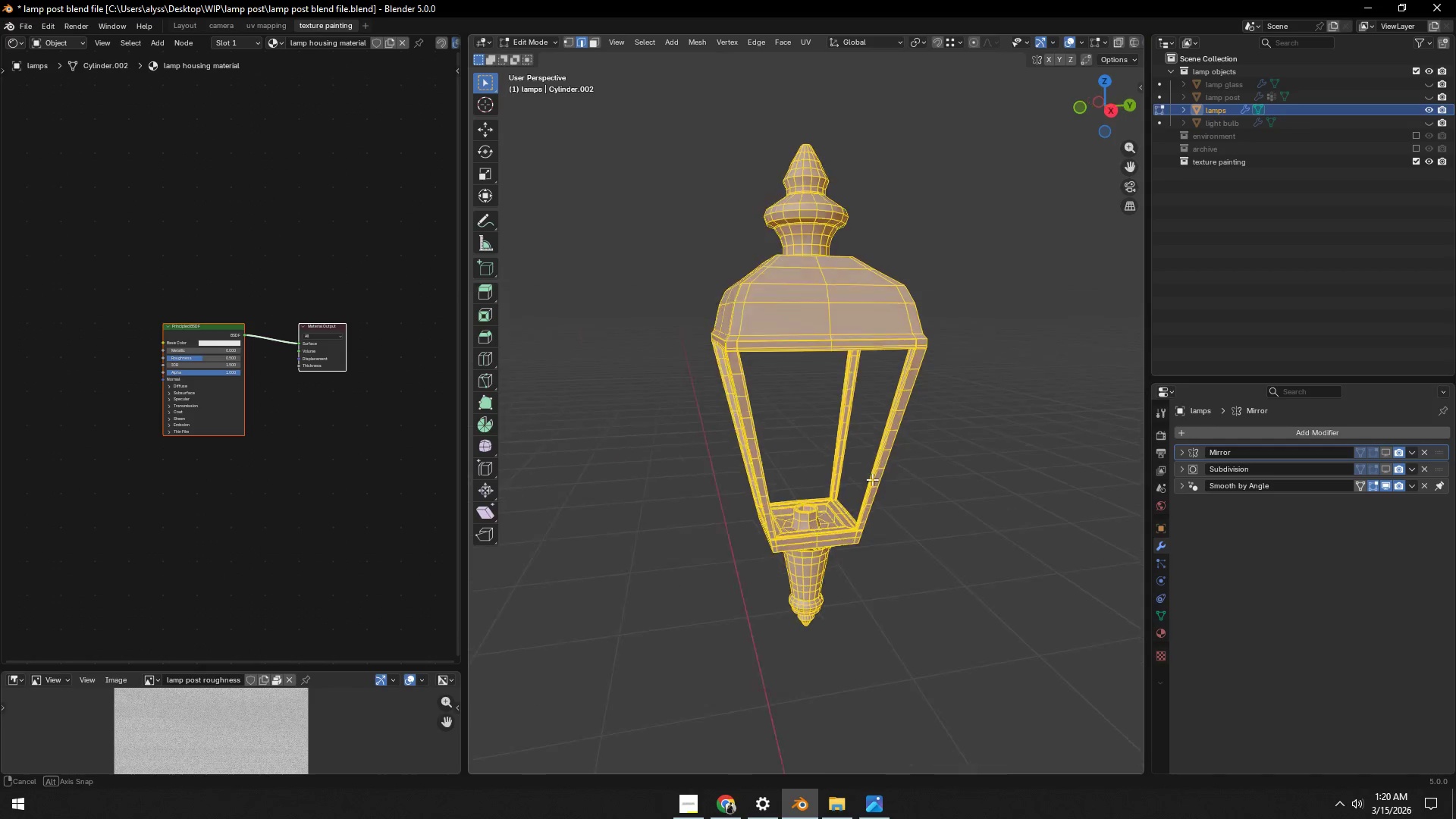 
left_click([965, 469])
 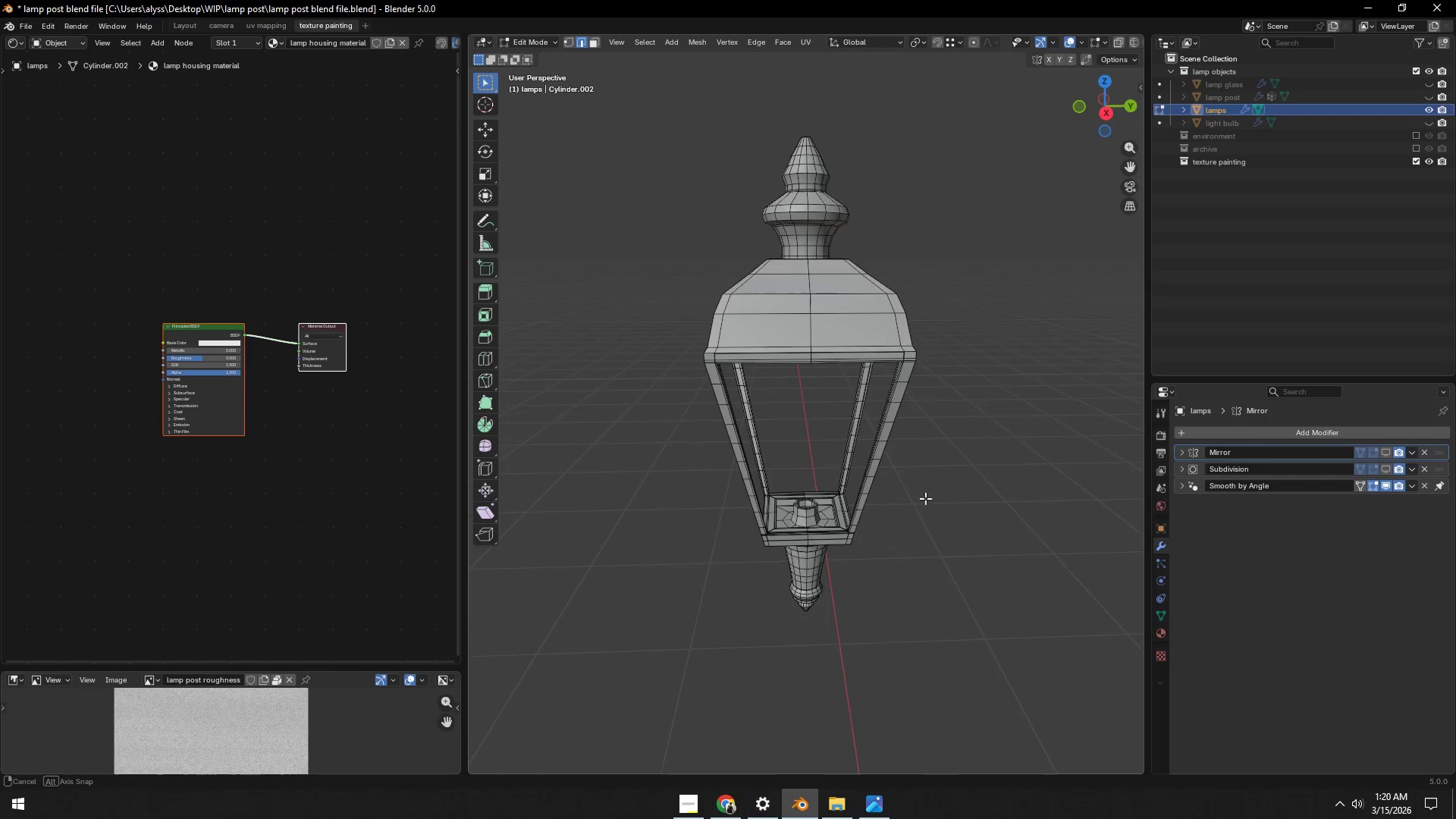 
hold_key(key=ShiftLeft, duration=0.77)
 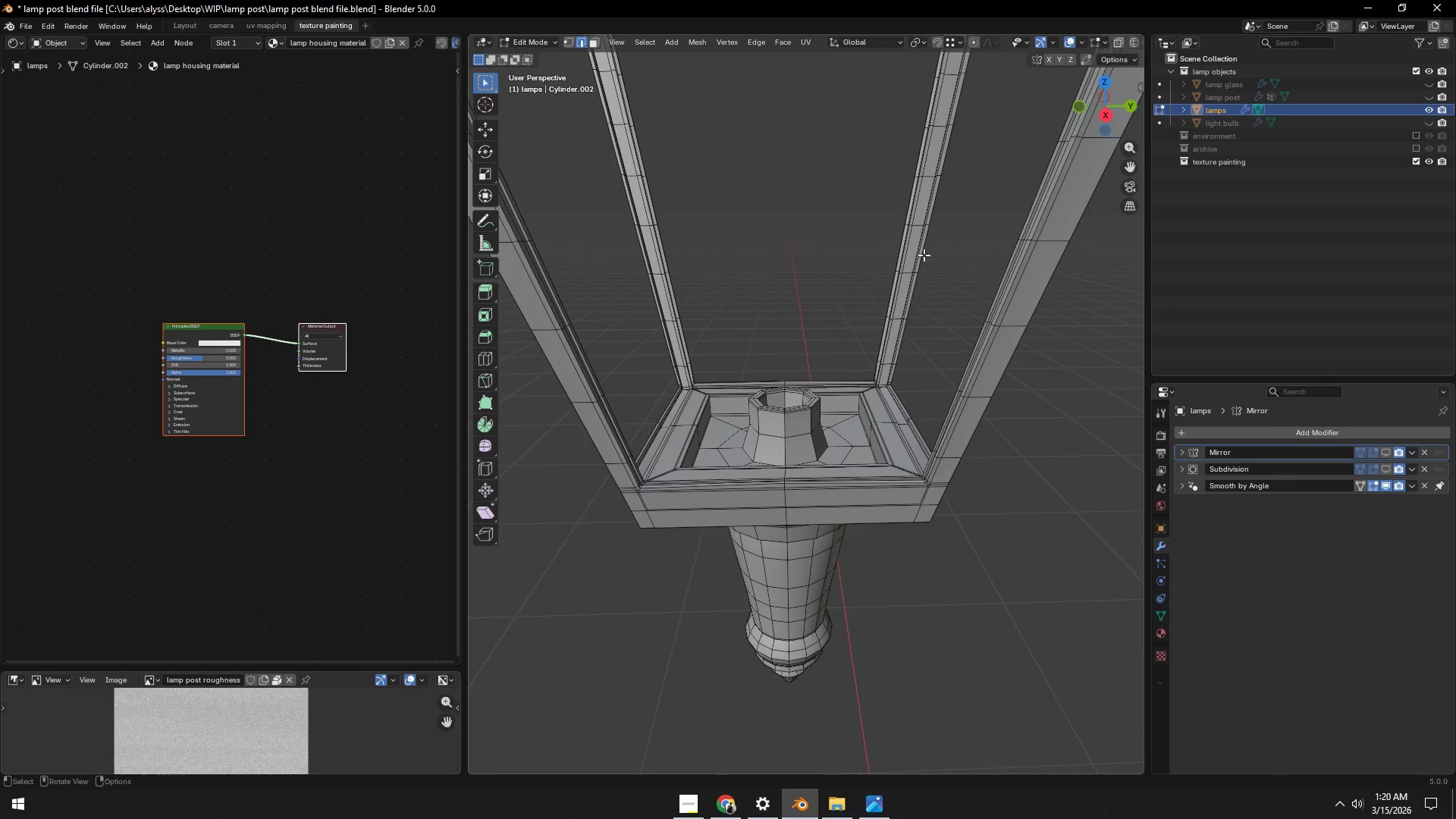 
scroll: coordinate [943, 368], scroll_direction: up, amount: 12.0
 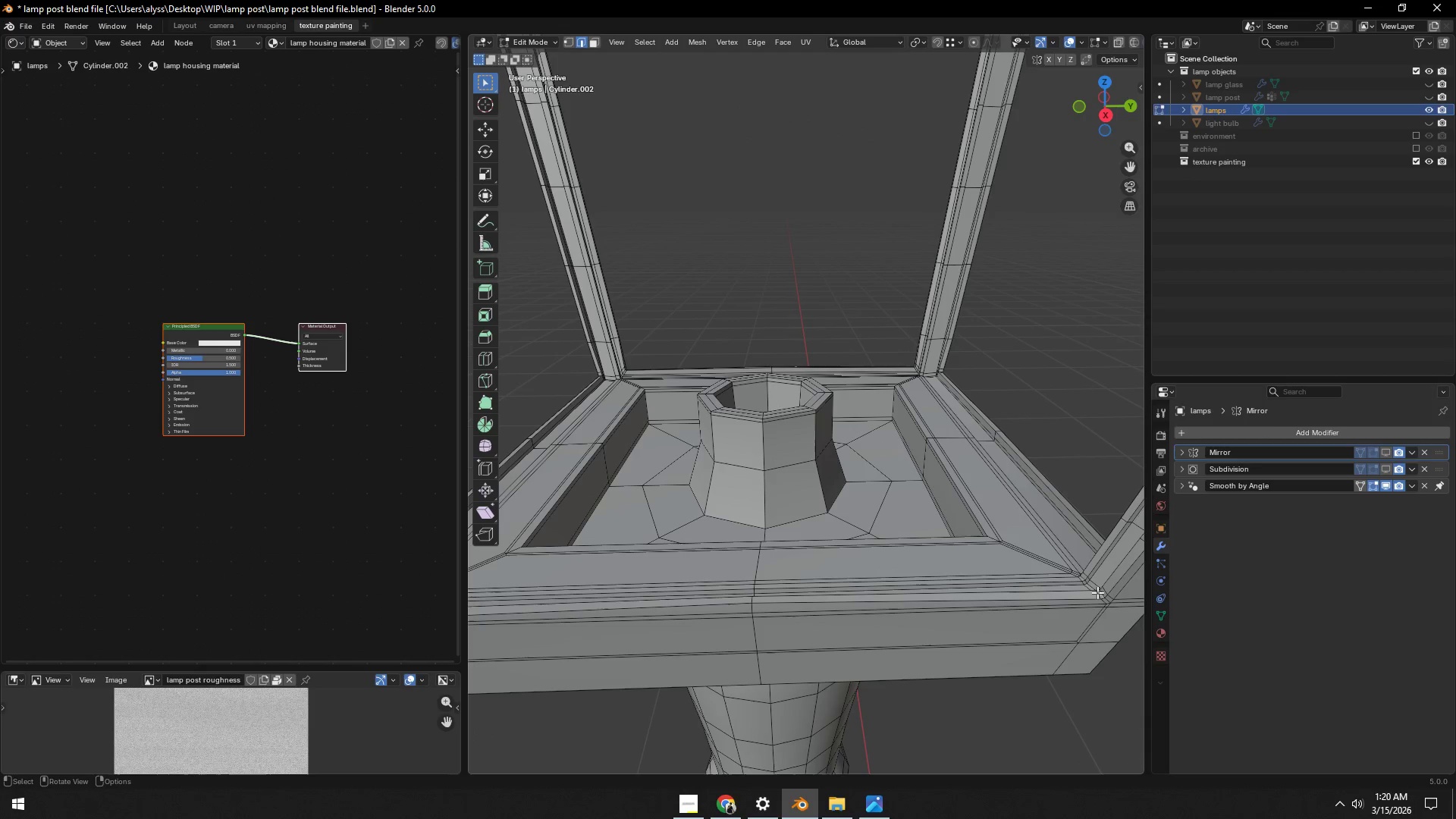 
key(3)
 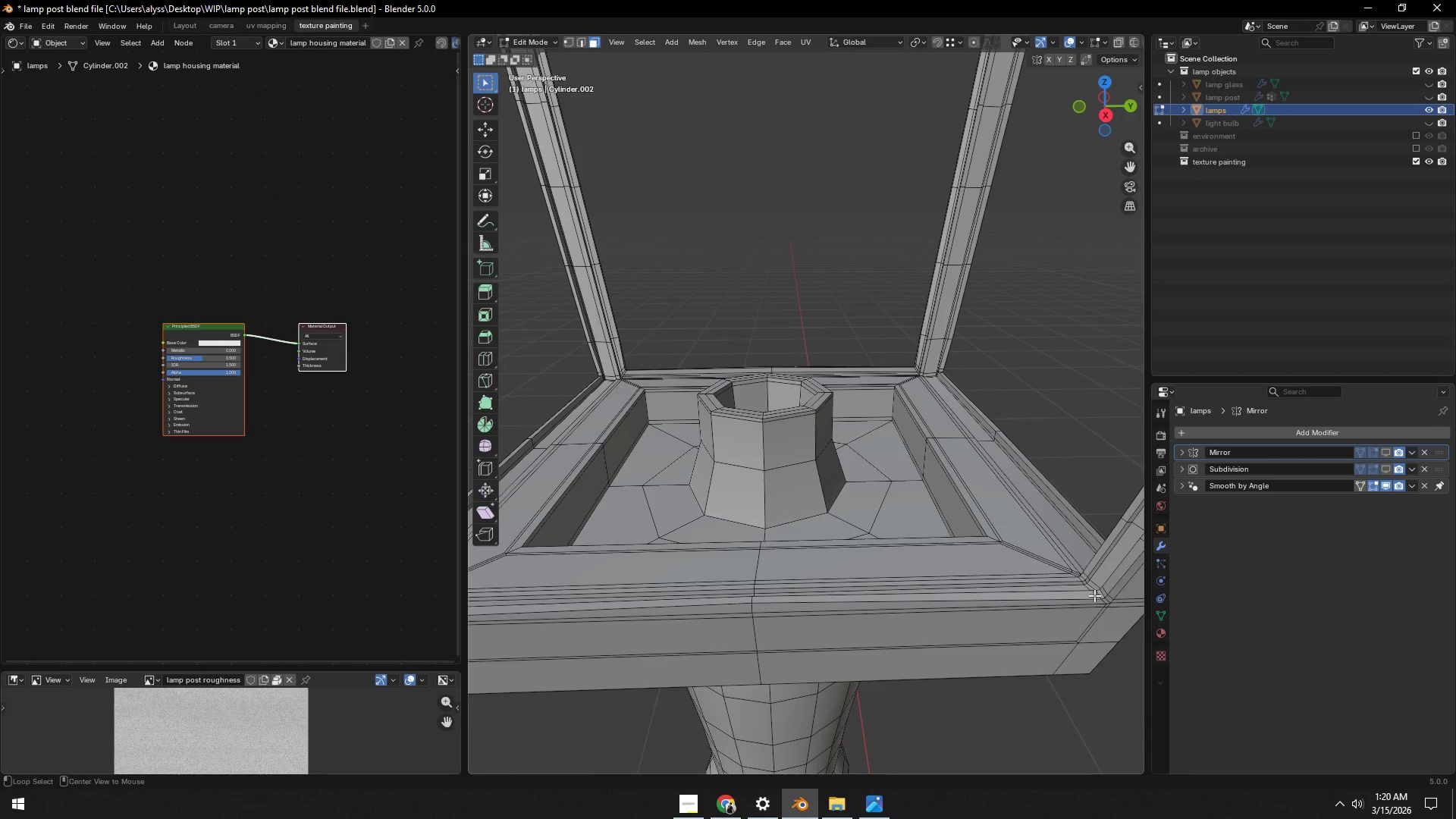 
hold_key(key=AltLeft, duration=0.75)
left_click([1094, 593])
 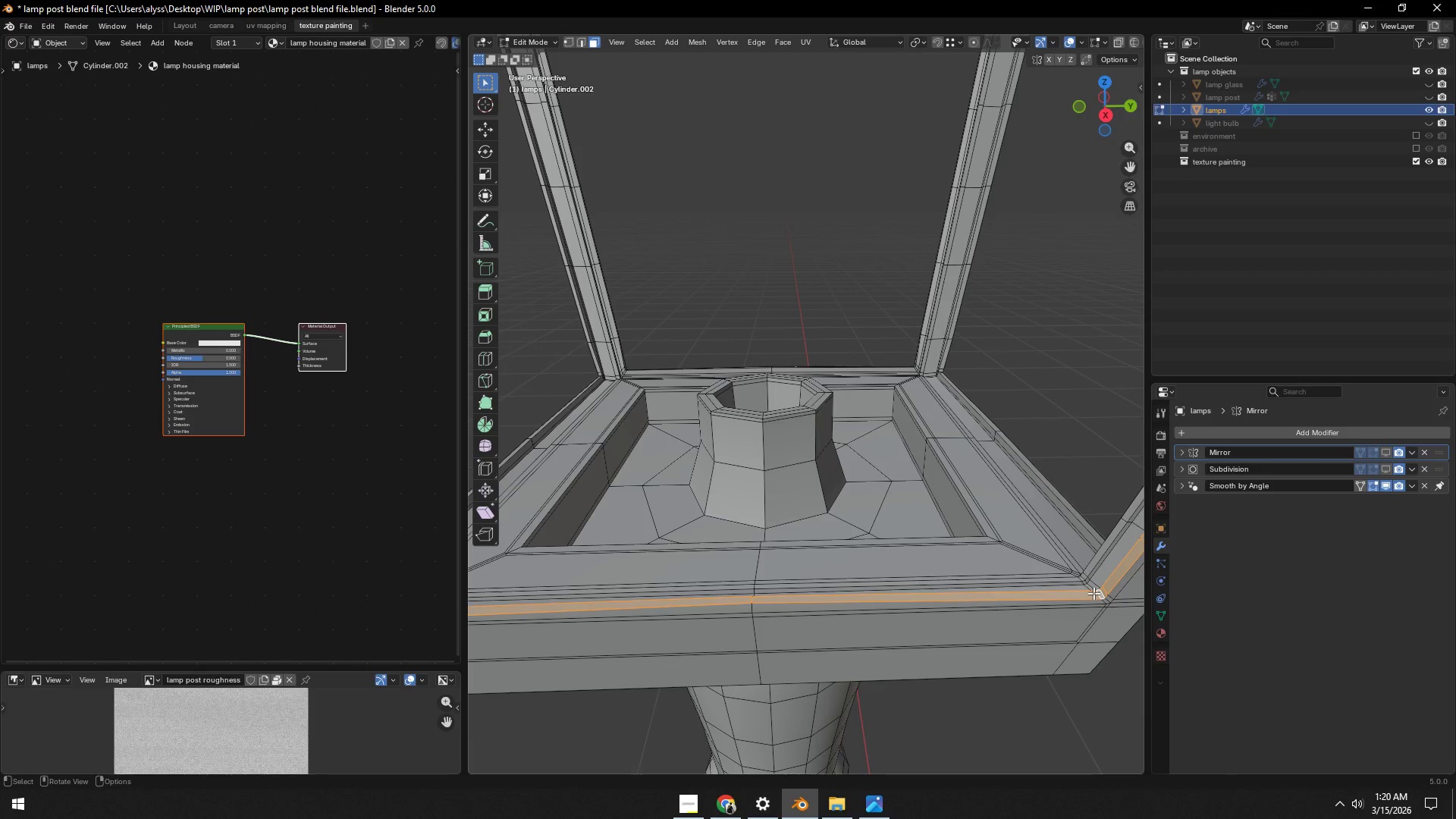 
hold_key(key=ShiftLeft, duration=0.36)
 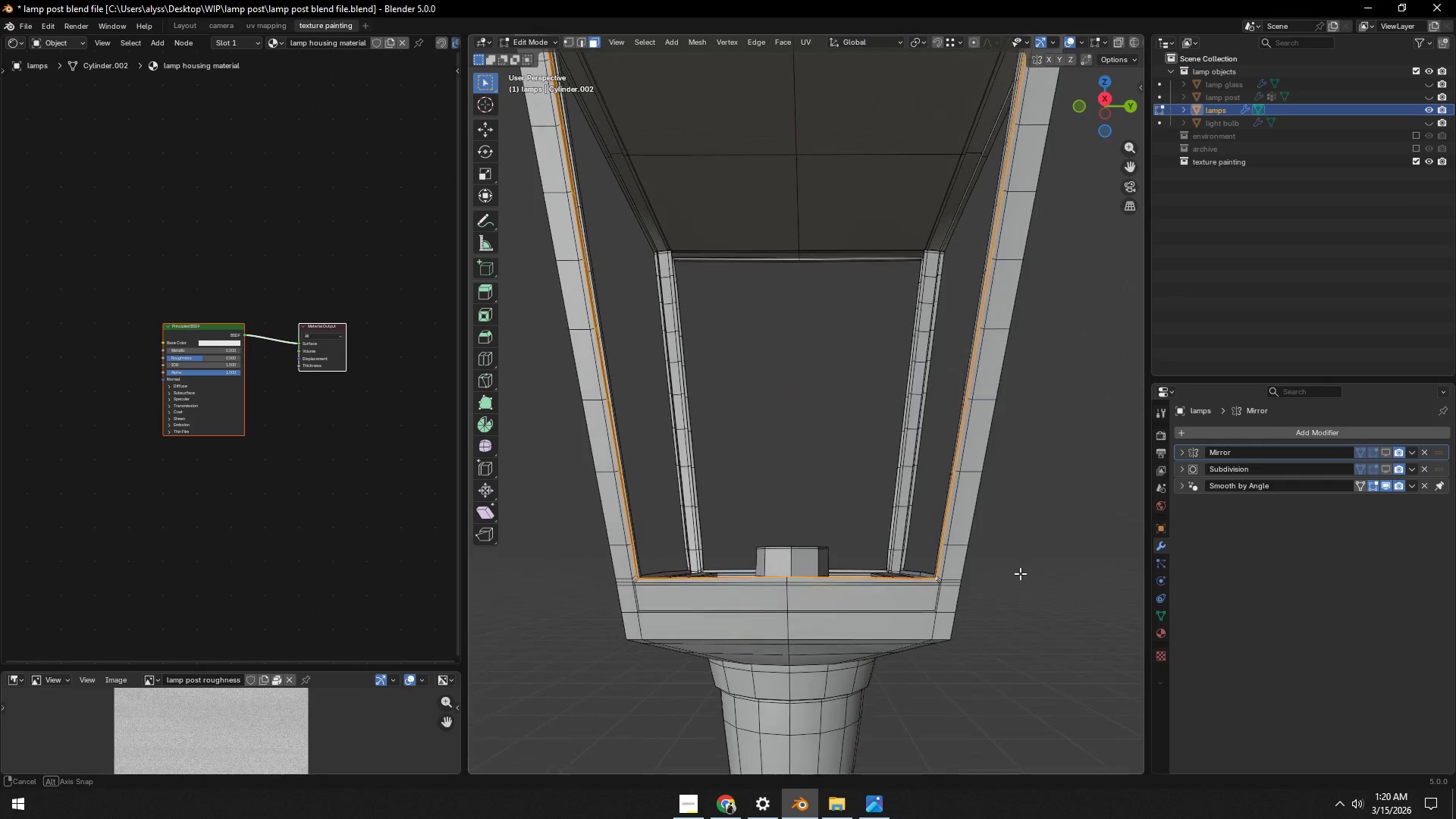 
scroll: coordinate [1062, 582], scroll_direction: down, amount: 6.0
 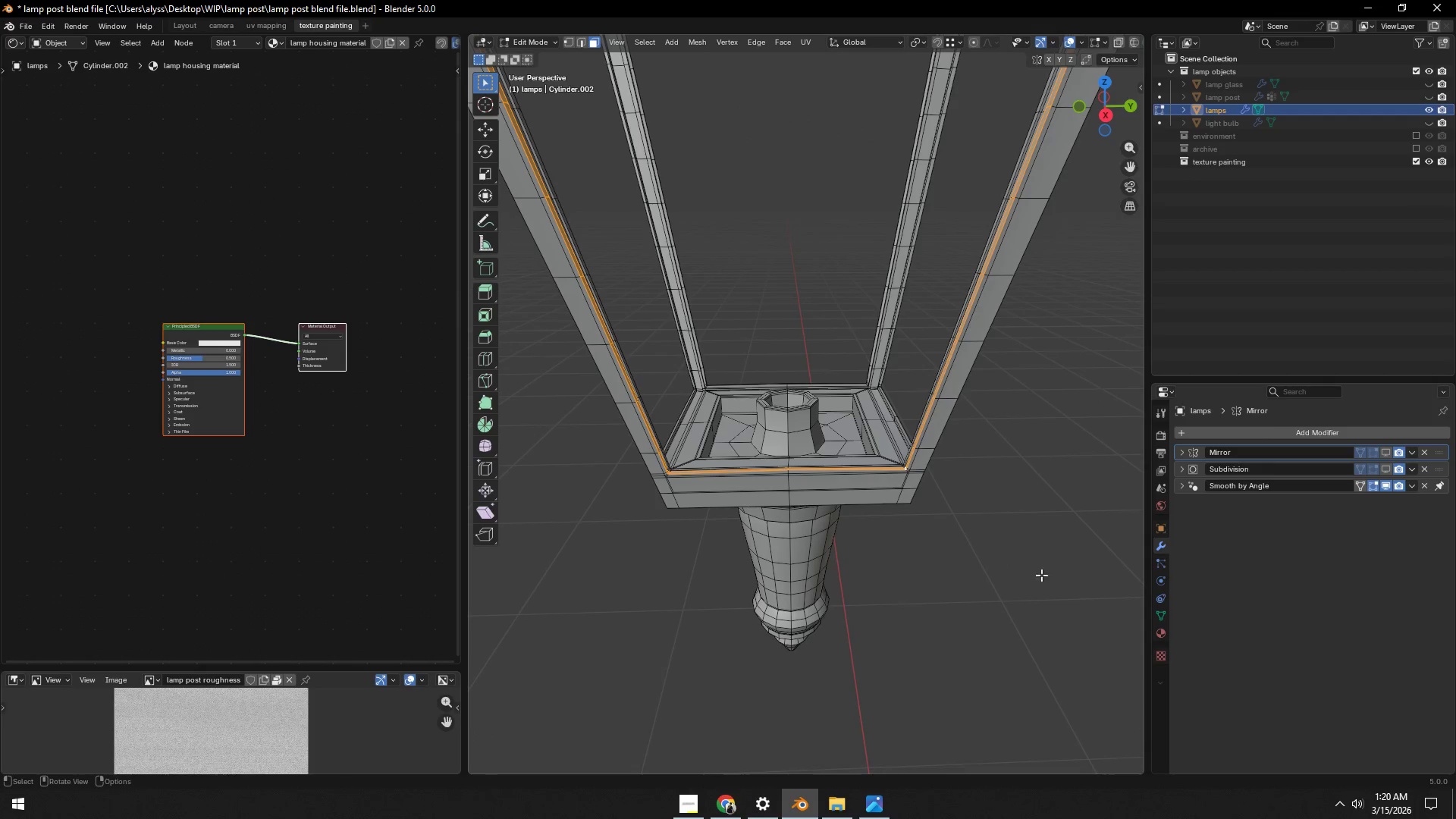 
hold_key(key=ShiftLeft, duration=0.69)
 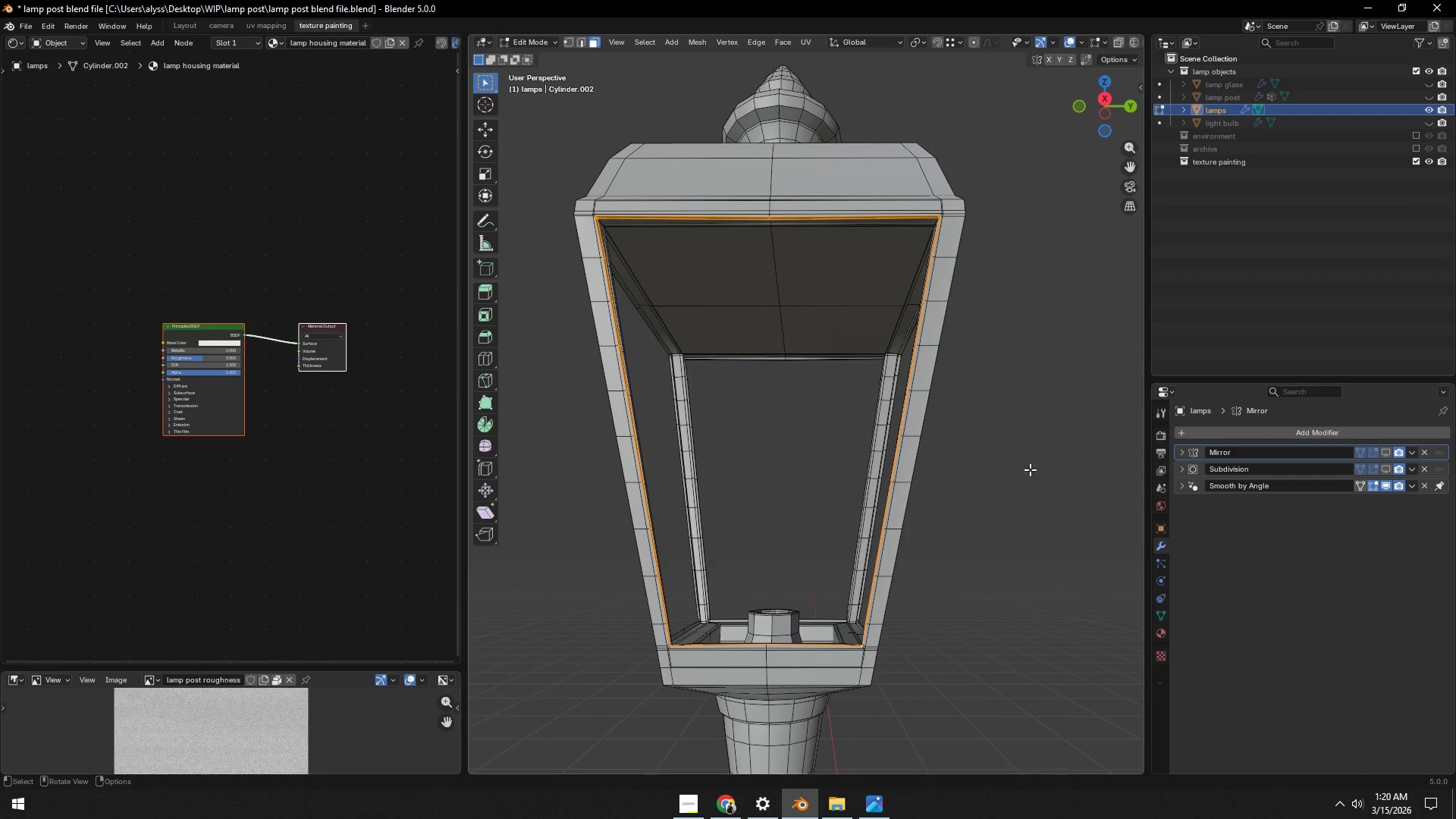 
hold_key(key=ShiftLeft, duration=21.06)
 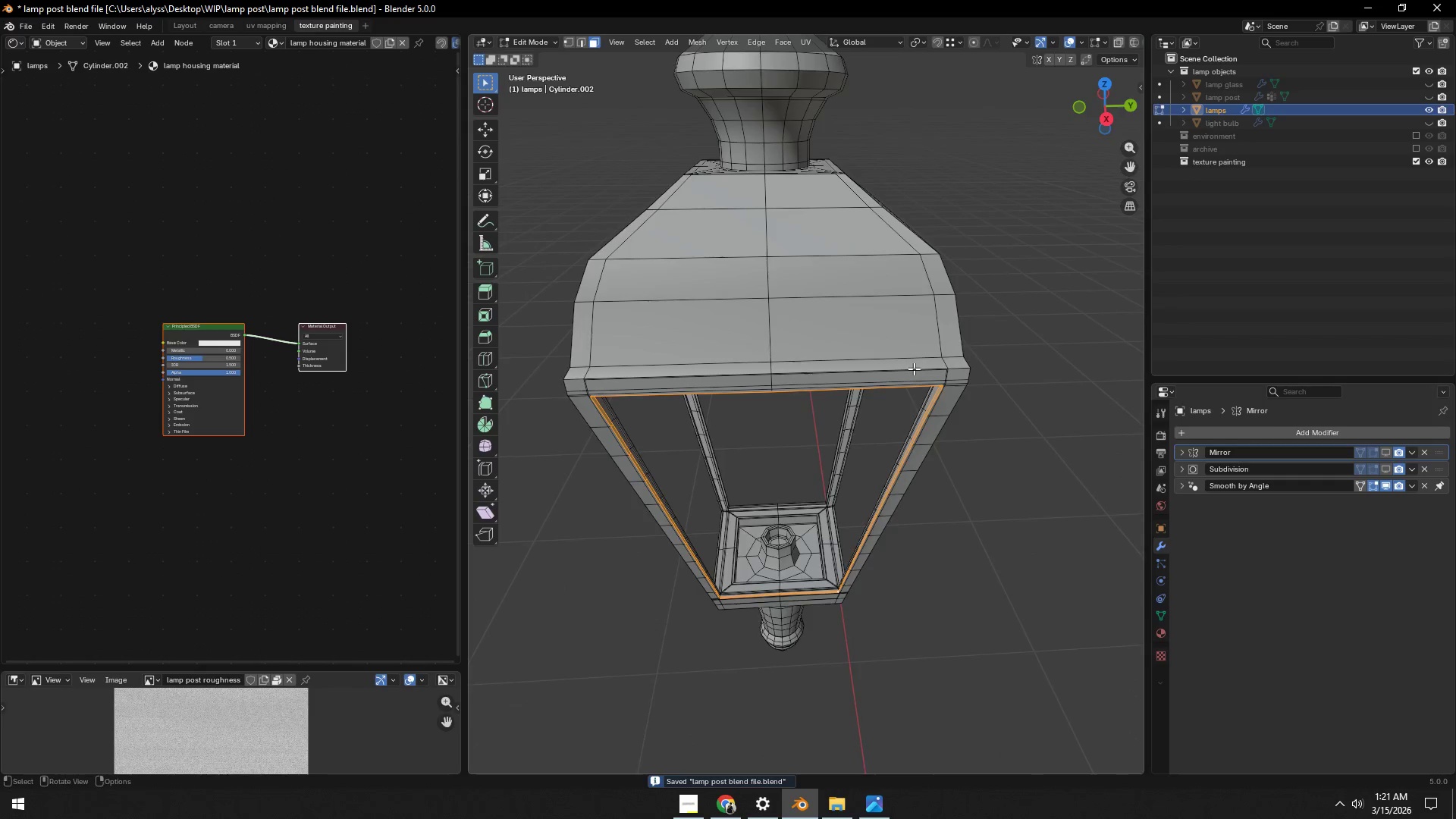 
scroll: coordinate [1016, 528], scroll_direction: down, amount: 3.0
 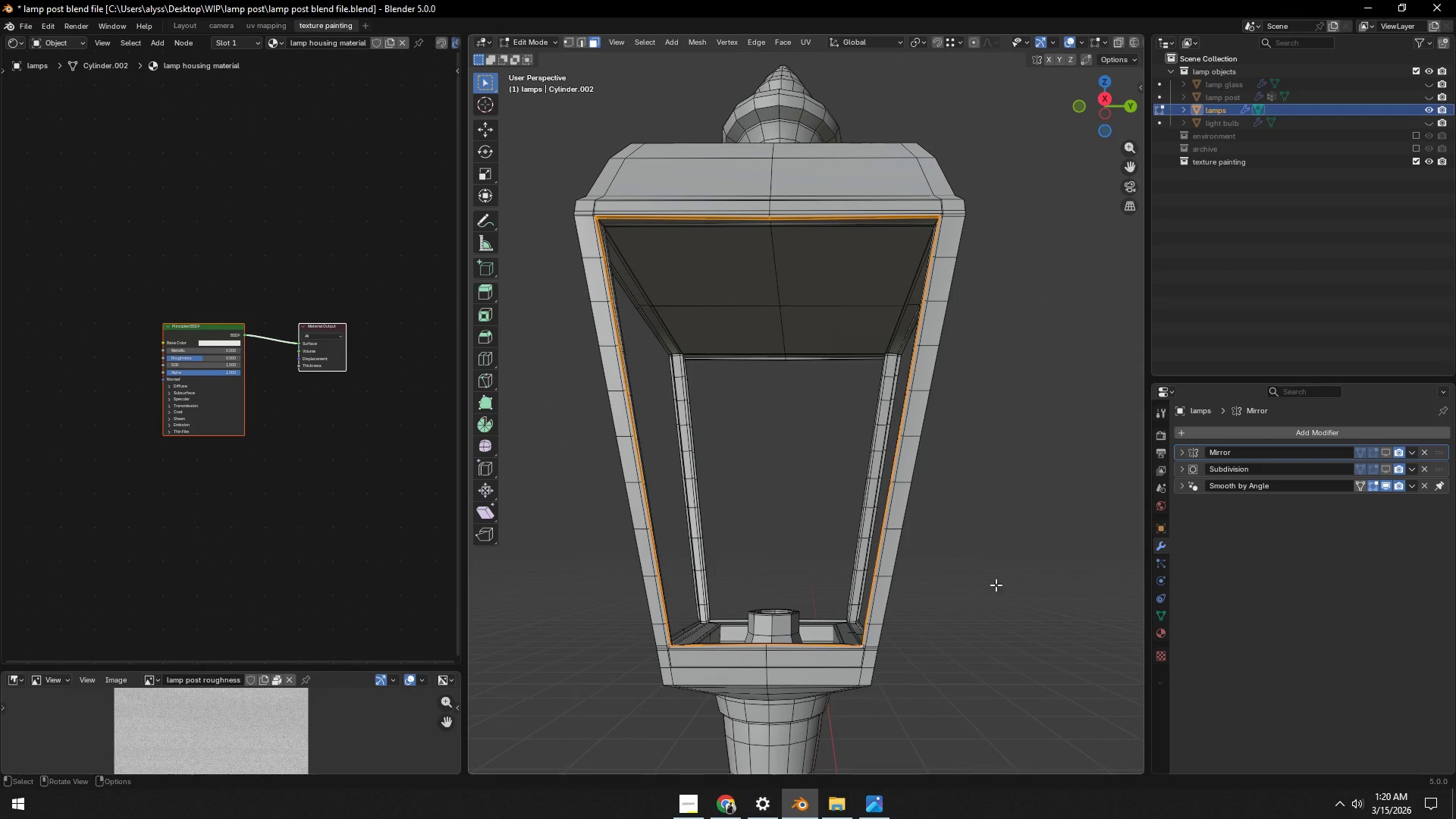 
hold_key(key=AltLeft, duration=0.98)
 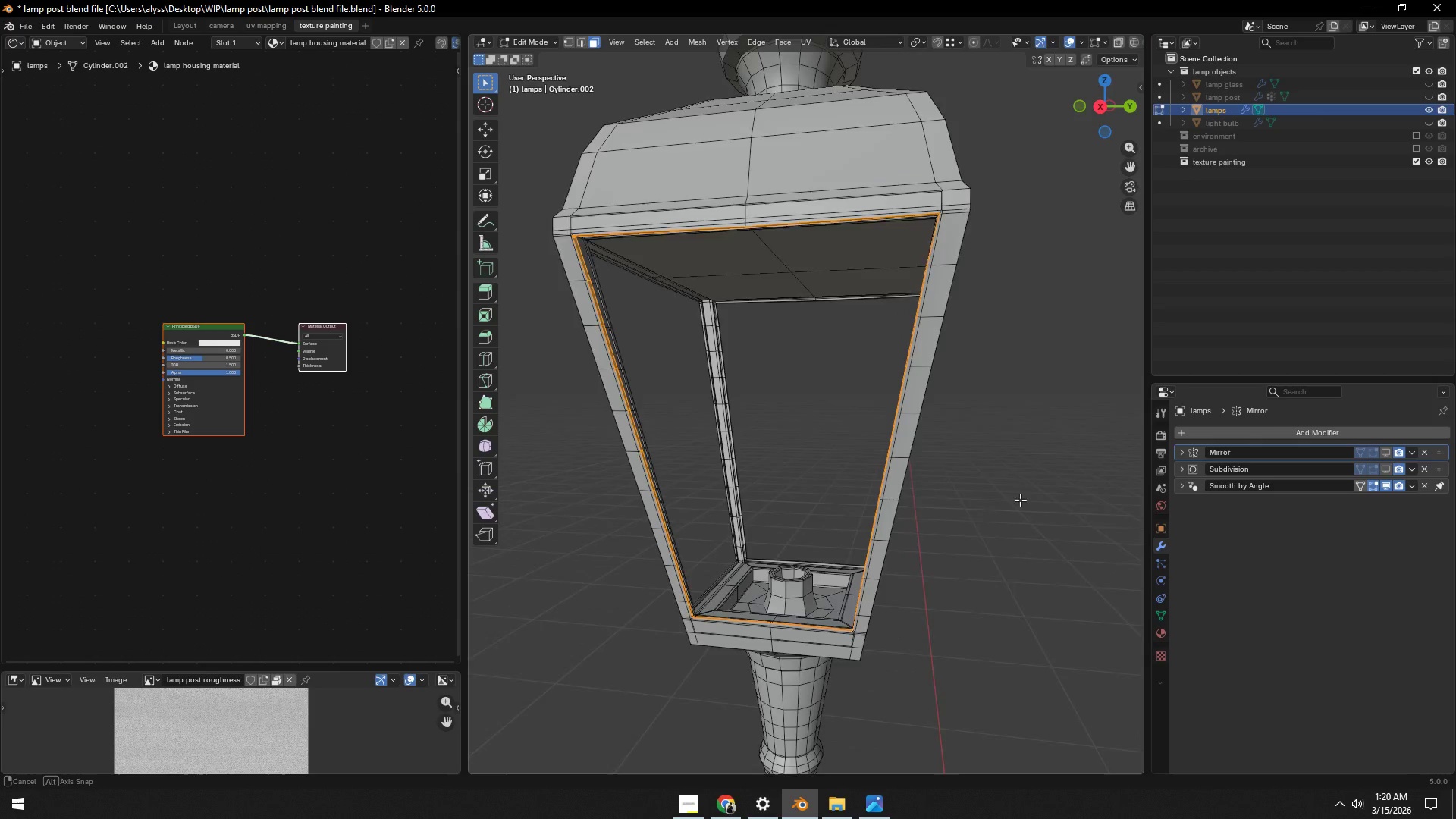 
scroll: coordinate [1009, 522], scroll_direction: up, amount: 1.0
 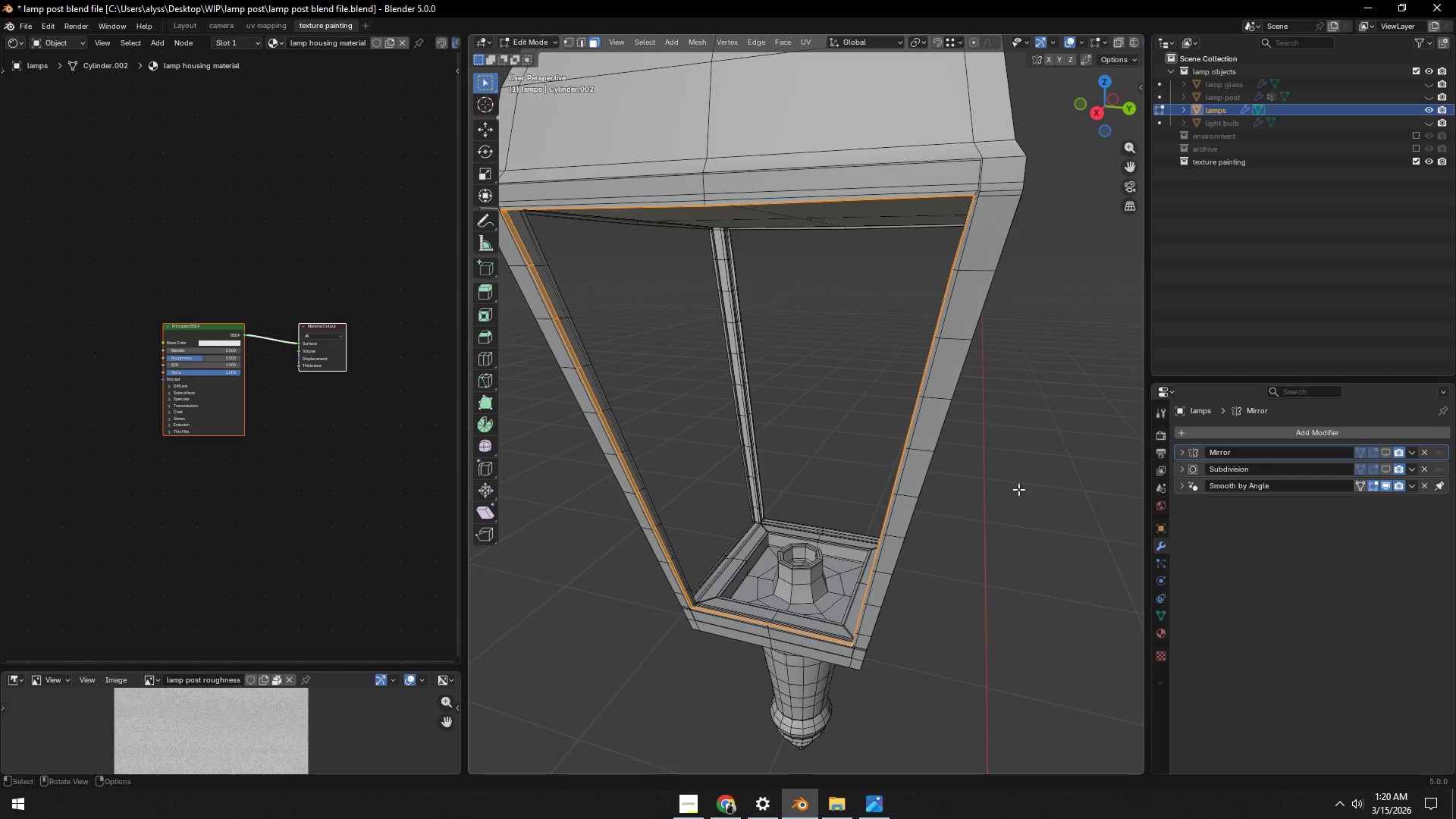 
key(Alt+AltLeft)
 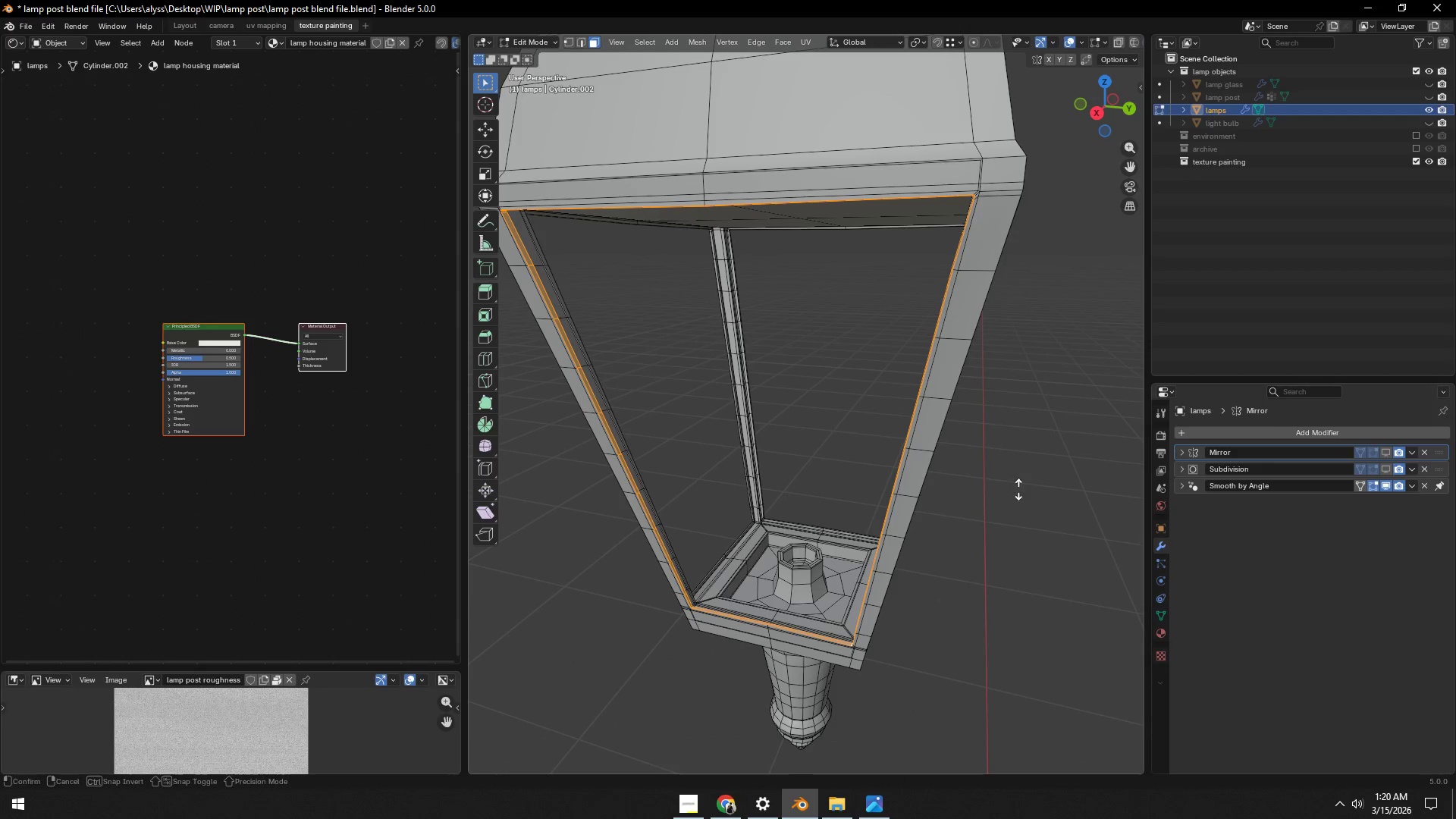 
key(Alt+S)
 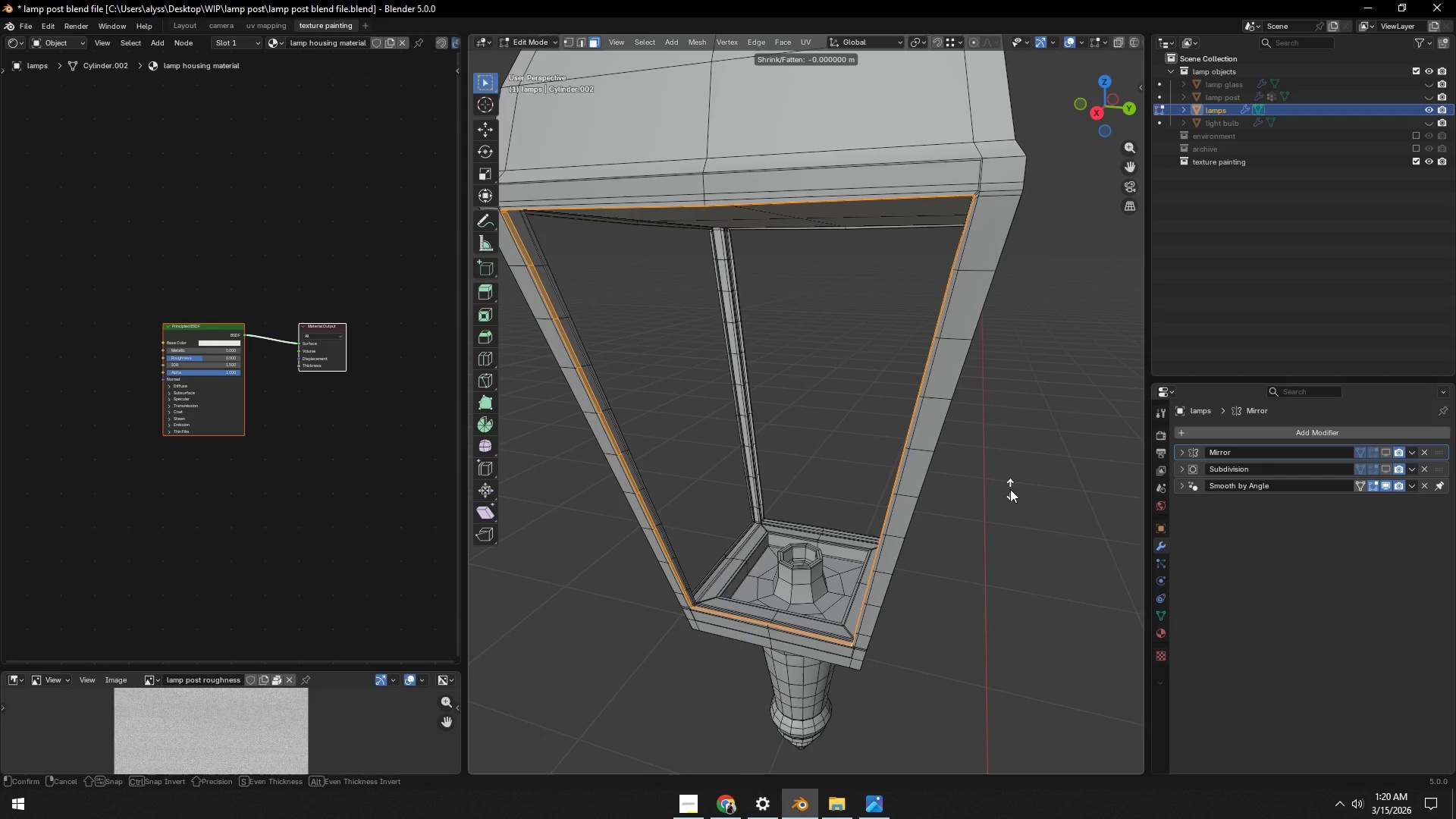 
right_click([1010, 489])
 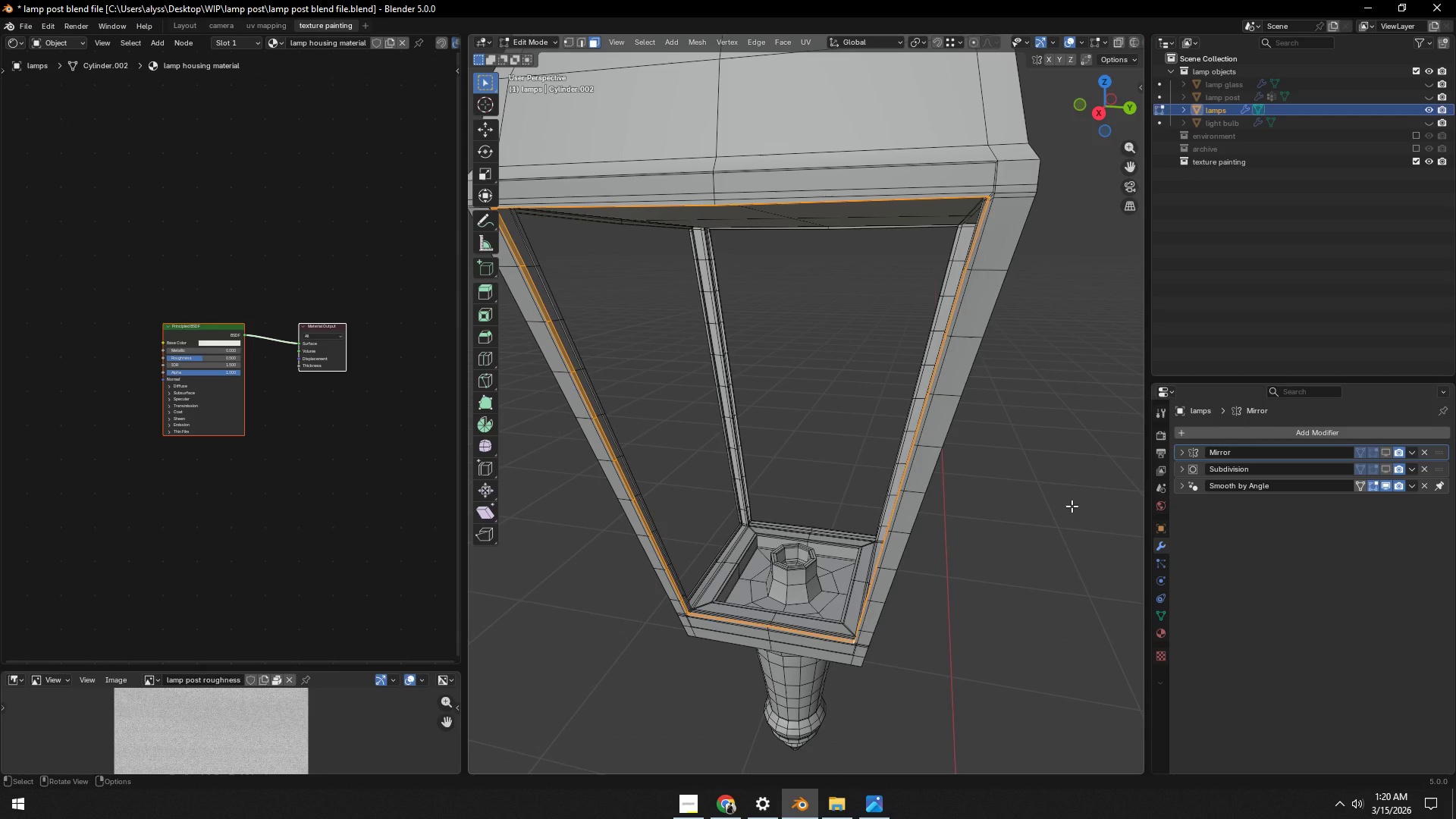 
type(sx)
 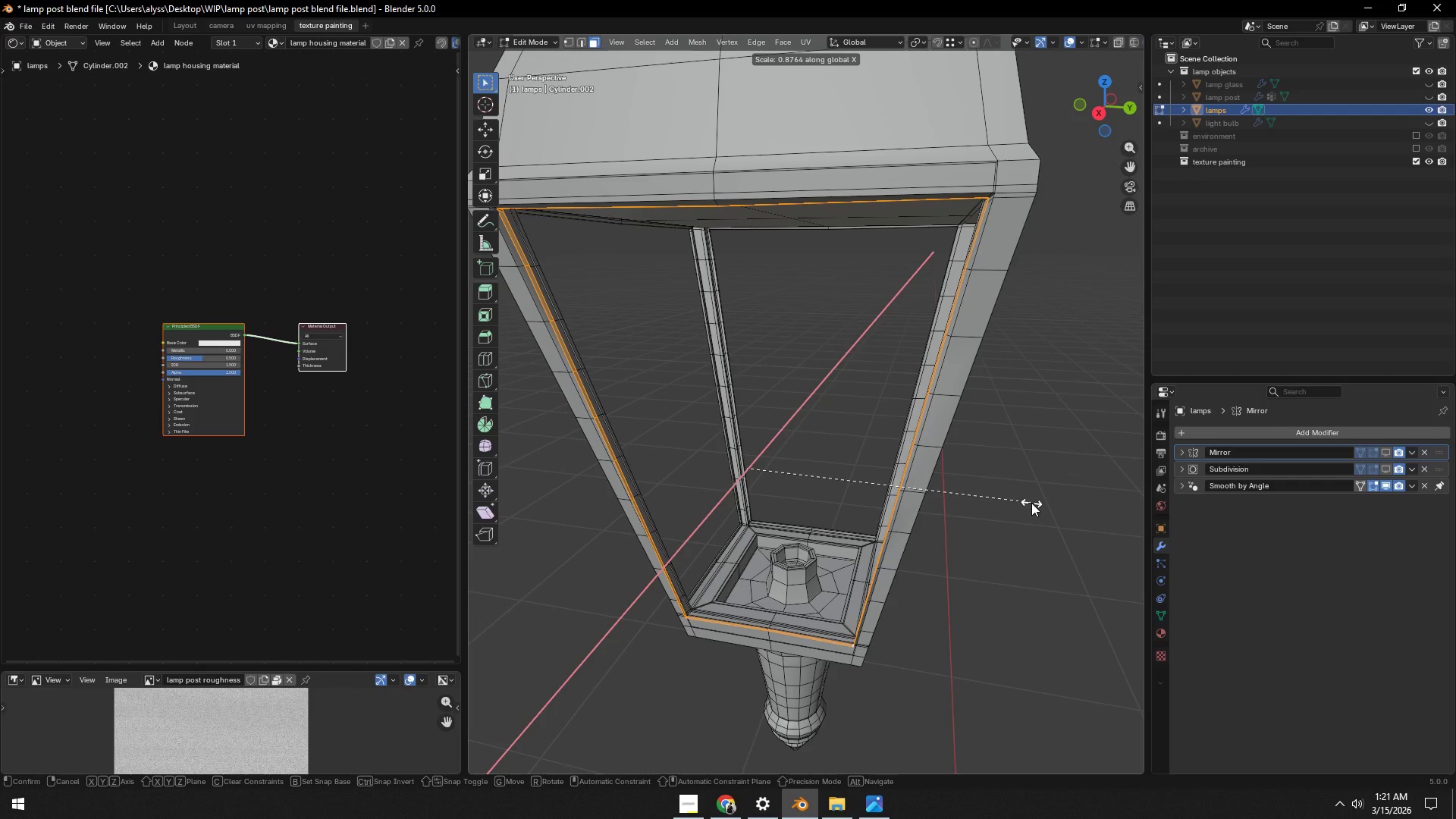 
key(Y)
 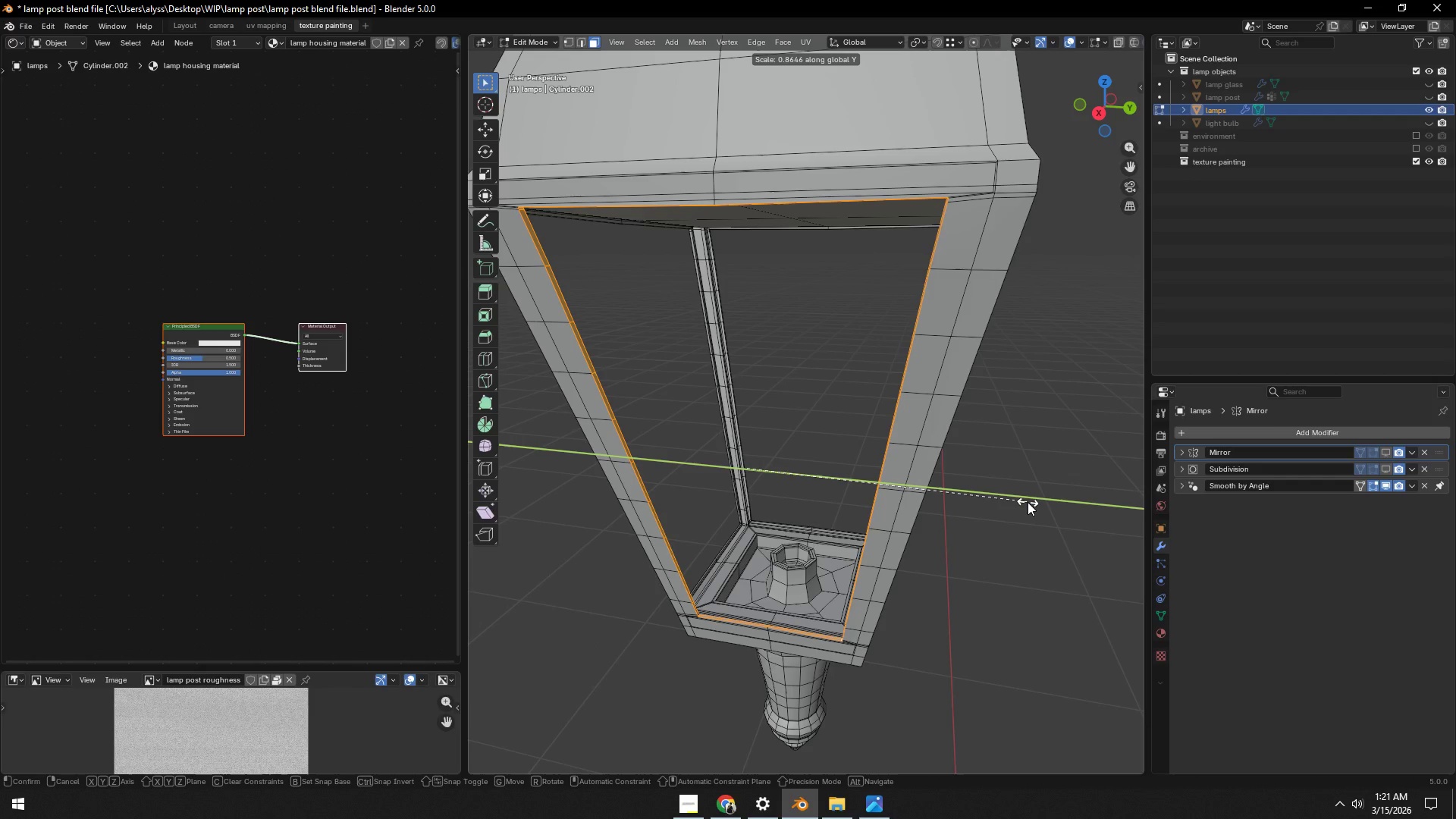 
right_click([1028, 502])
 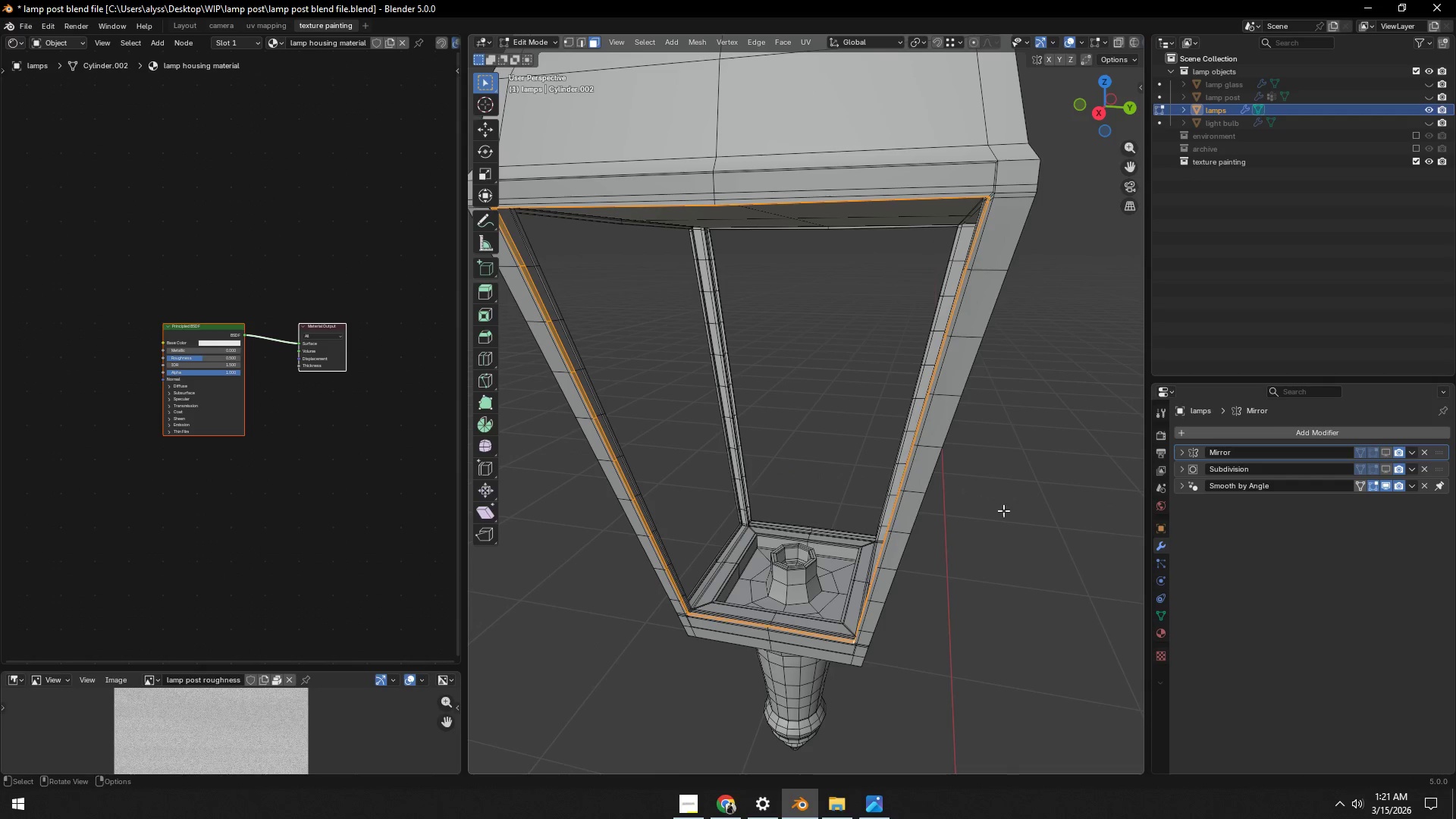 
key(Tab)
 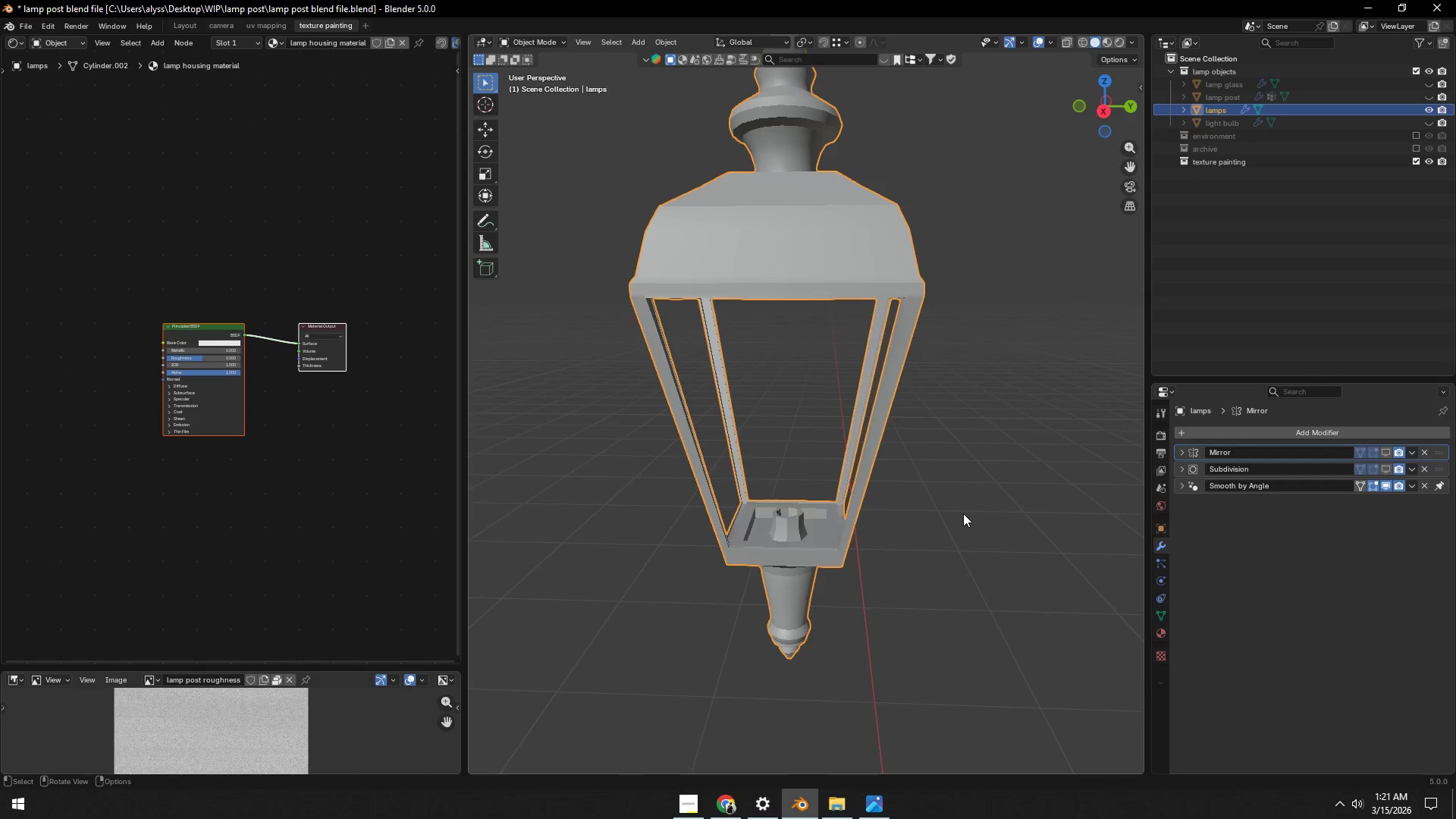 
scroll: coordinate [962, 513], scroll_direction: down, amount: 5.0
 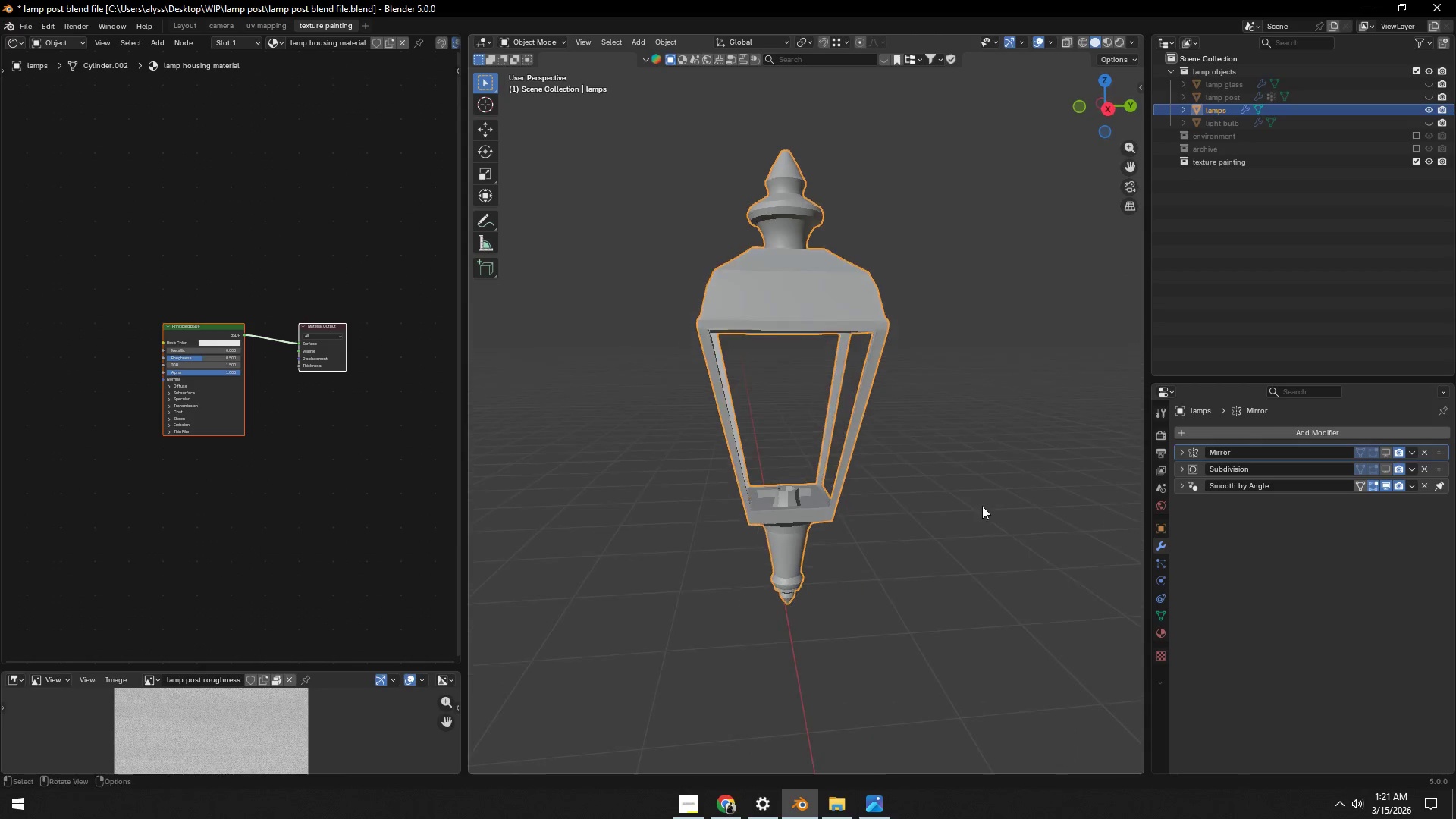 
left_click([986, 506])
 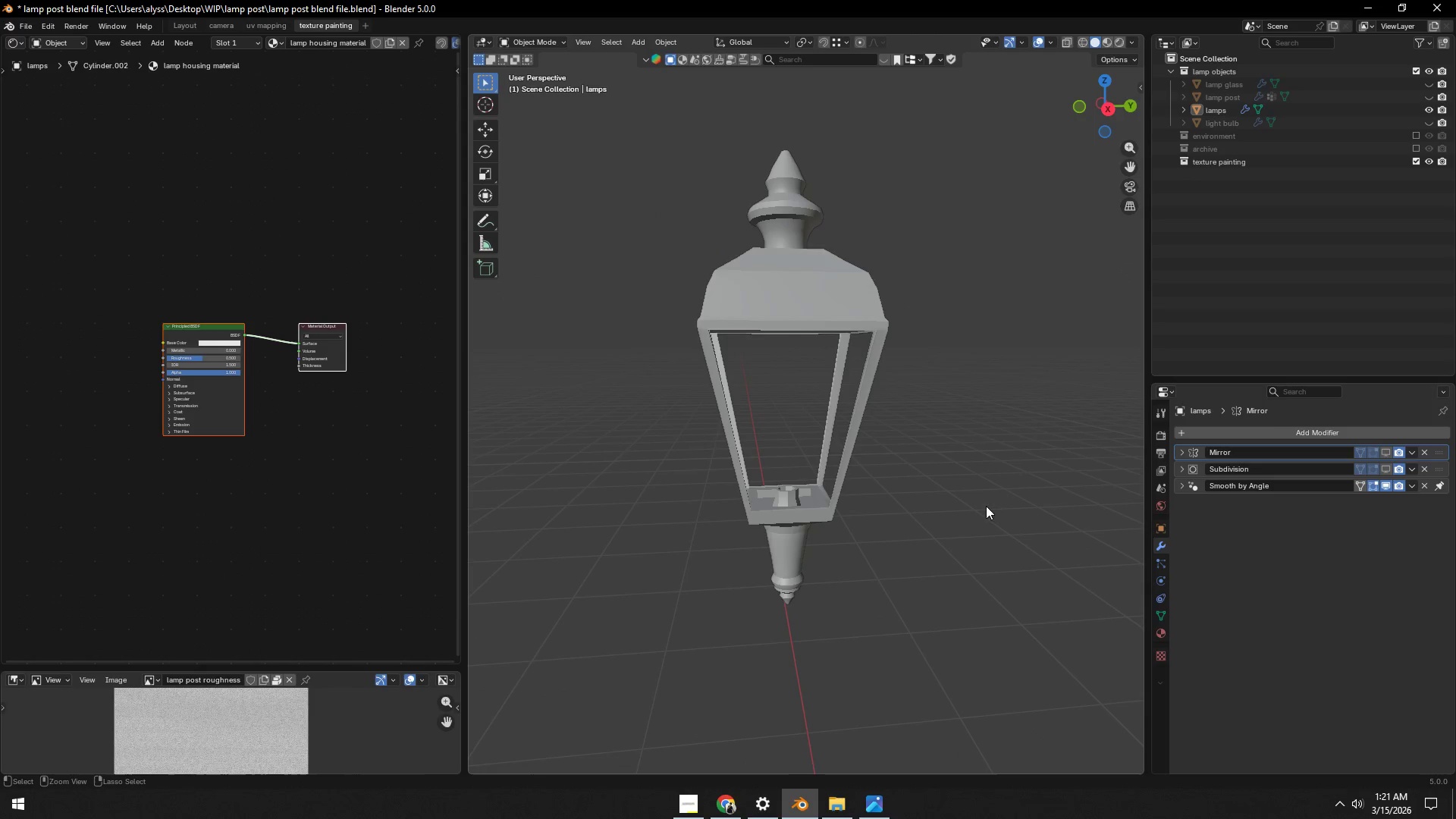 
key(Control+ControlLeft)
 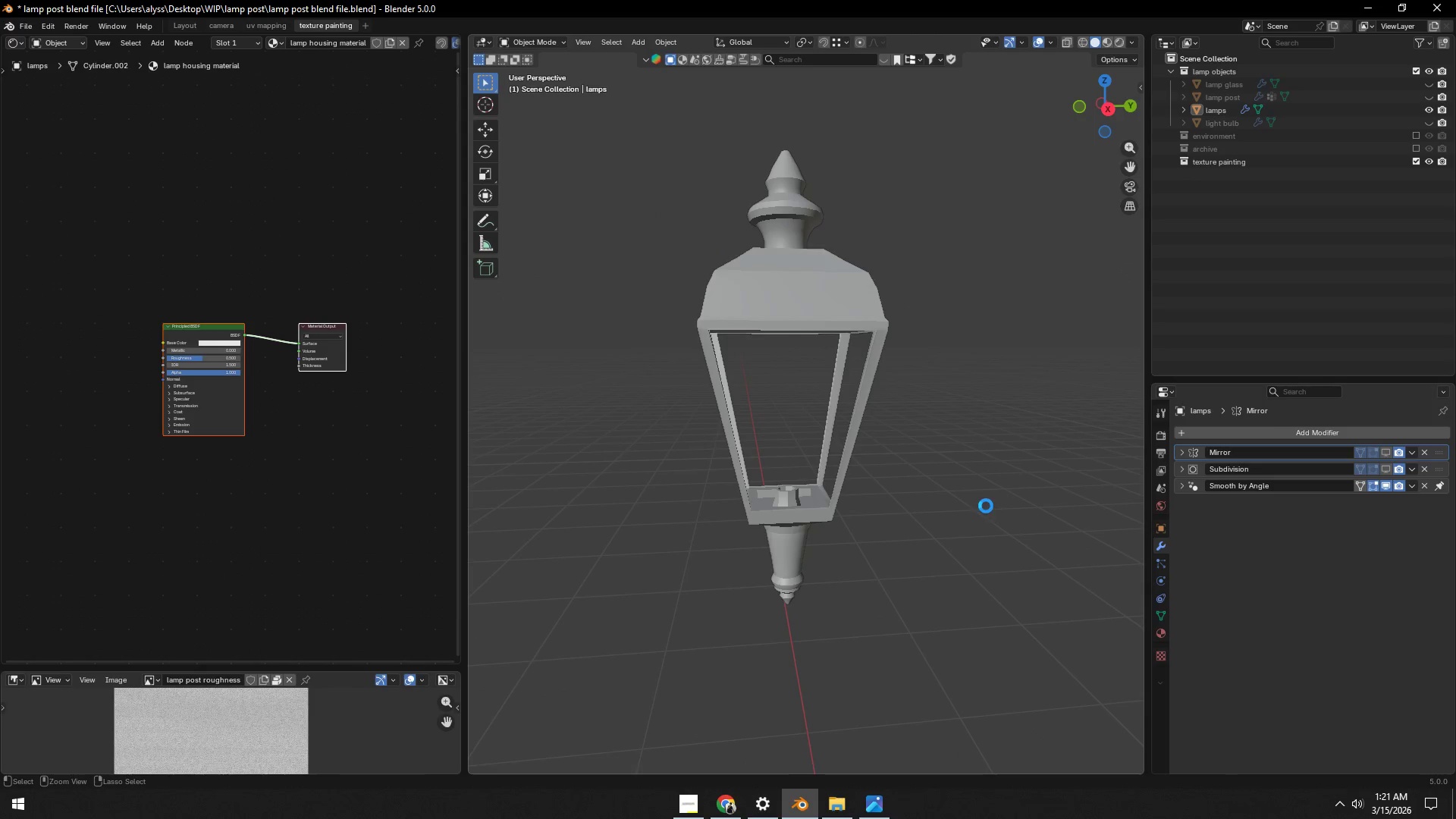 
key(Control+S)
 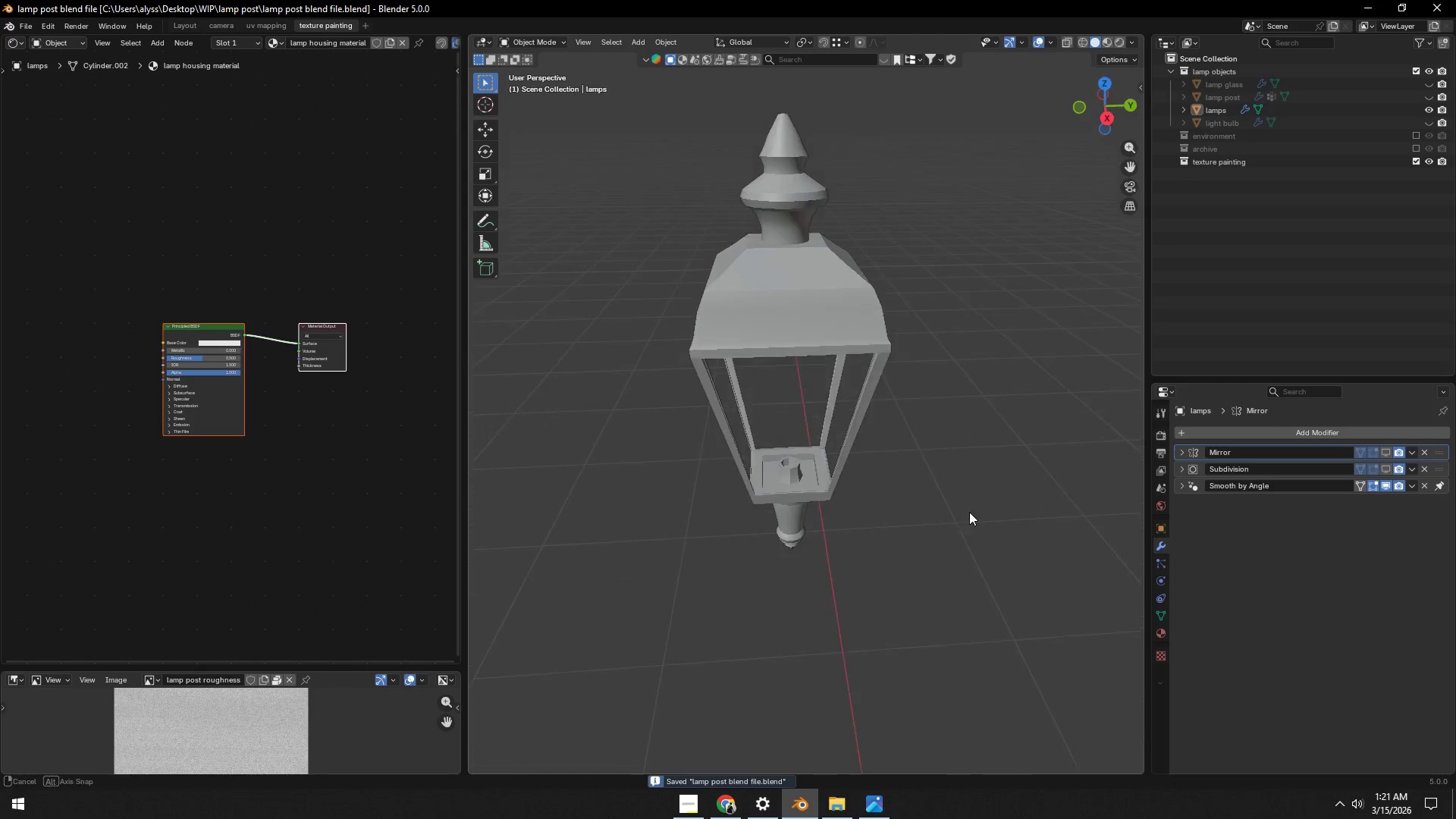 
scroll: coordinate [960, 510], scroll_direction: up, amount: 3.0
 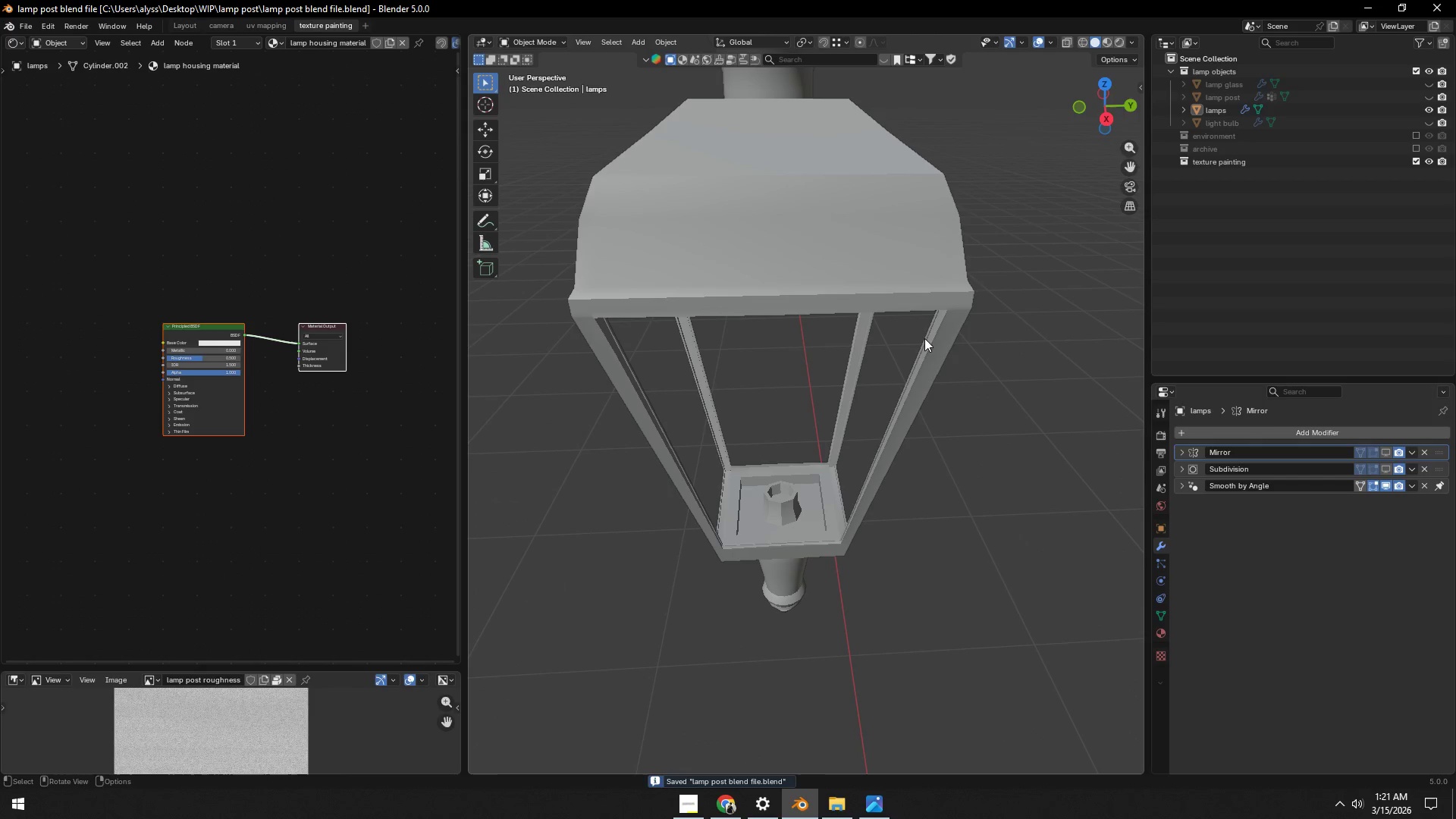 
key(Tab)
 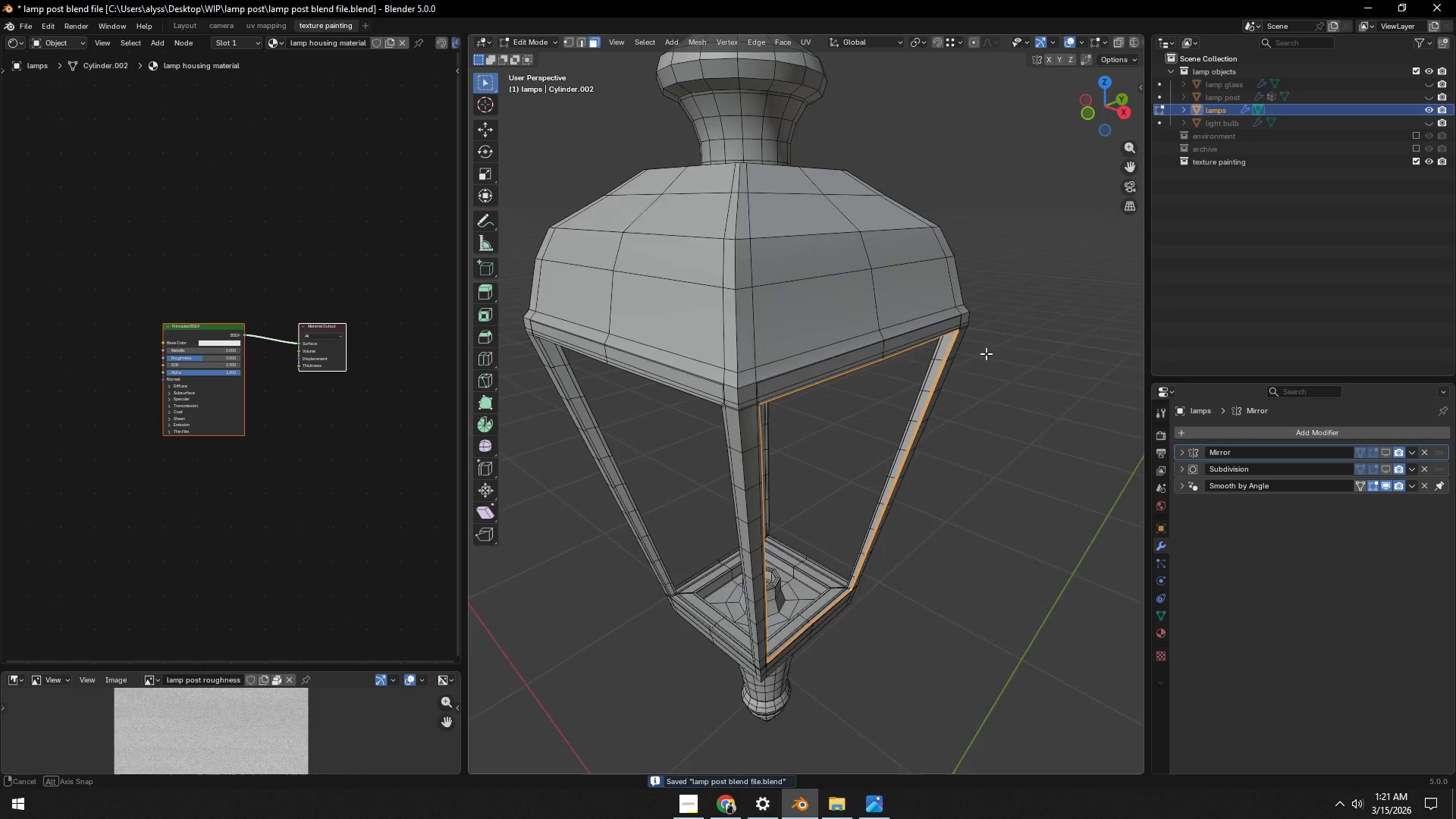 
hold_key(key=ShiftLeft, duration=0.34)
 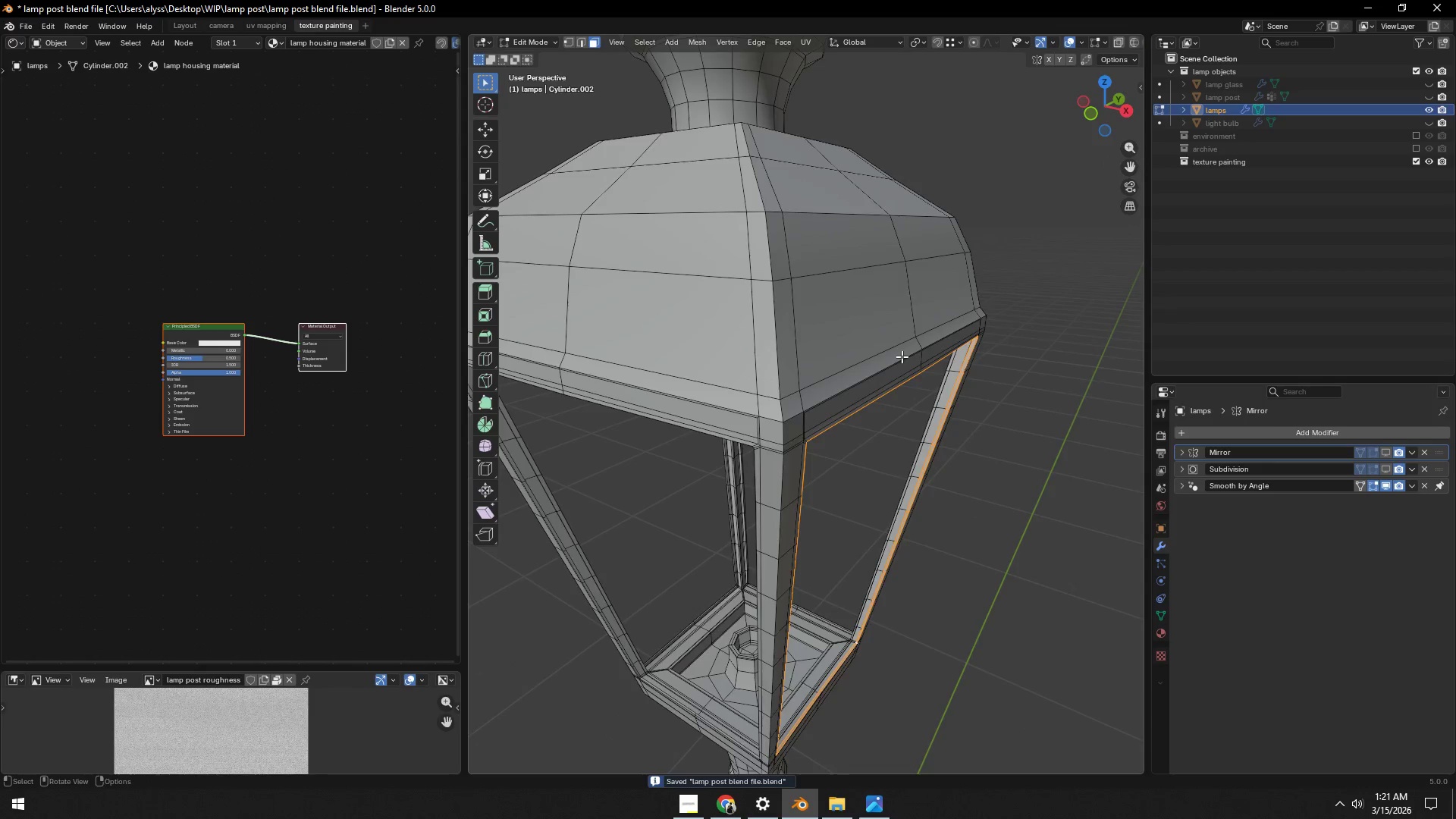 
scroll: coordinate [902, 356], scroll_direction: up, amount: 2.0
 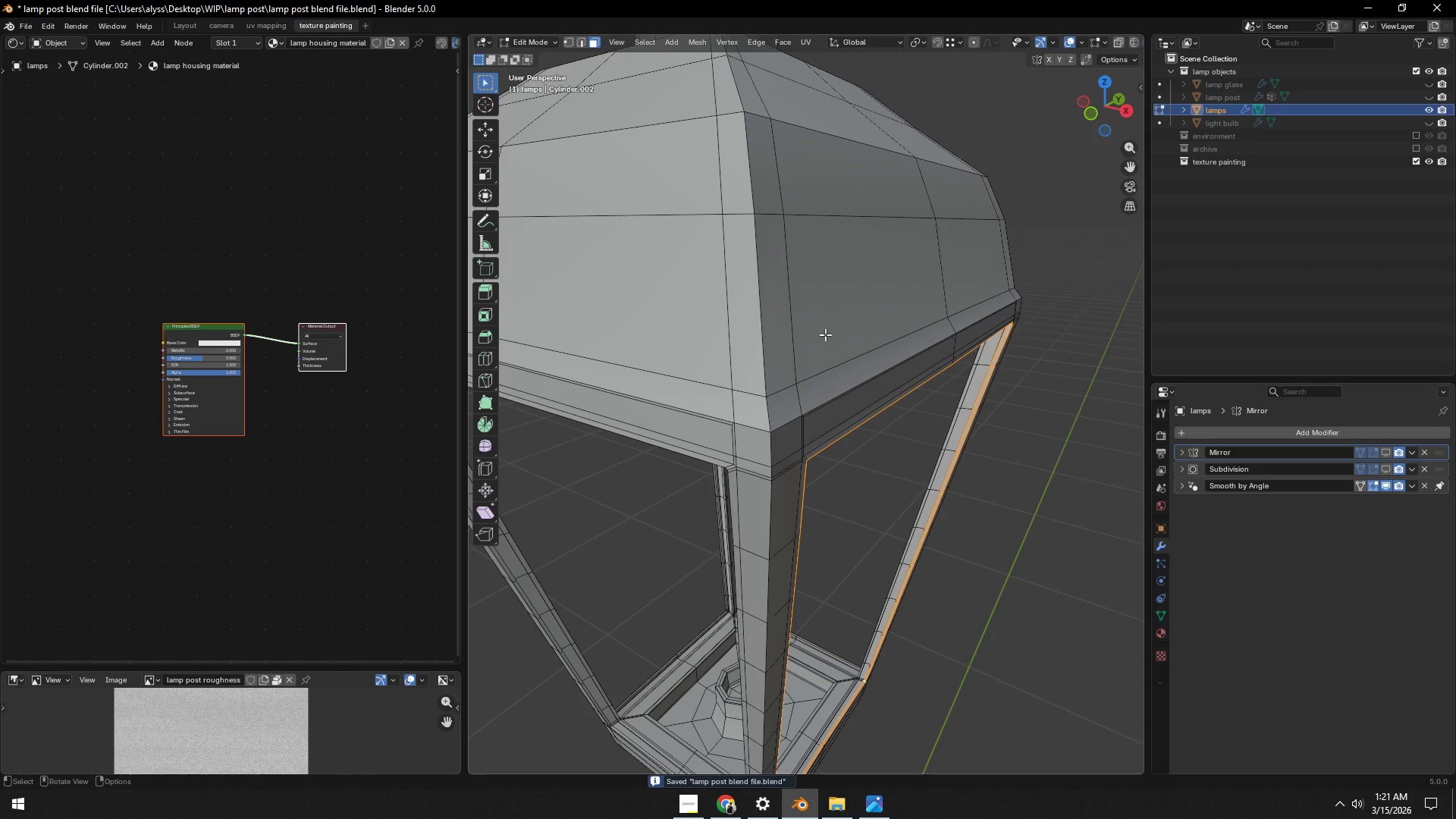 
key(4)
 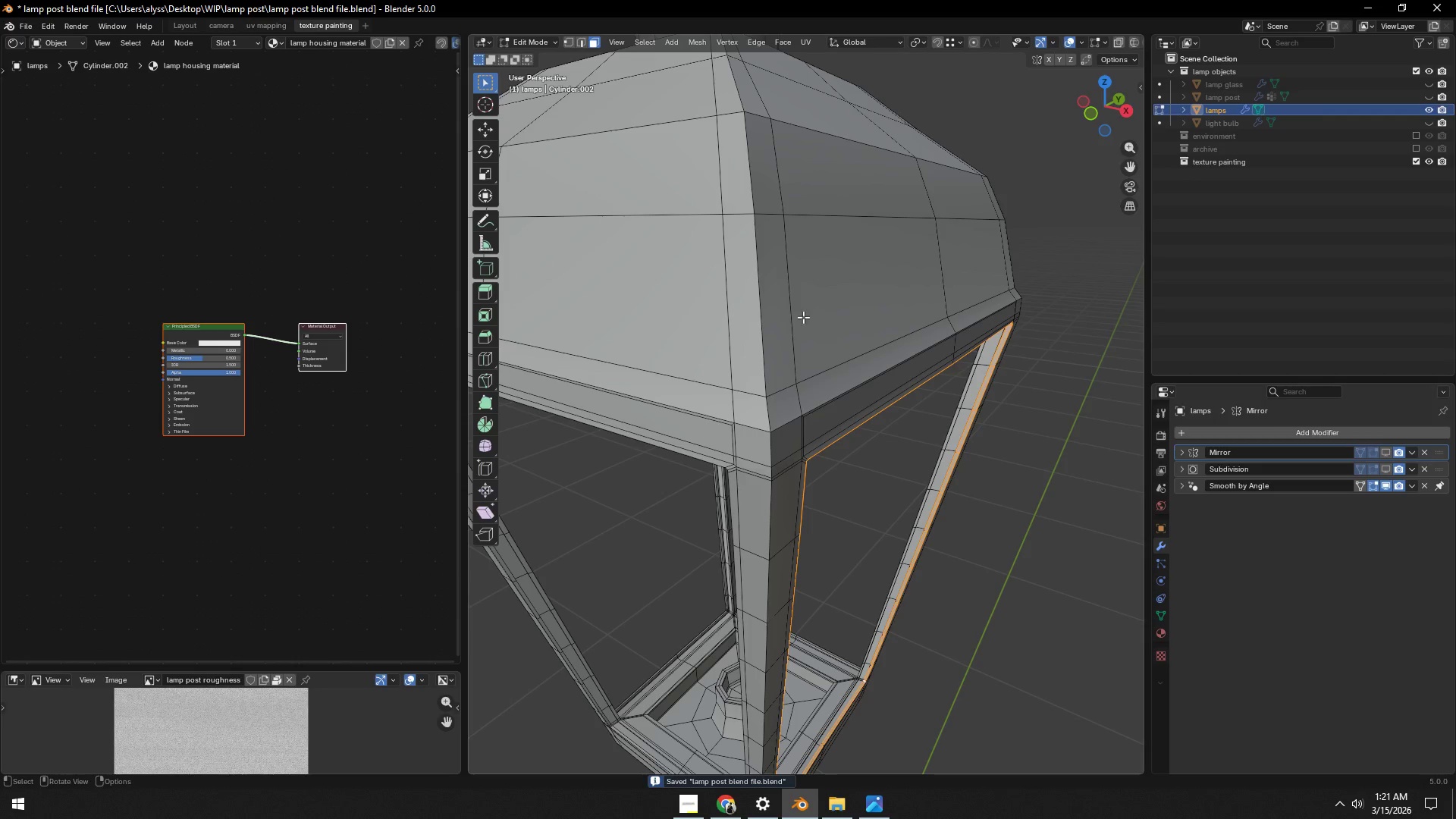 
hold_key(key=AltLeft, duration=0.47)
left_click([799, 314])
 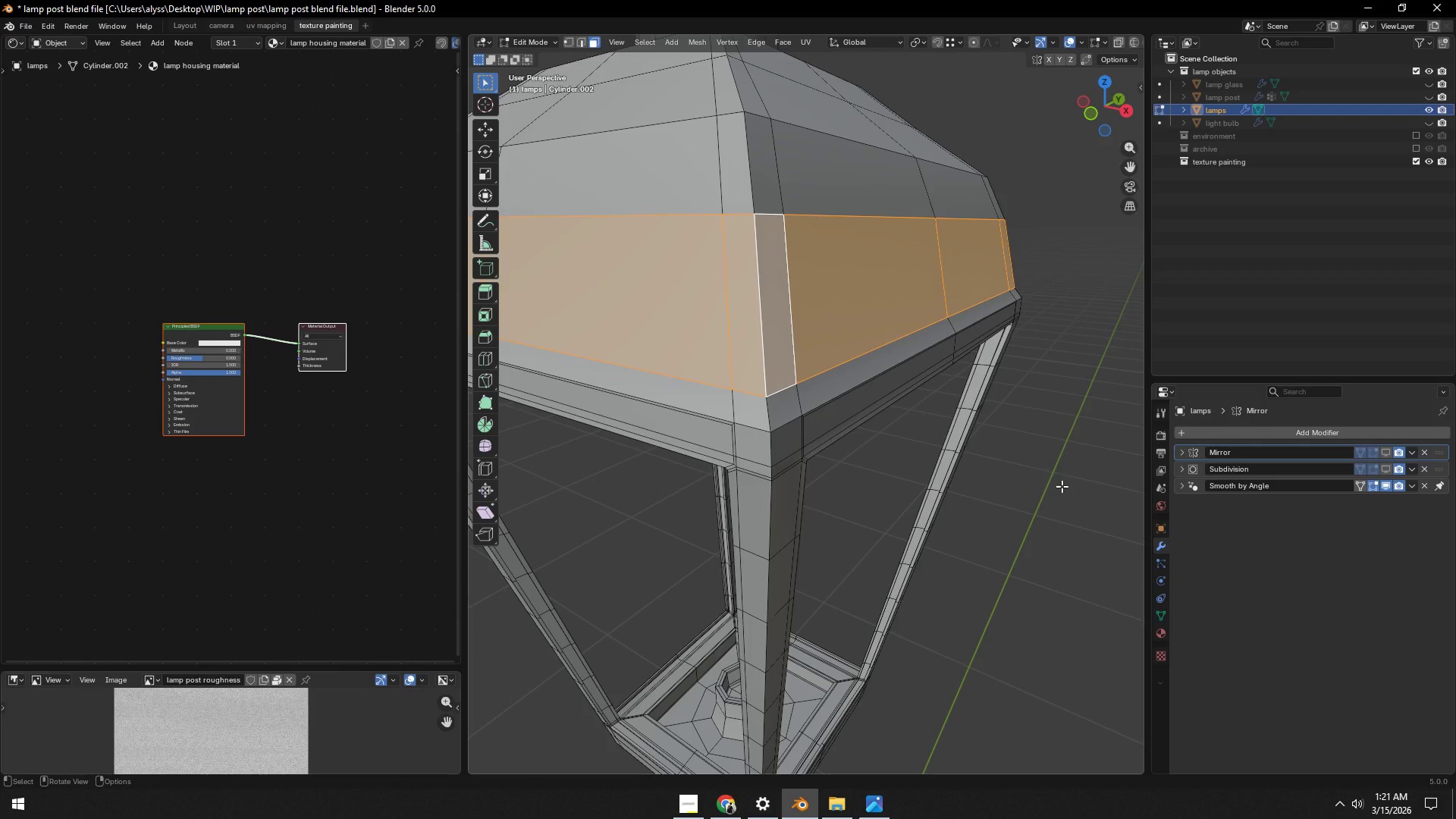 
key(Control+R)
 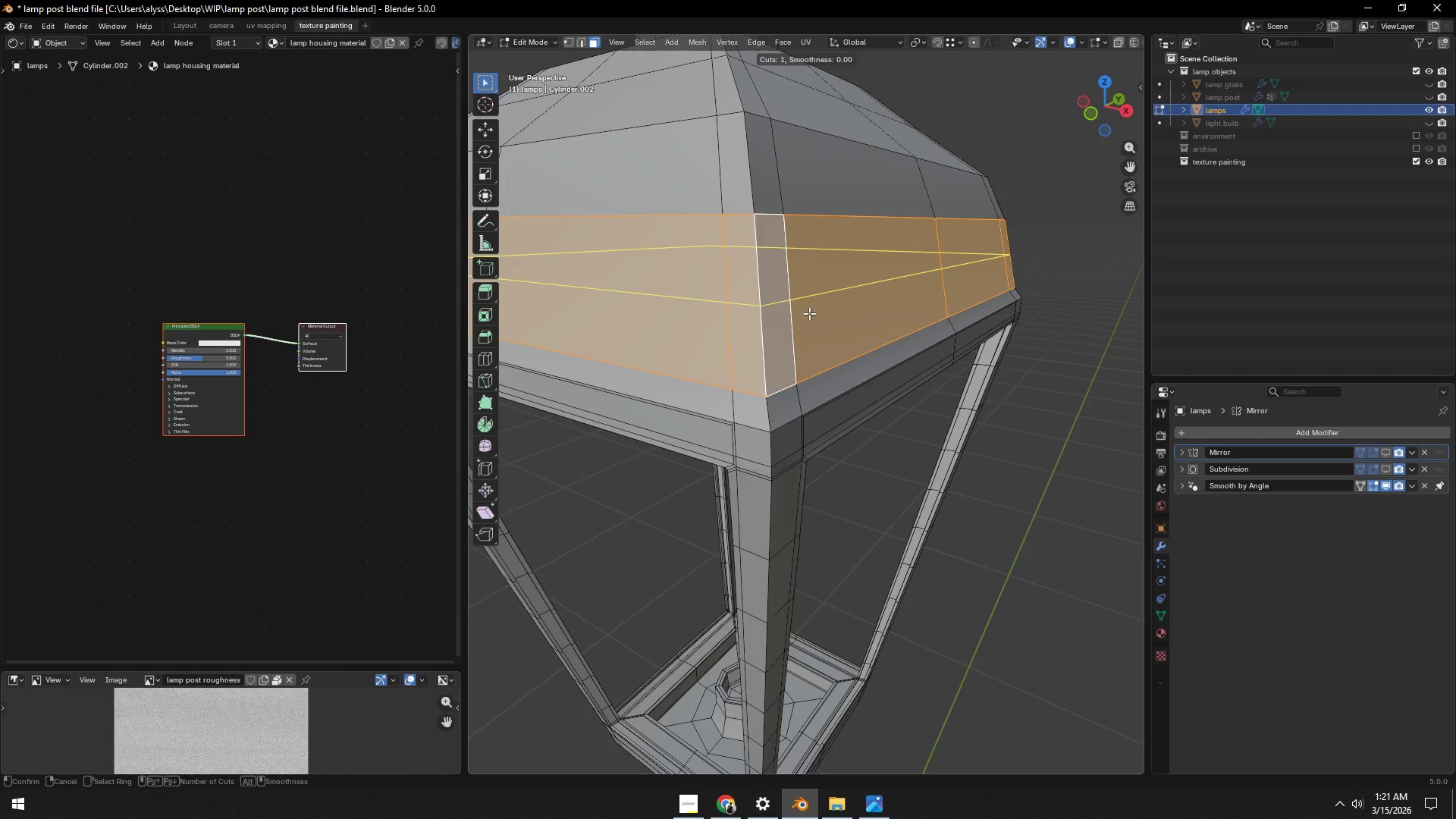 
scroll: coordinate [809, 313], scroll_direction: up, amount: 1.0
 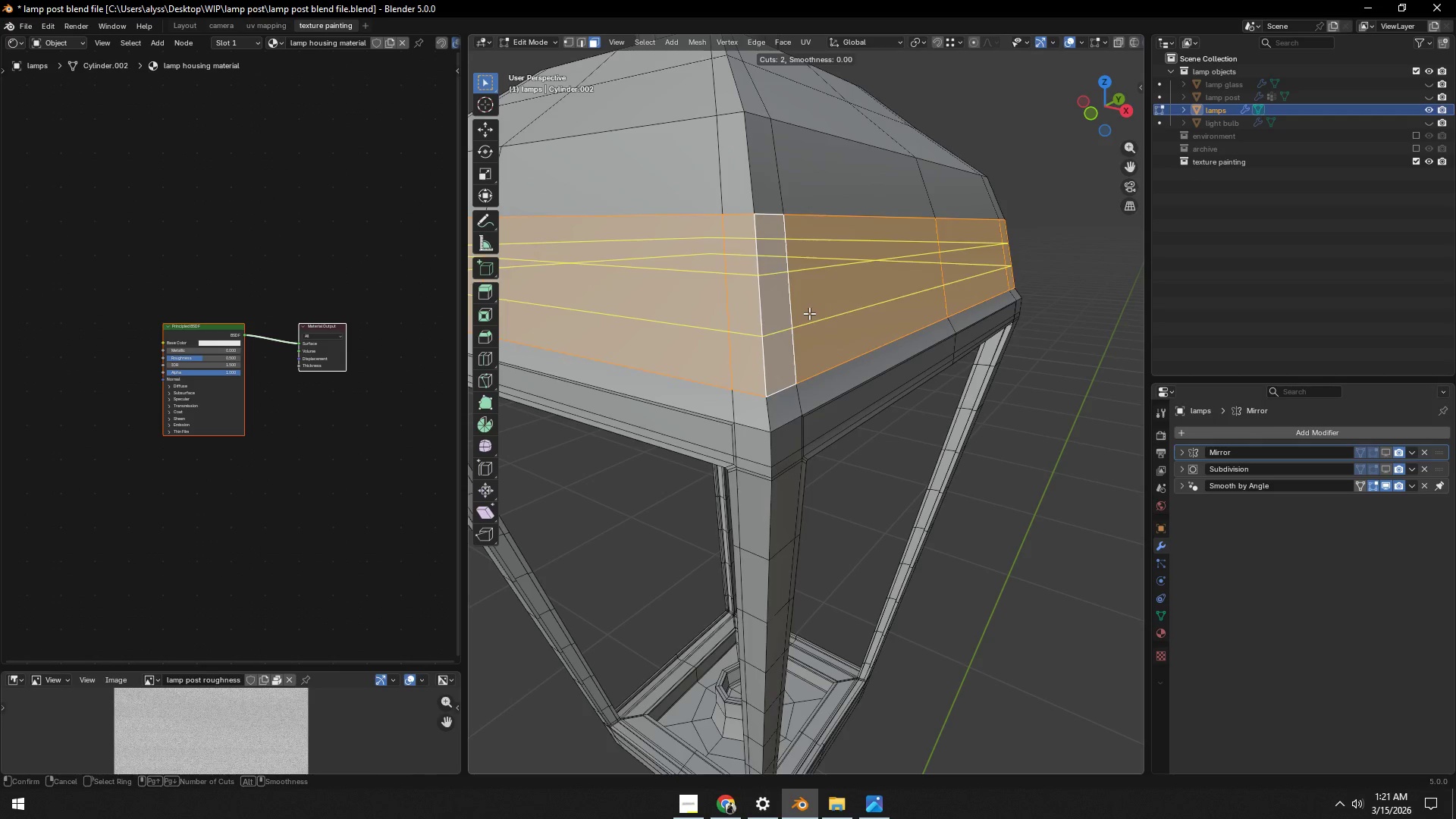 
left_click([809, 313])
 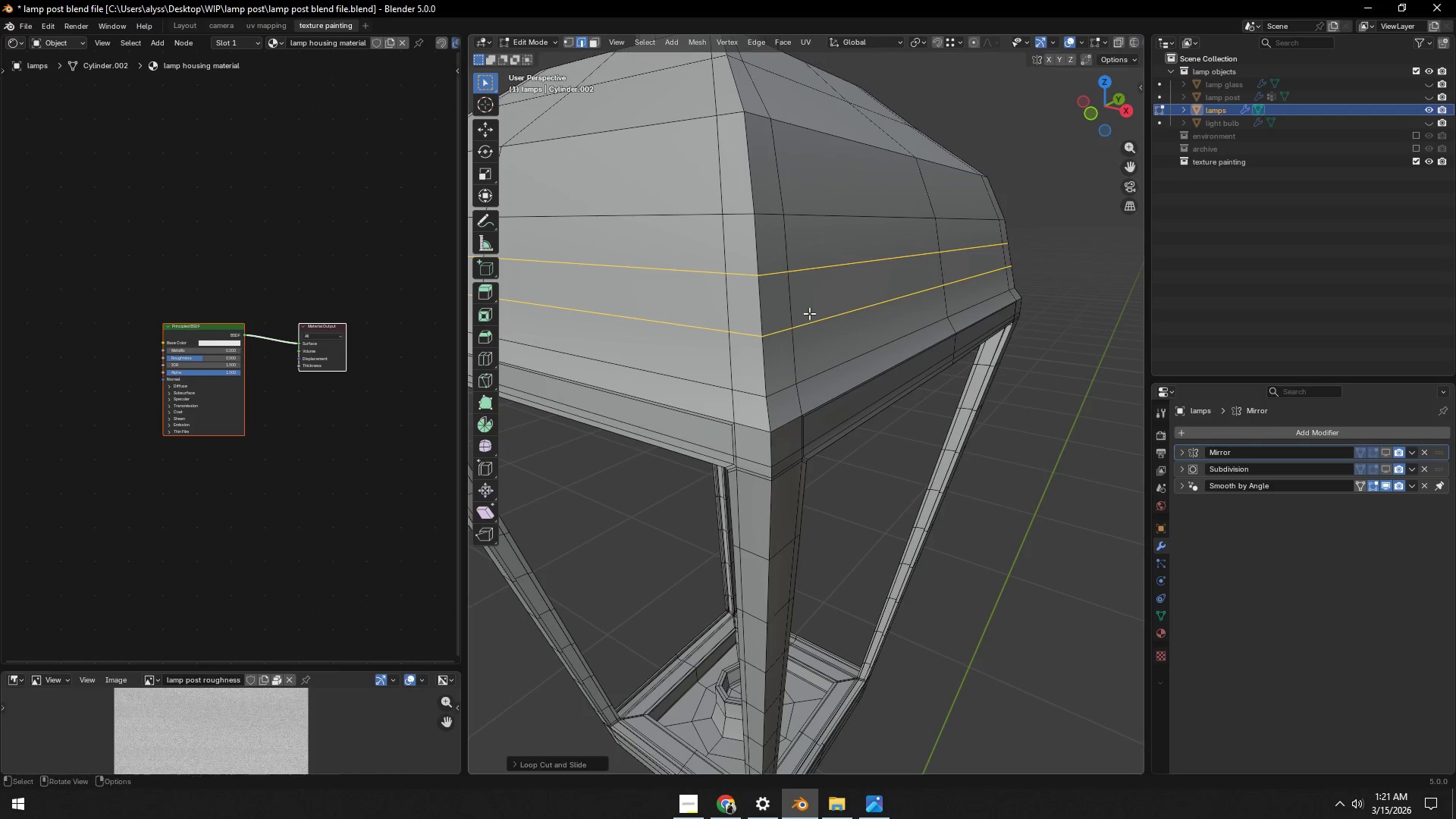 
right_click([809, 313])
 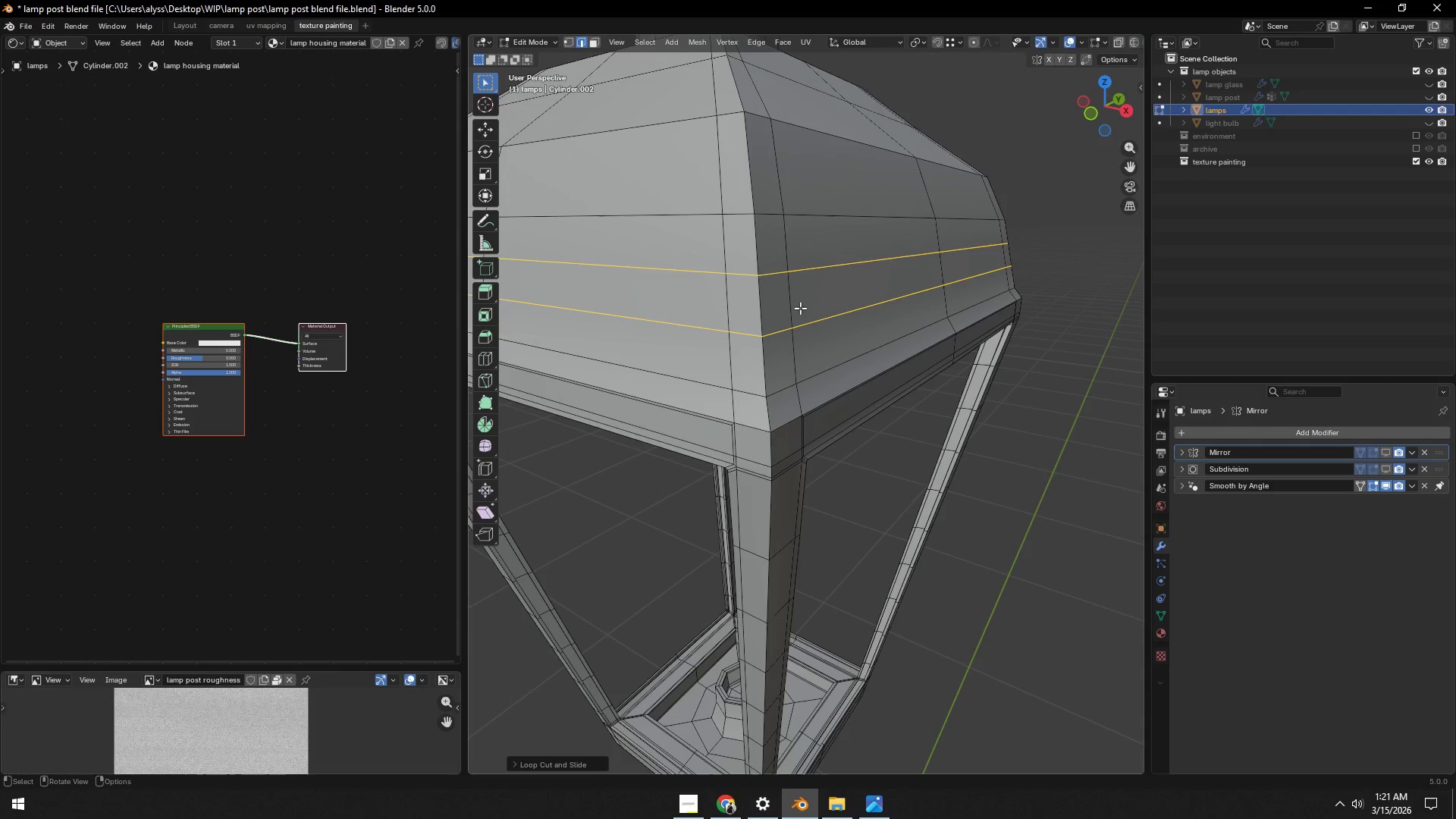 
key(3)
 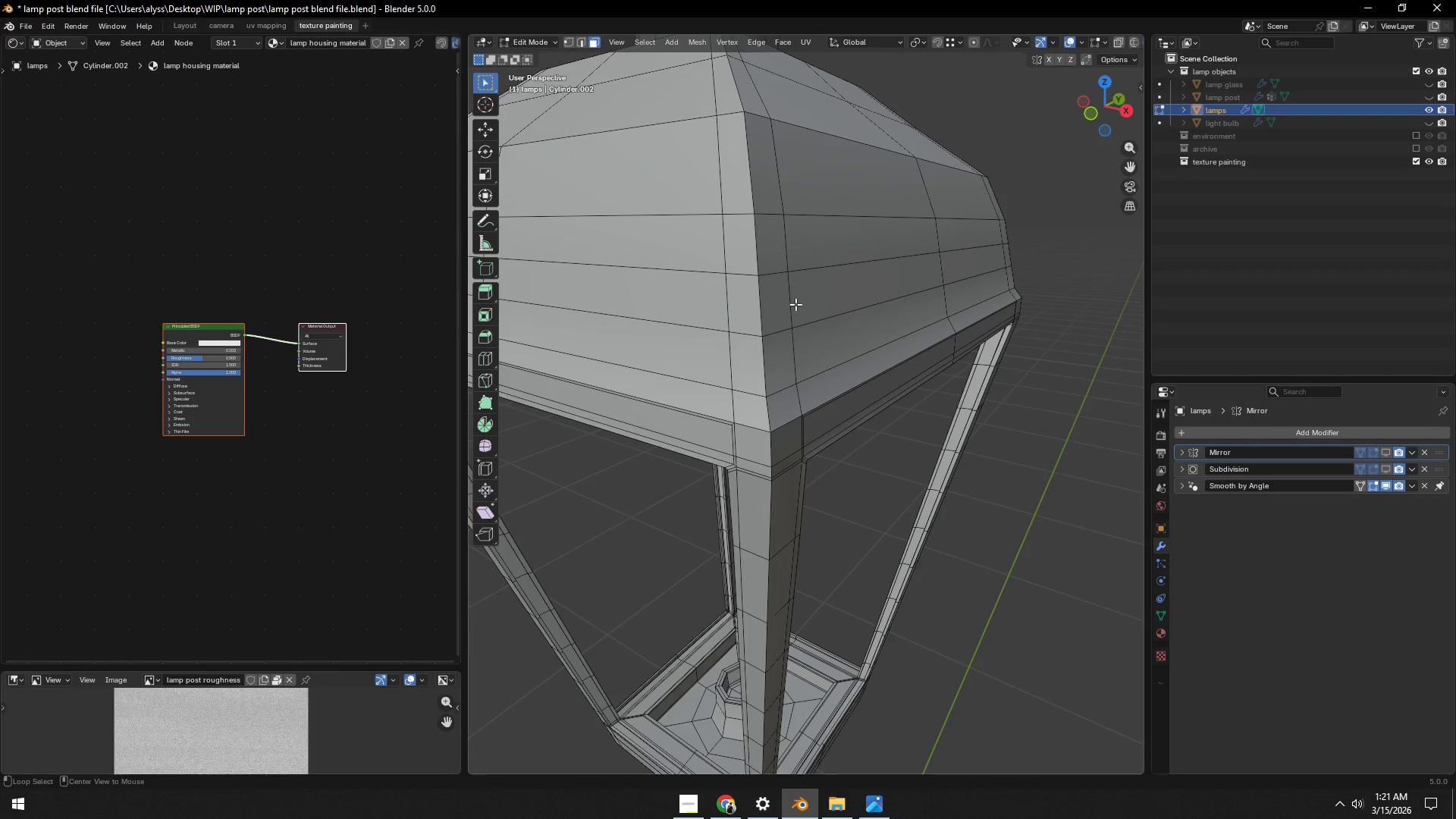 
hold_key(key=AltLeft, duration=0.56)
left_click([795, 304])
 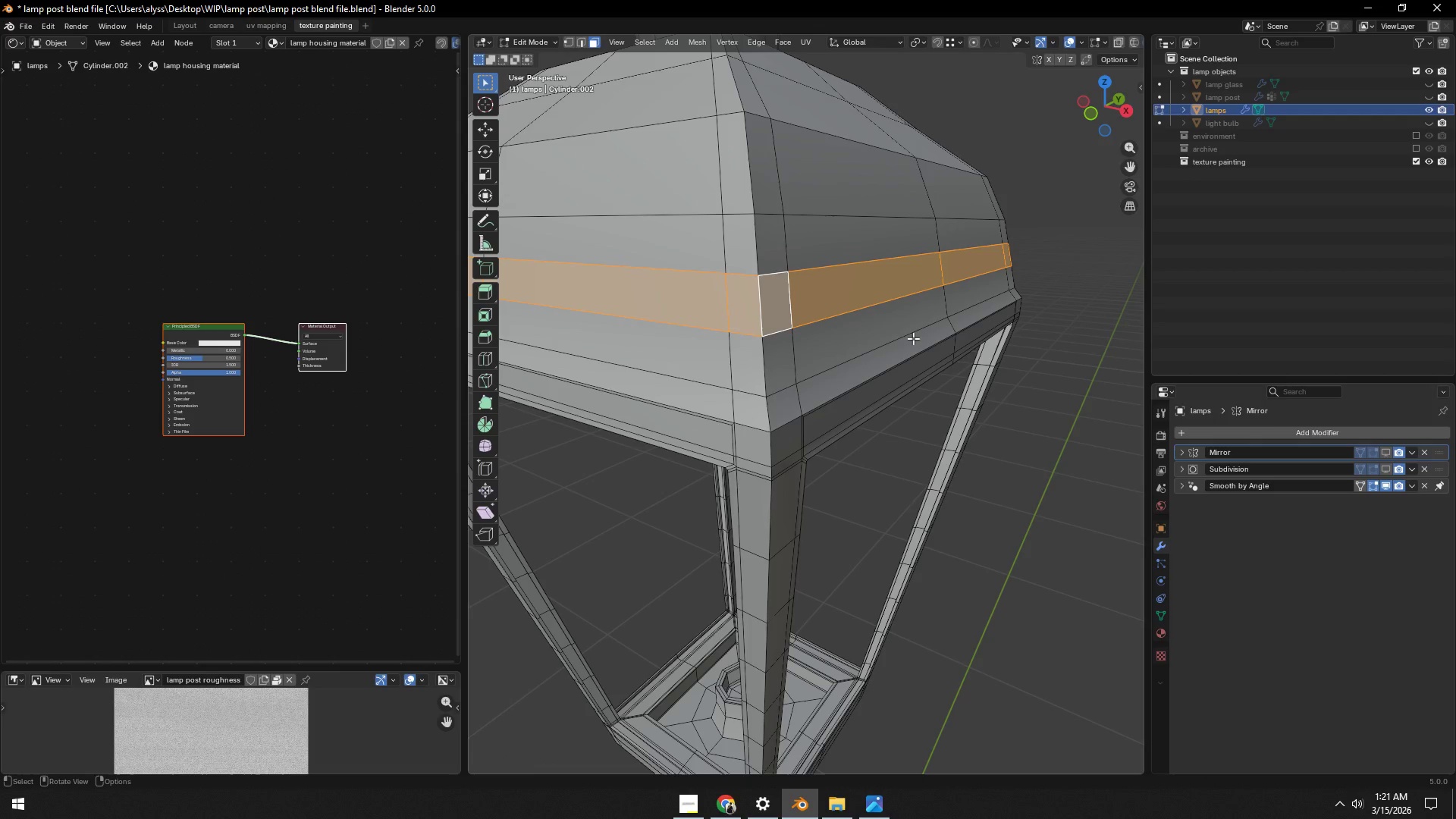 
key(Alt+AltLeft)
 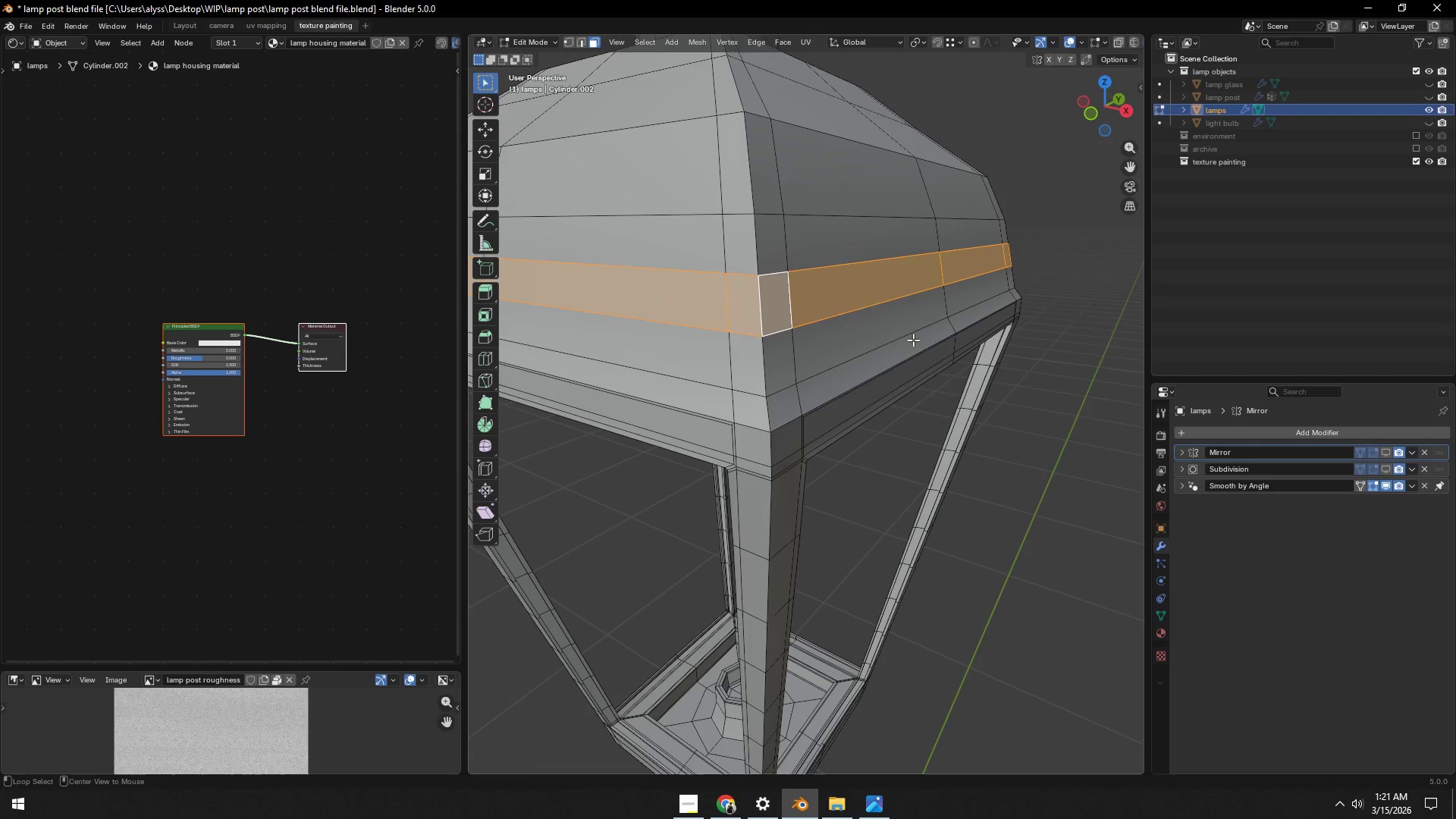 
key(Alt+E)
 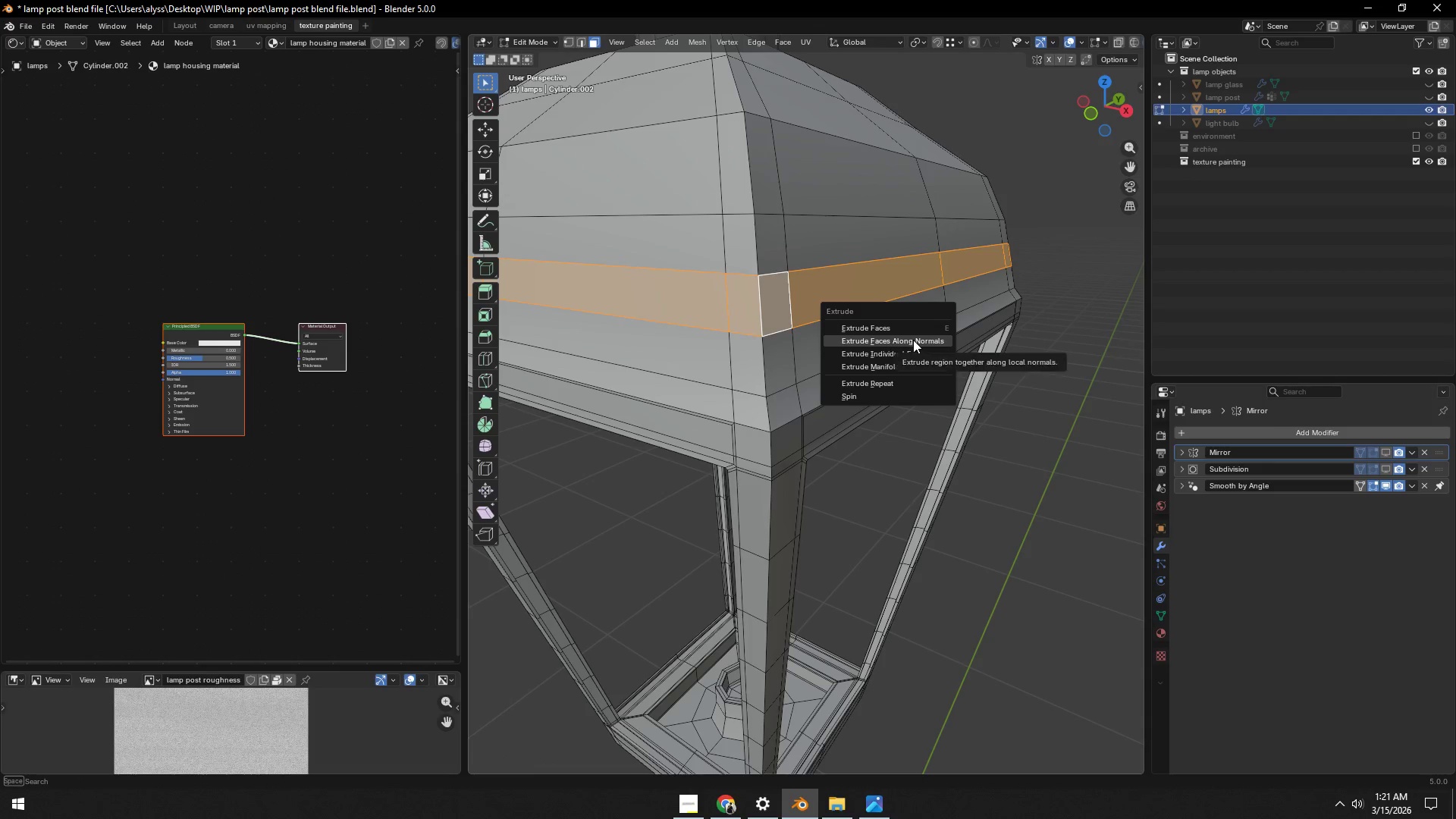 
left_click([913, 340])
 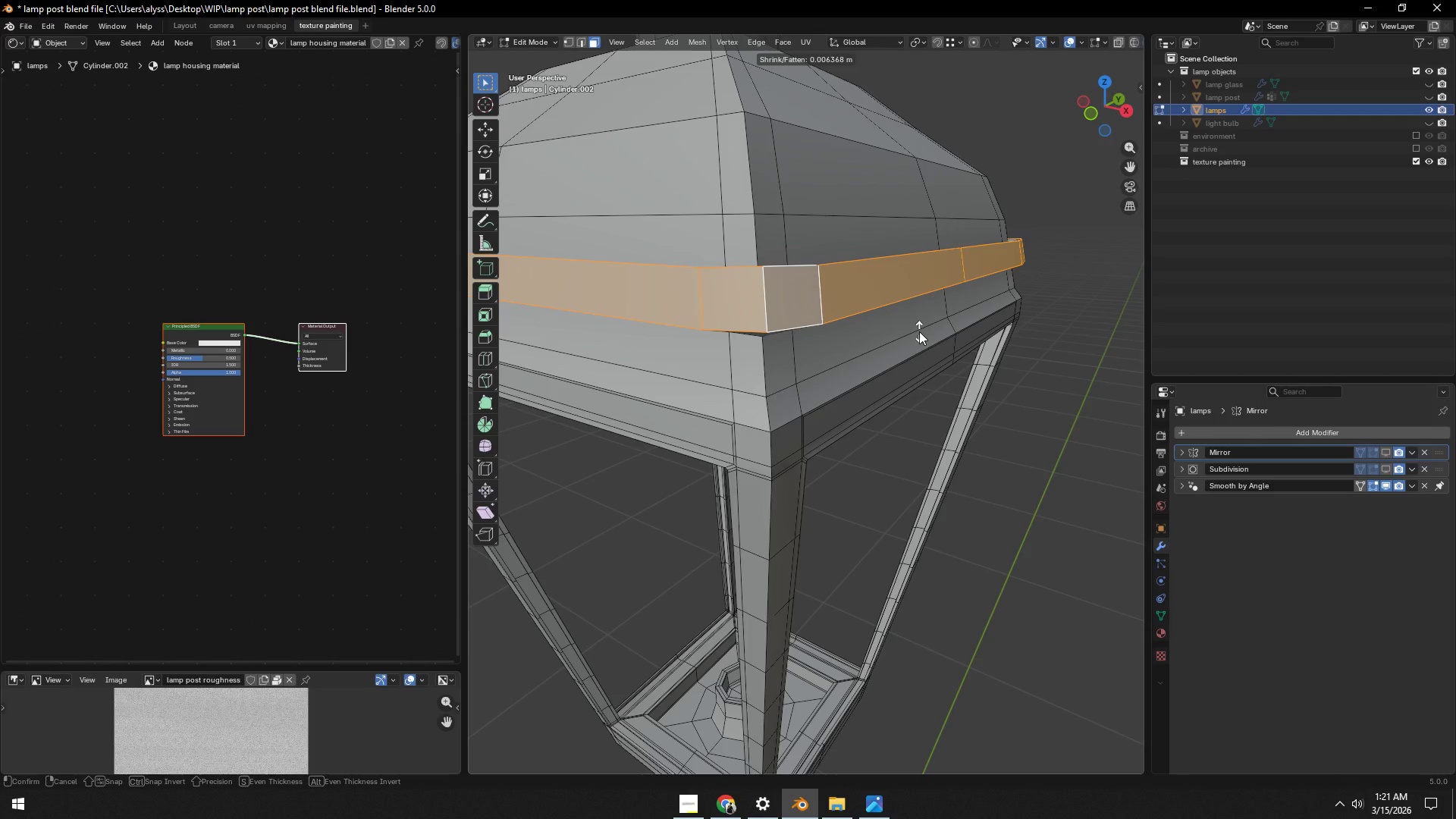 
left_click([919, 331])
 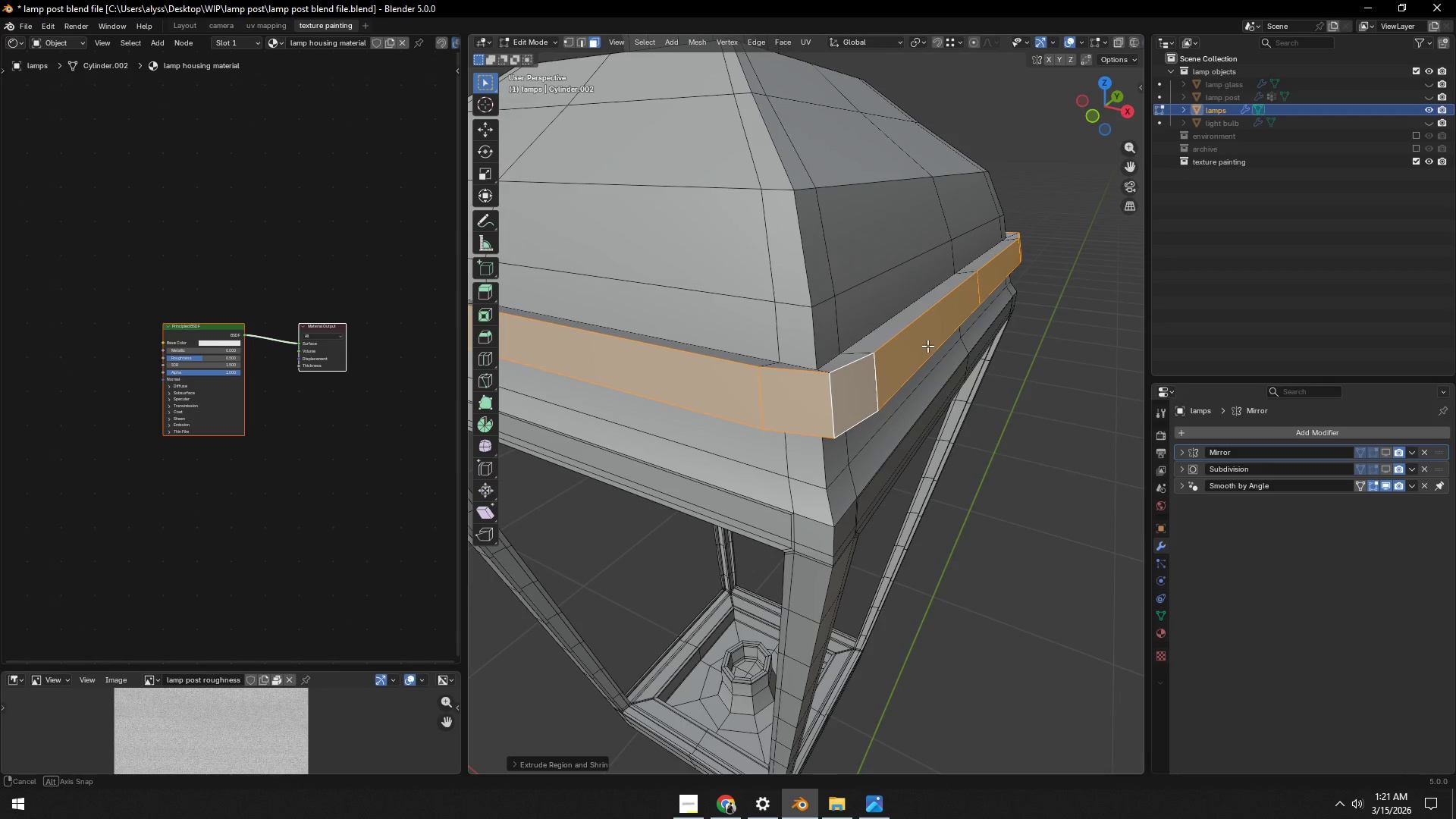 
key(Control+ControlLeft)
 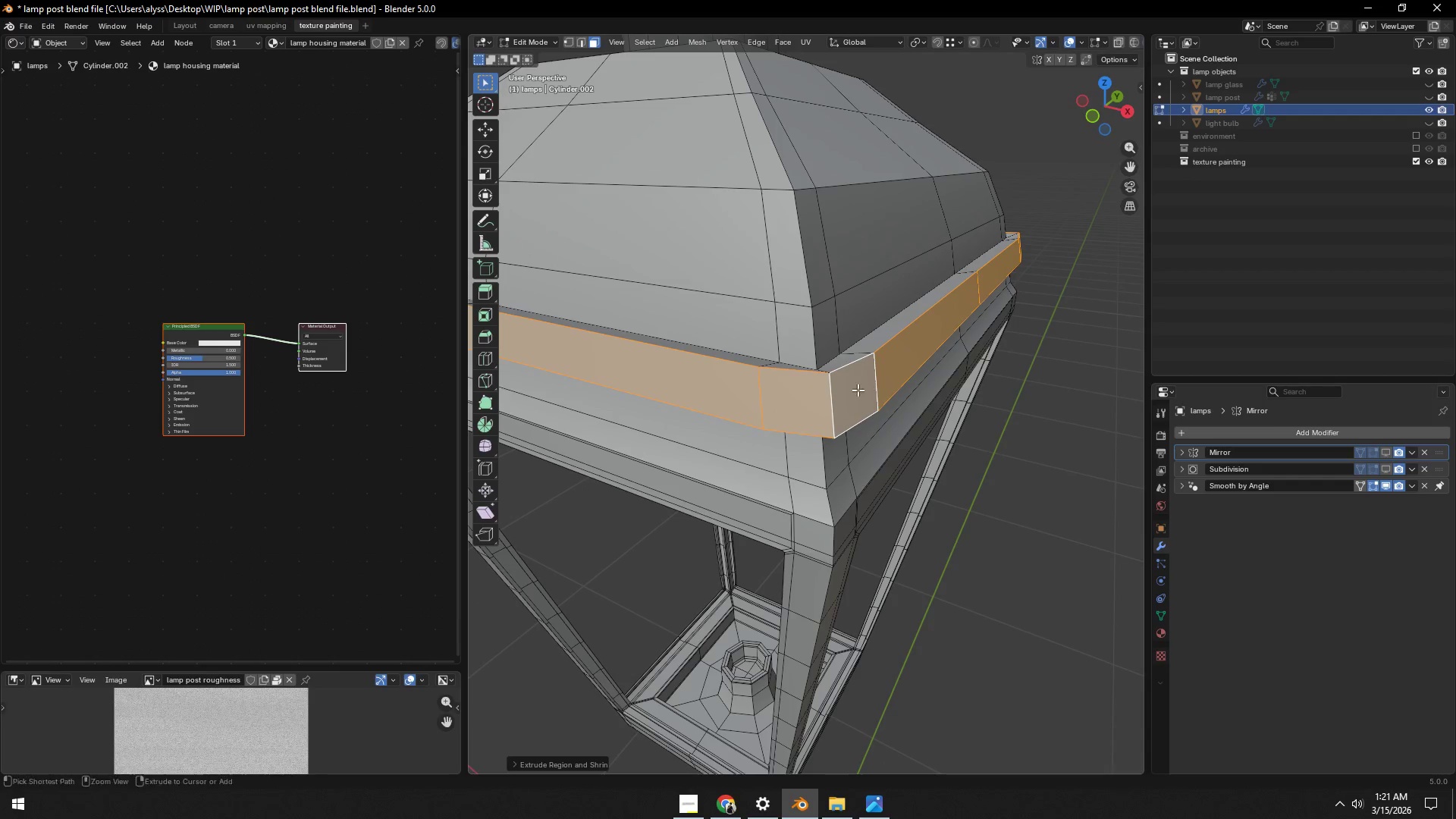 
key(Control+R)
 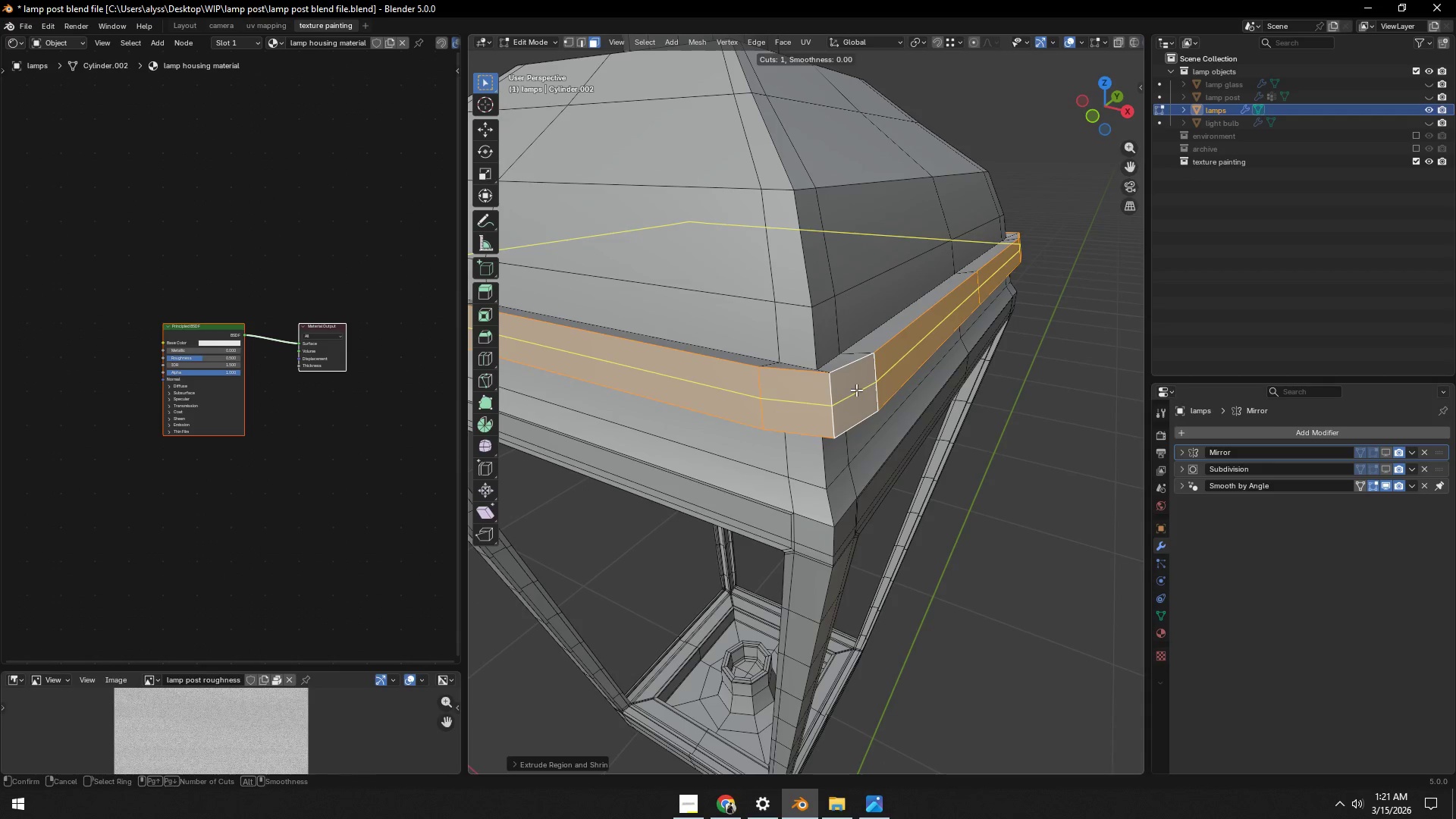 
left_click([856, 390])
 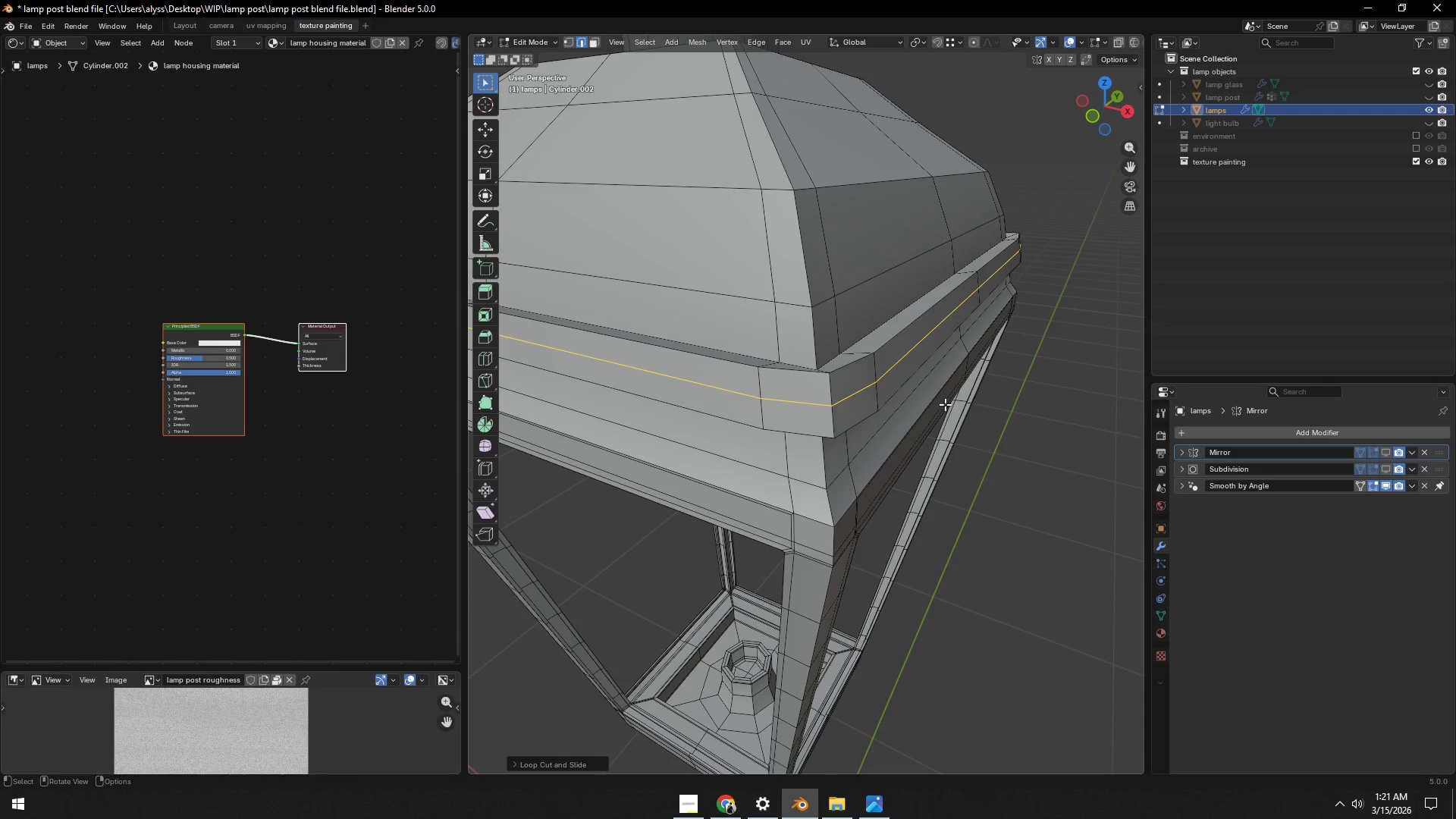 
right_click([856, 390])
 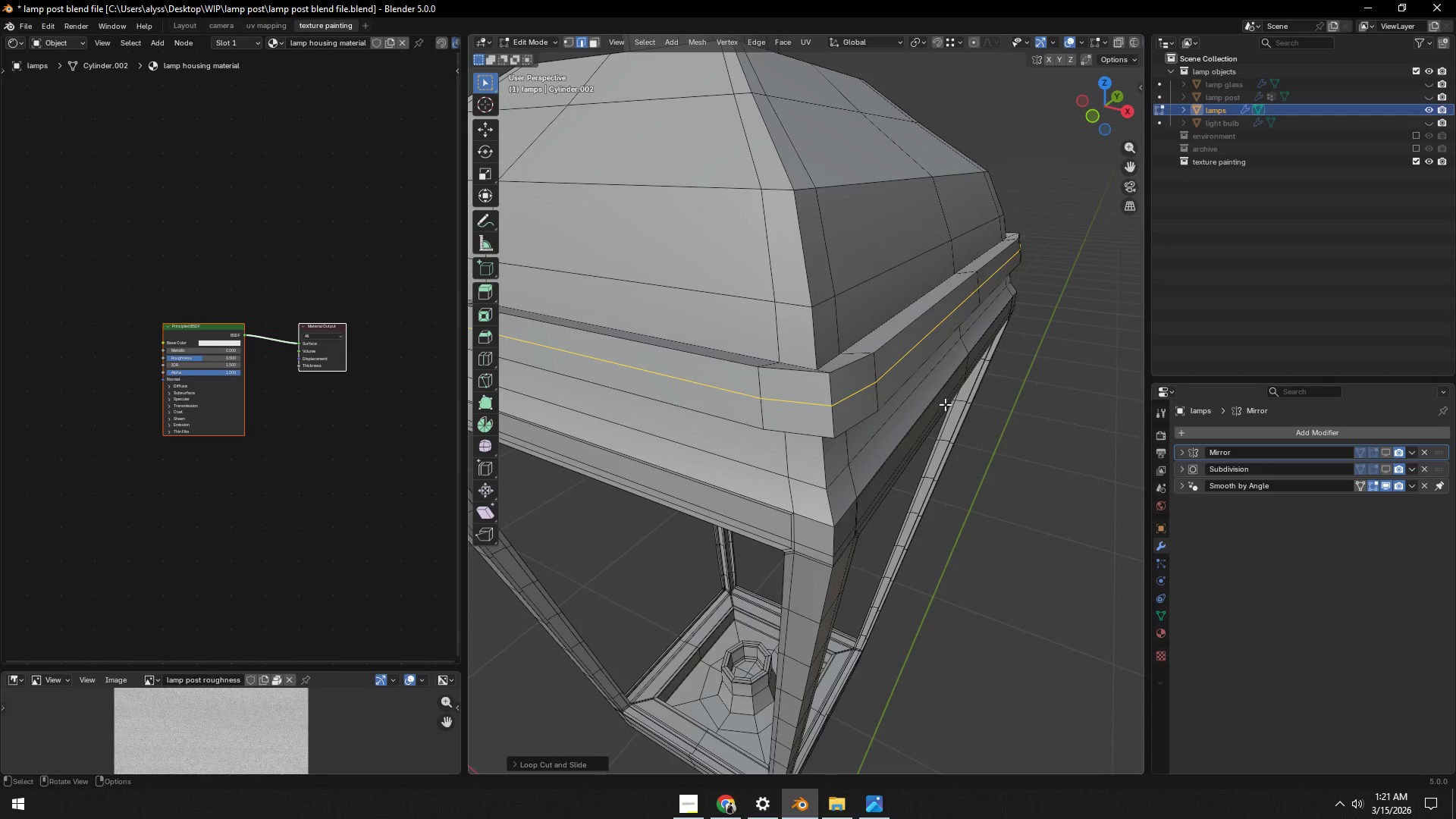 
key(S)
 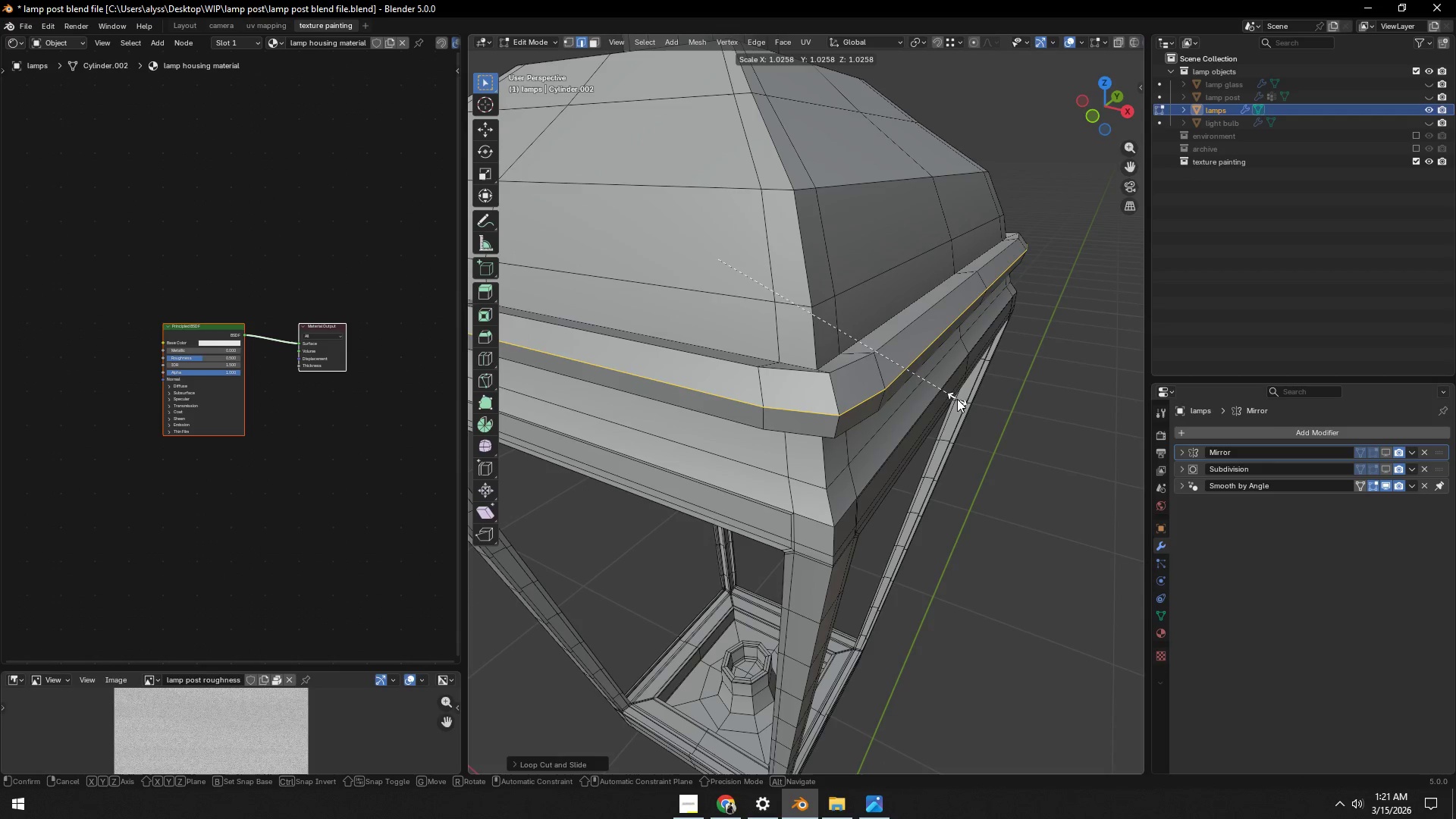 
left_click([958, 398])
 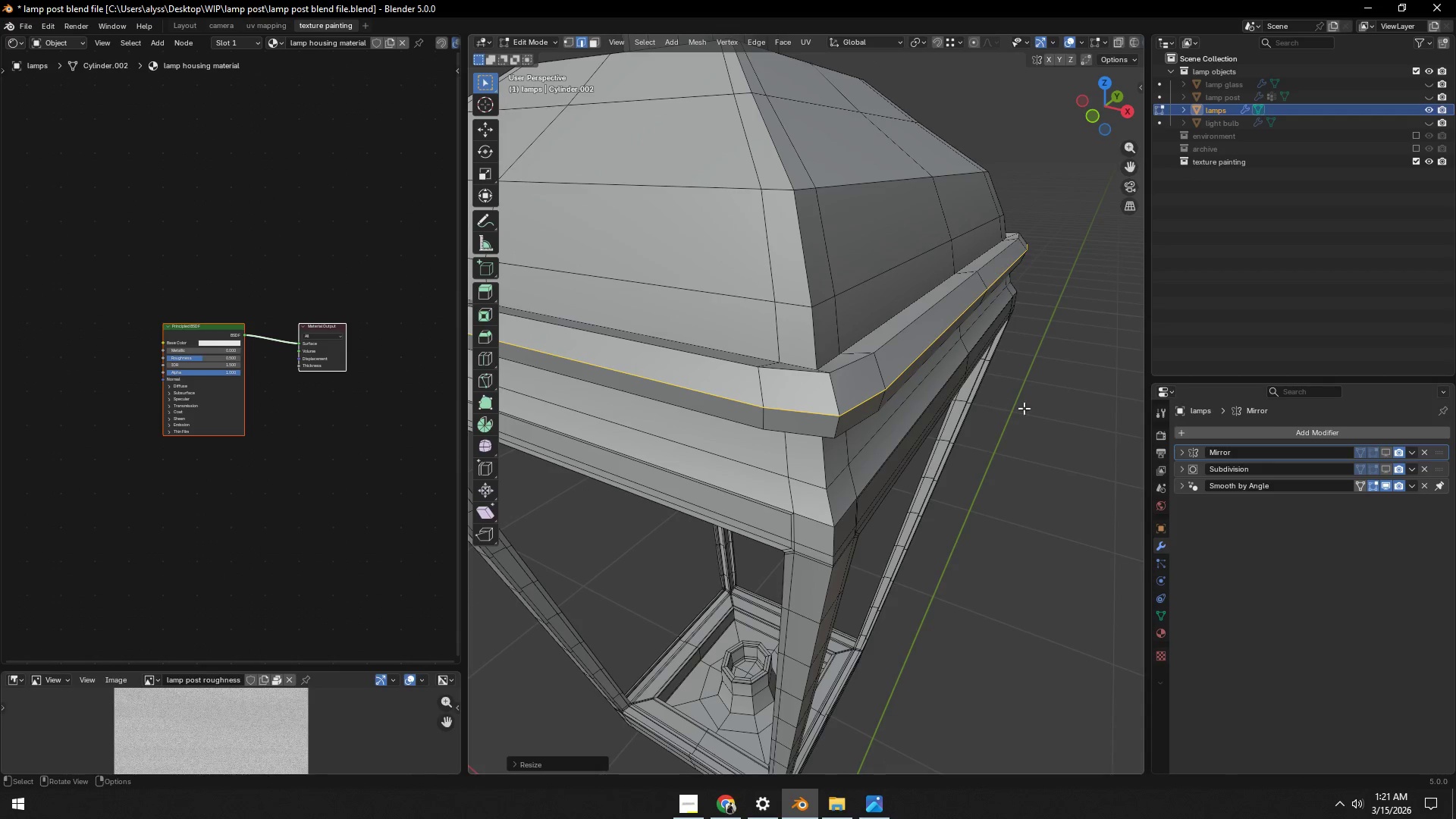 
key(Tab)
 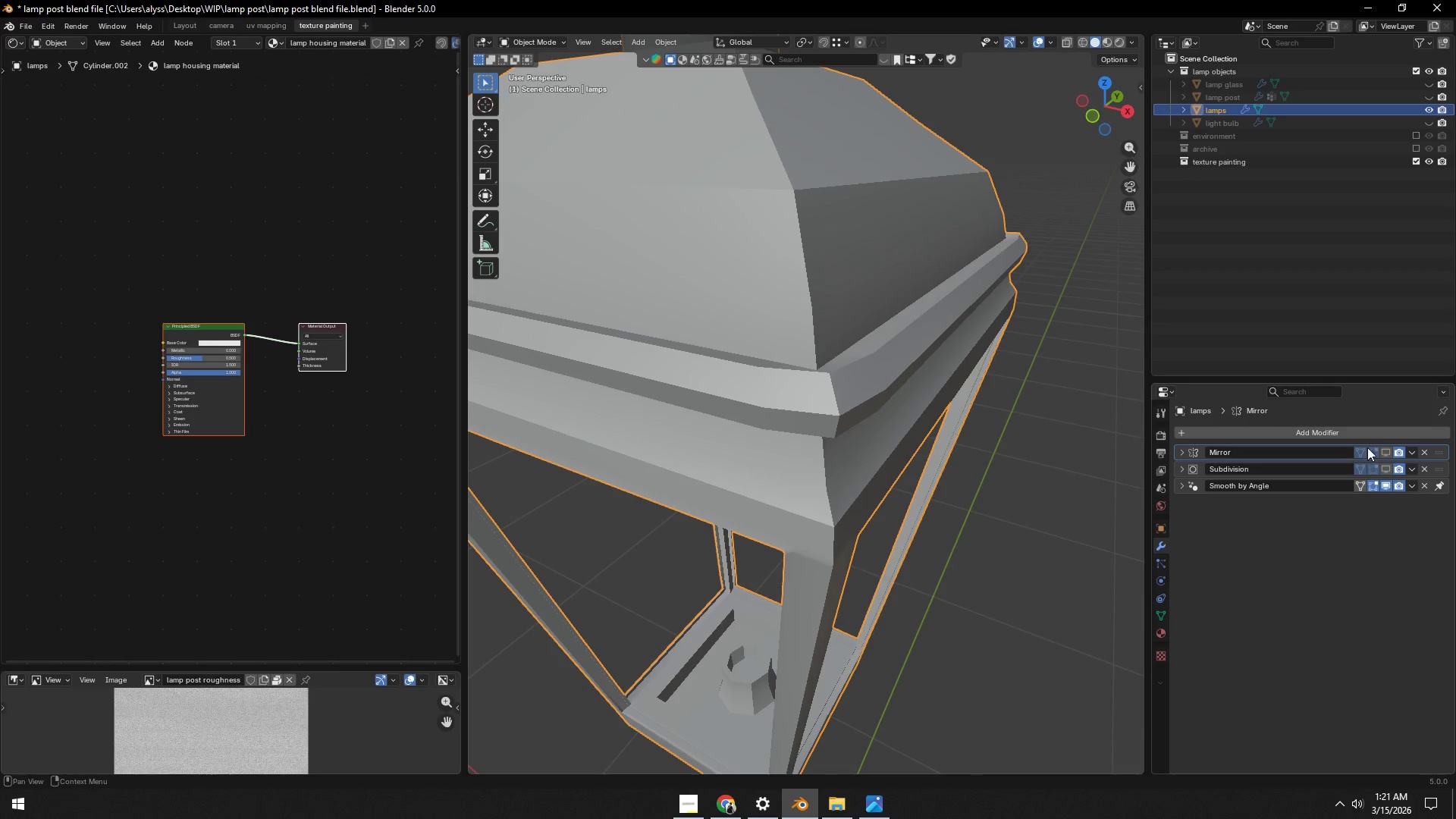 
left_click([1385, 447])
 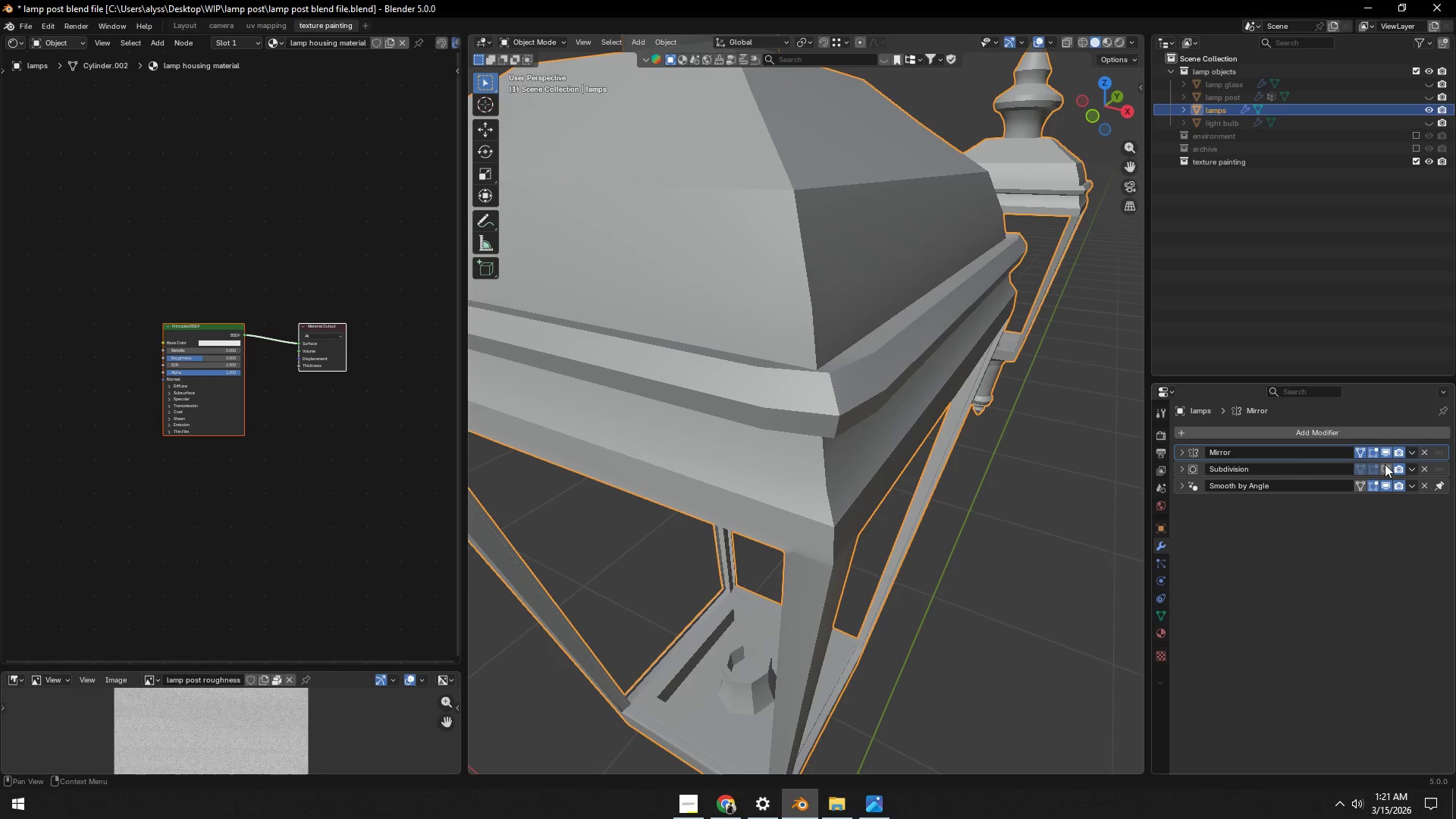 
left_click([1385, 465])
 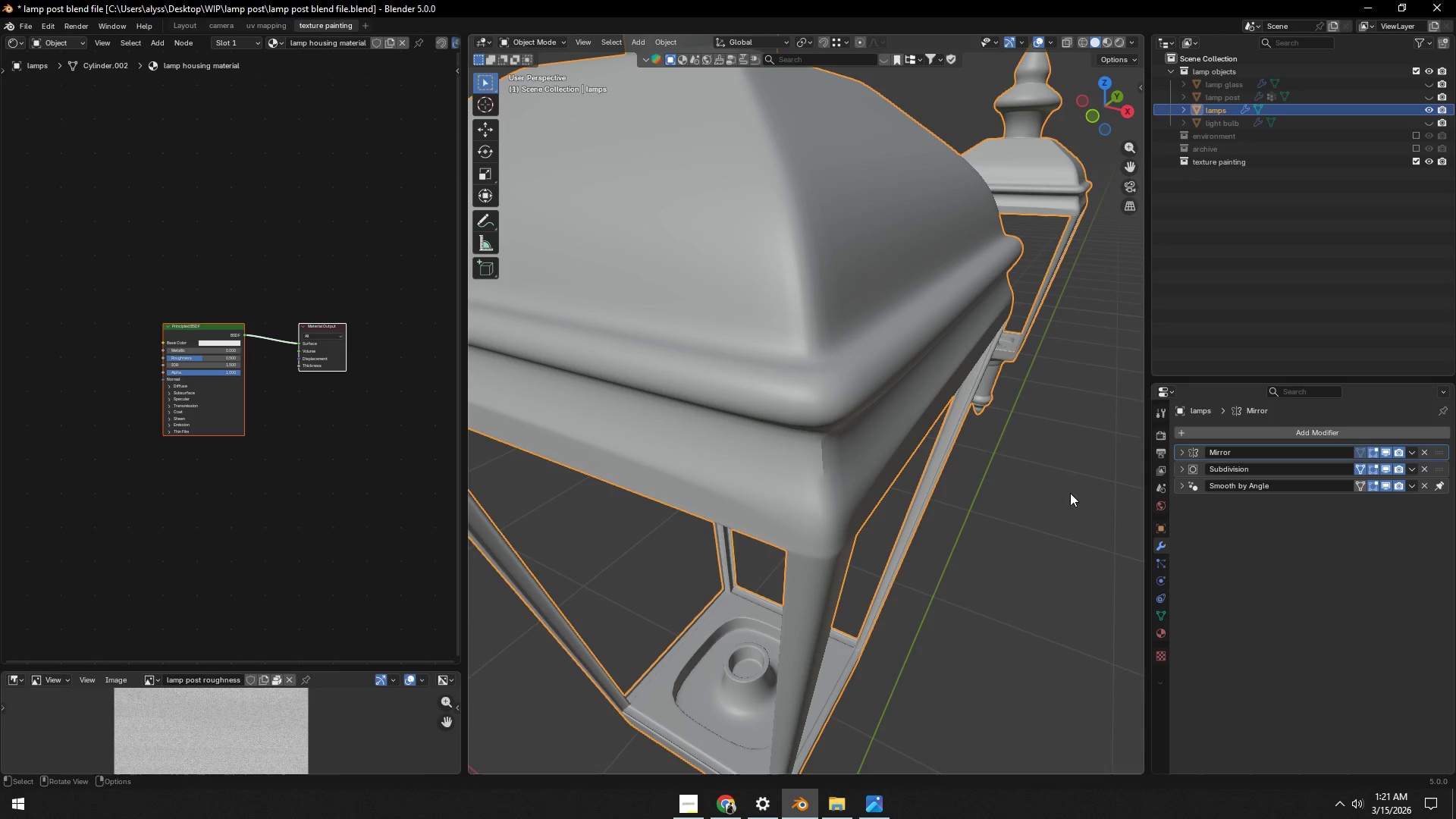 
scroll: coordinate [1052, 495], scroll_direction: down, amount: 3.0
 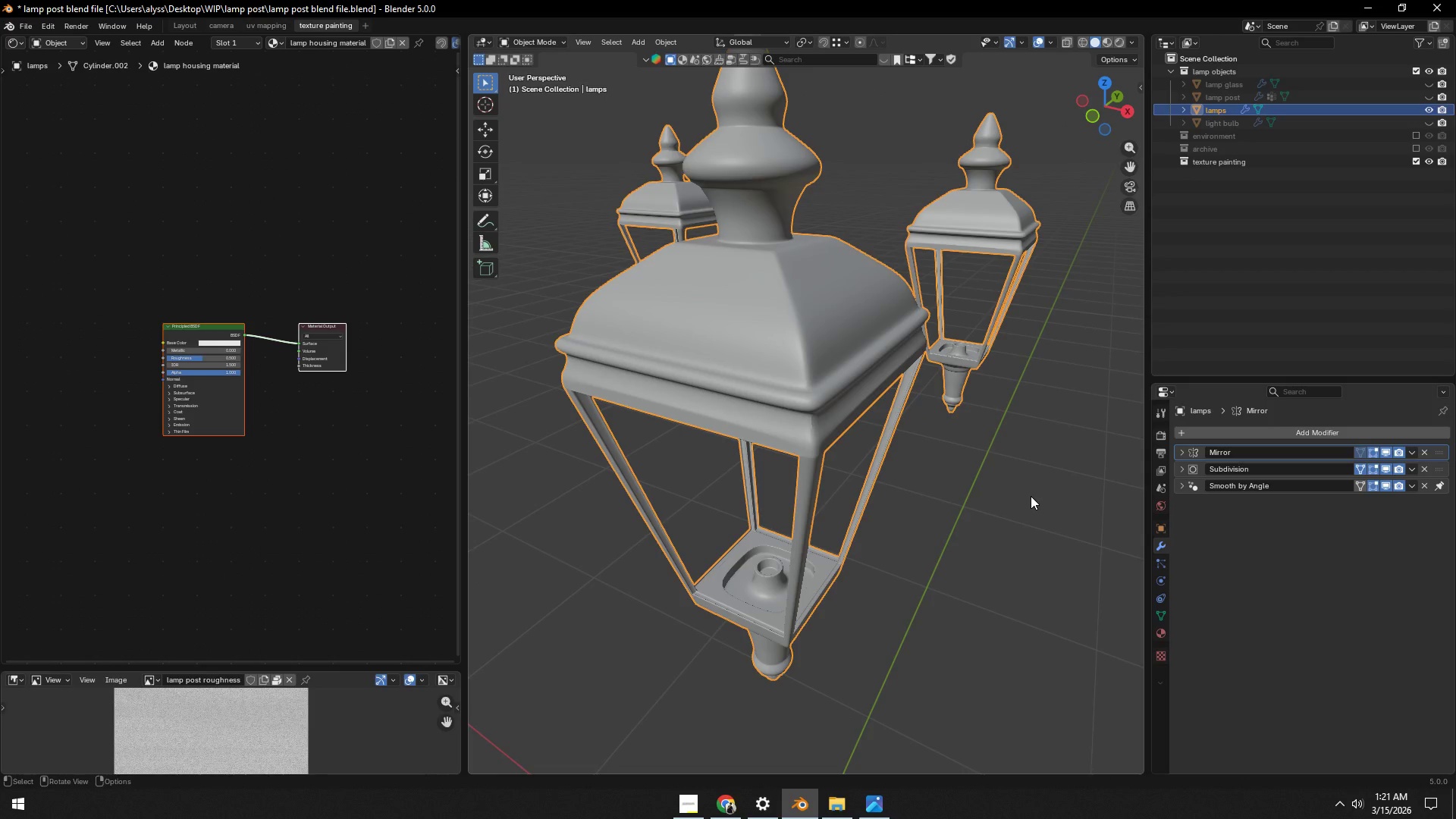 
left_click([1031, 496])
 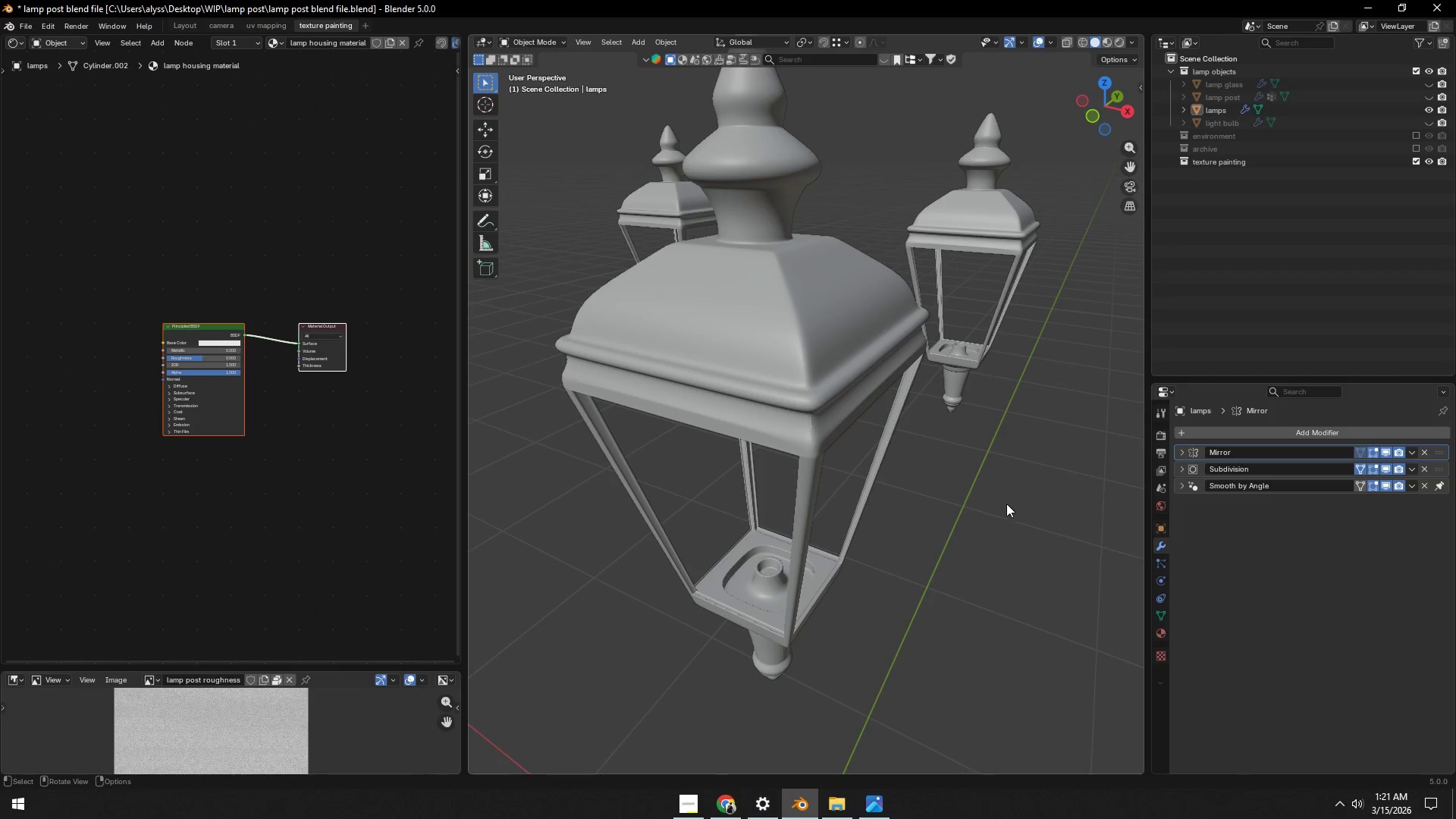 
scroll: coordinate [971, 513], scroll_direction: down, amount: 3.0
 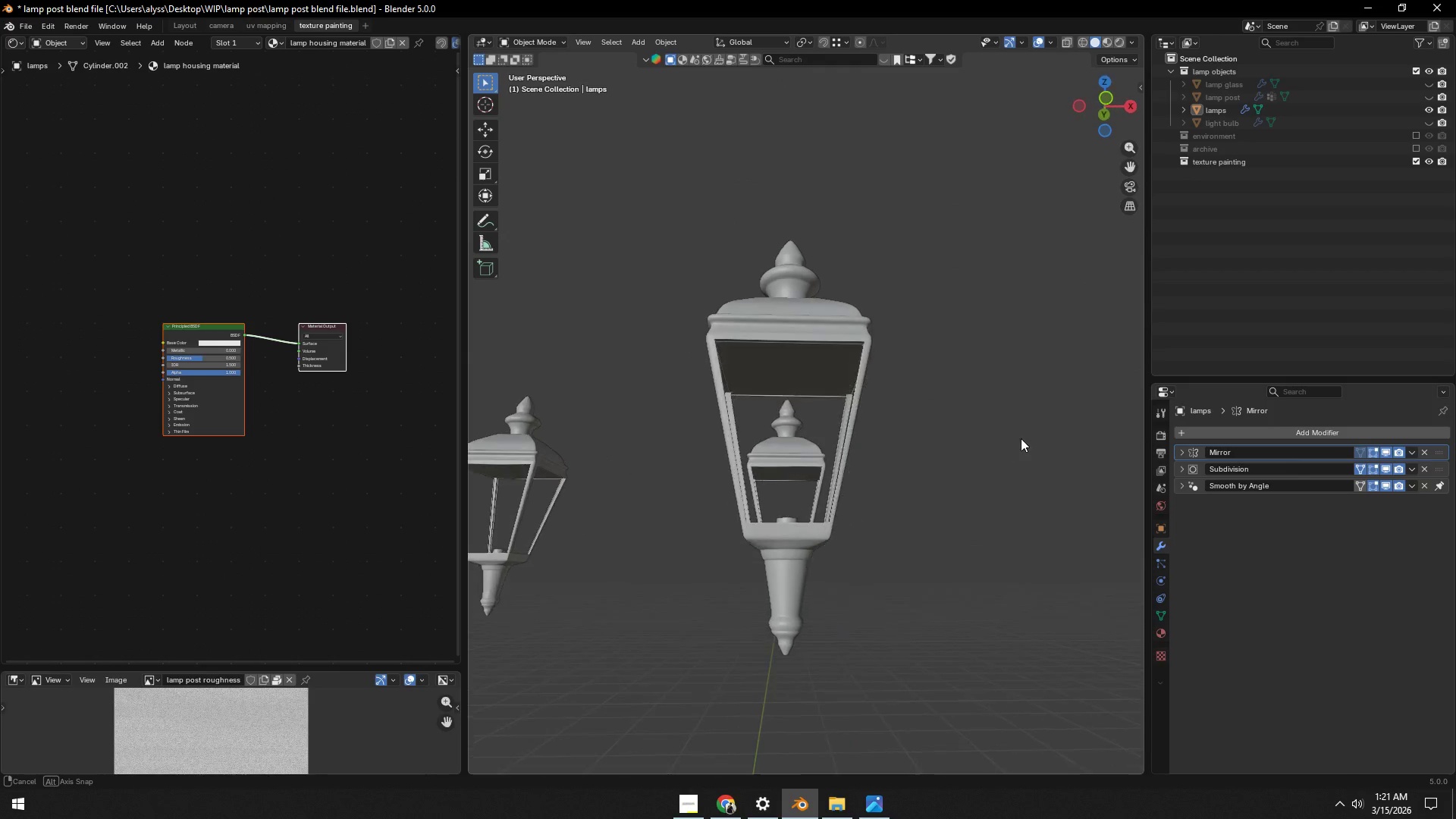 
key(Control+ControlLeft)
 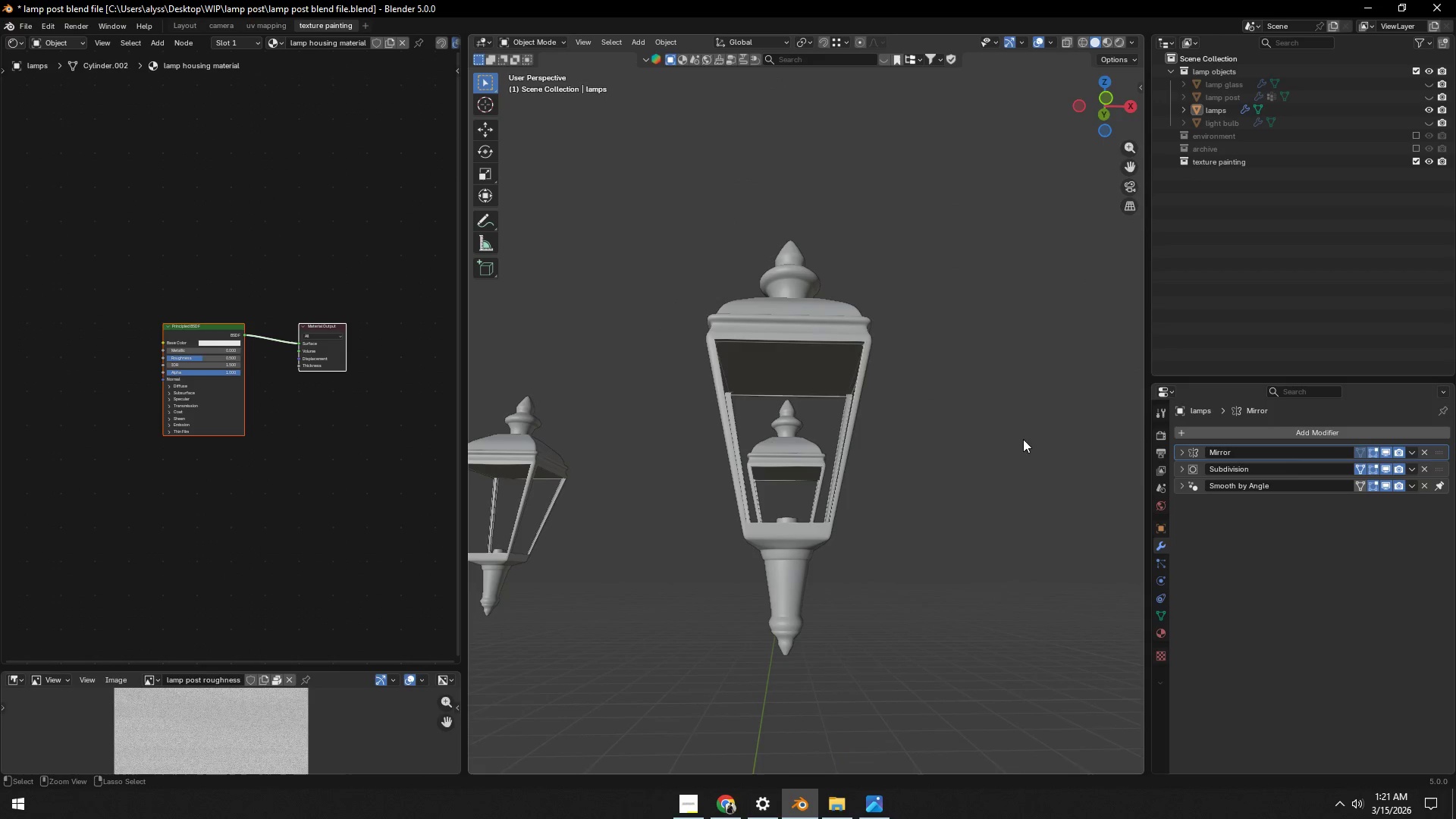 
key(Control+S)
 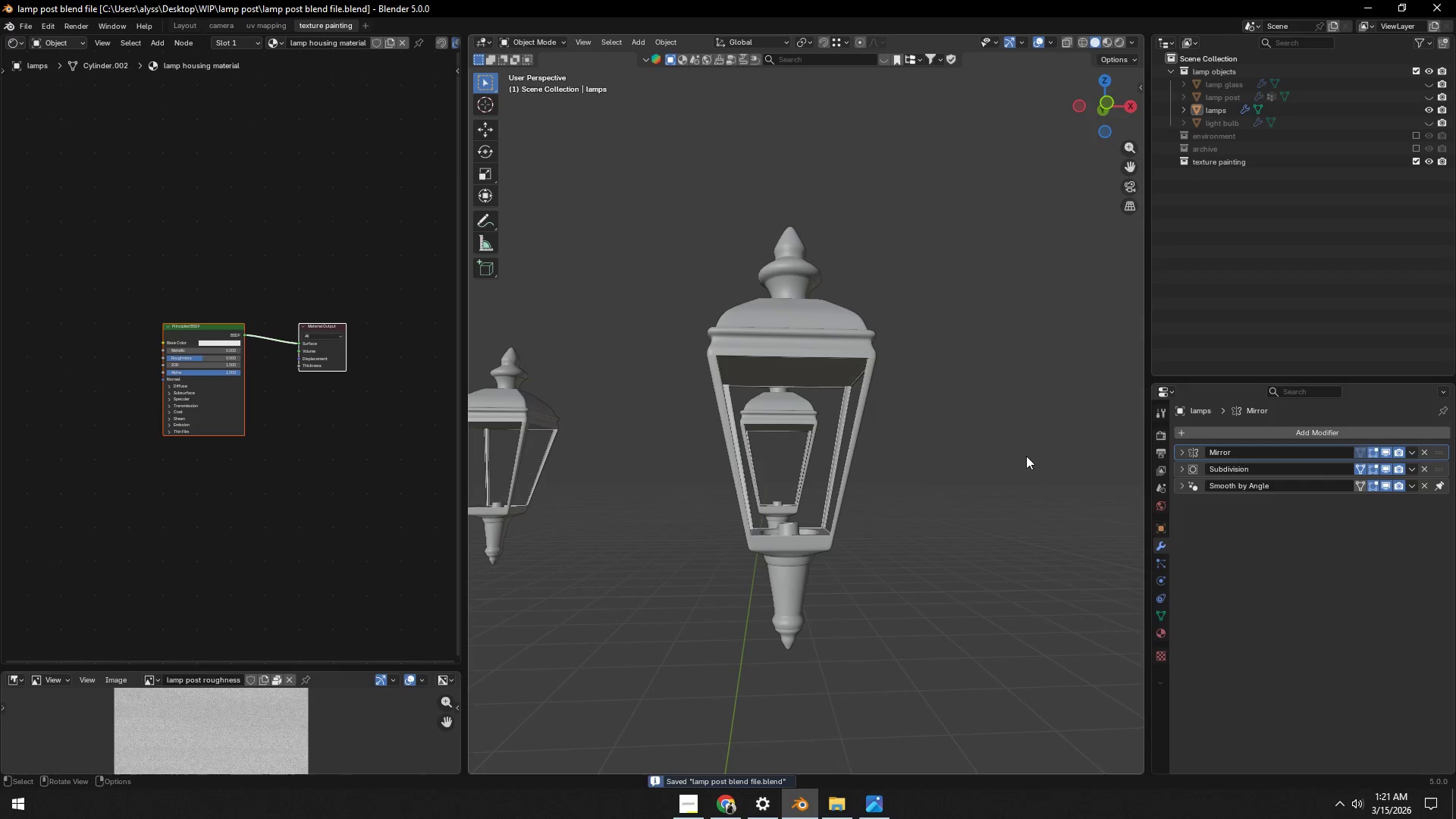 
scroll: coordinate [1009, 469], scroll_direction: up, amount: 3.0
 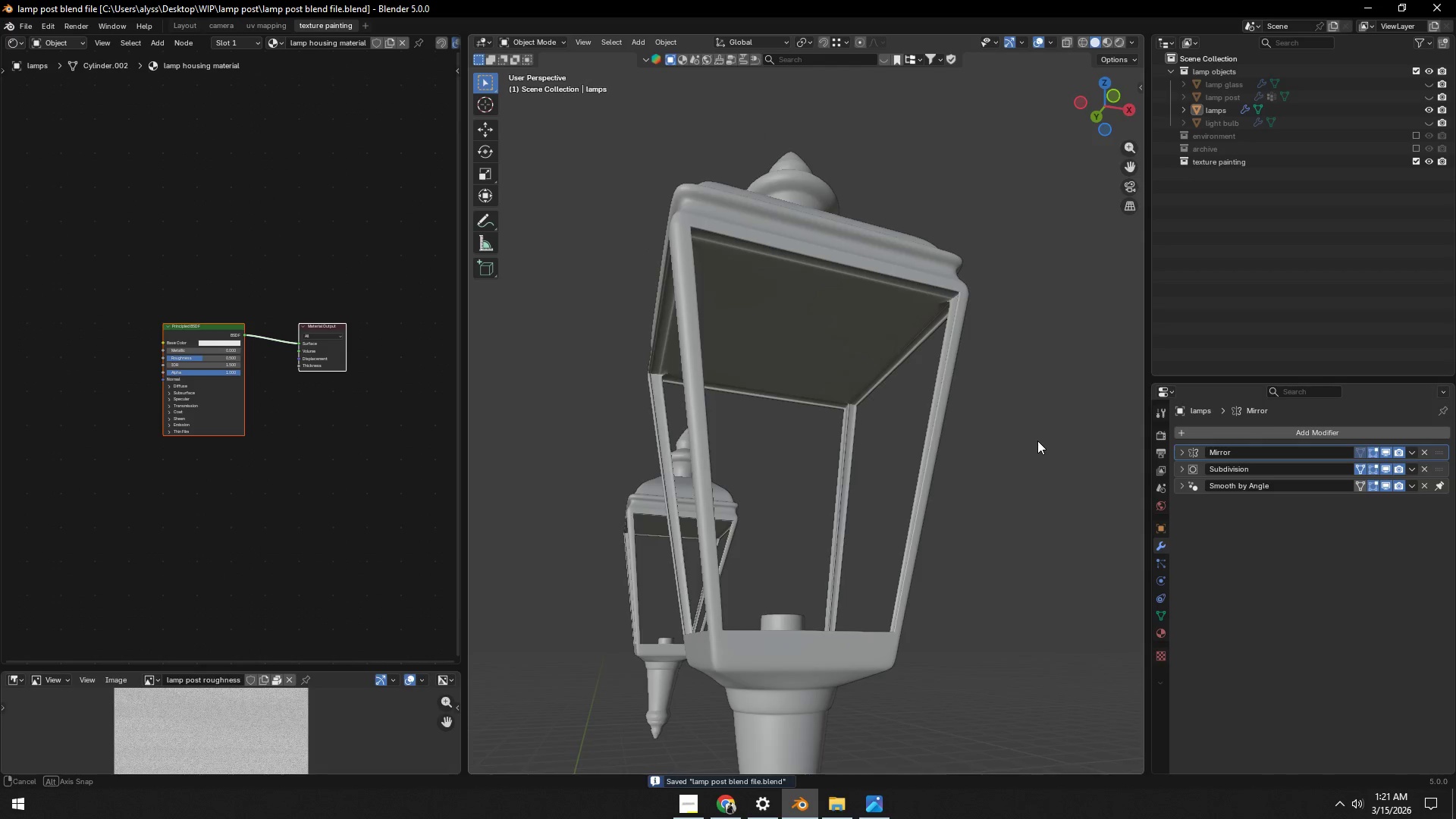 
hold_key(key=ShiftLeft, duration=0.72)
 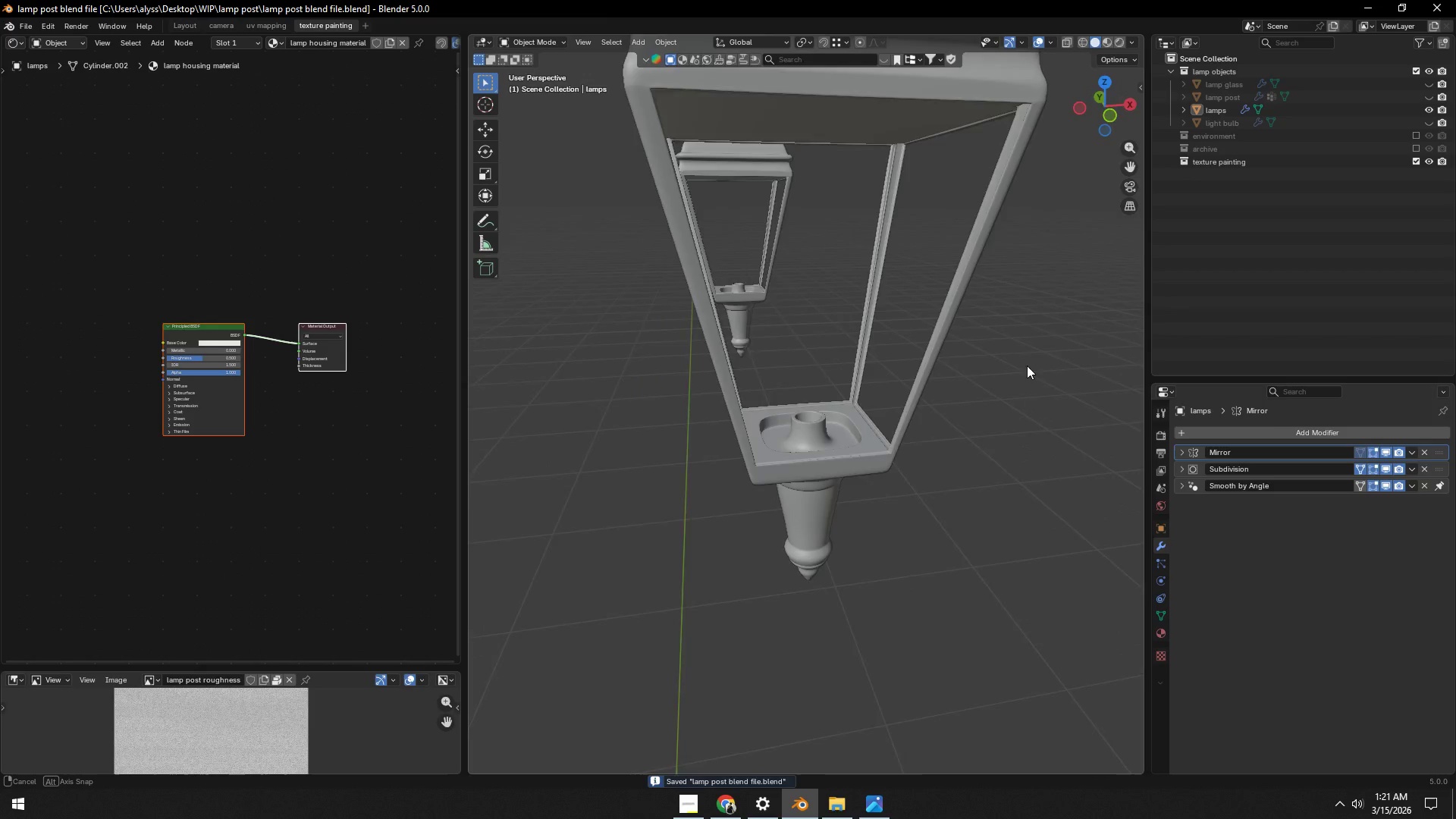 
scroll: coordinate [1009, 371], scroll_direction: down, amount: 3.0
 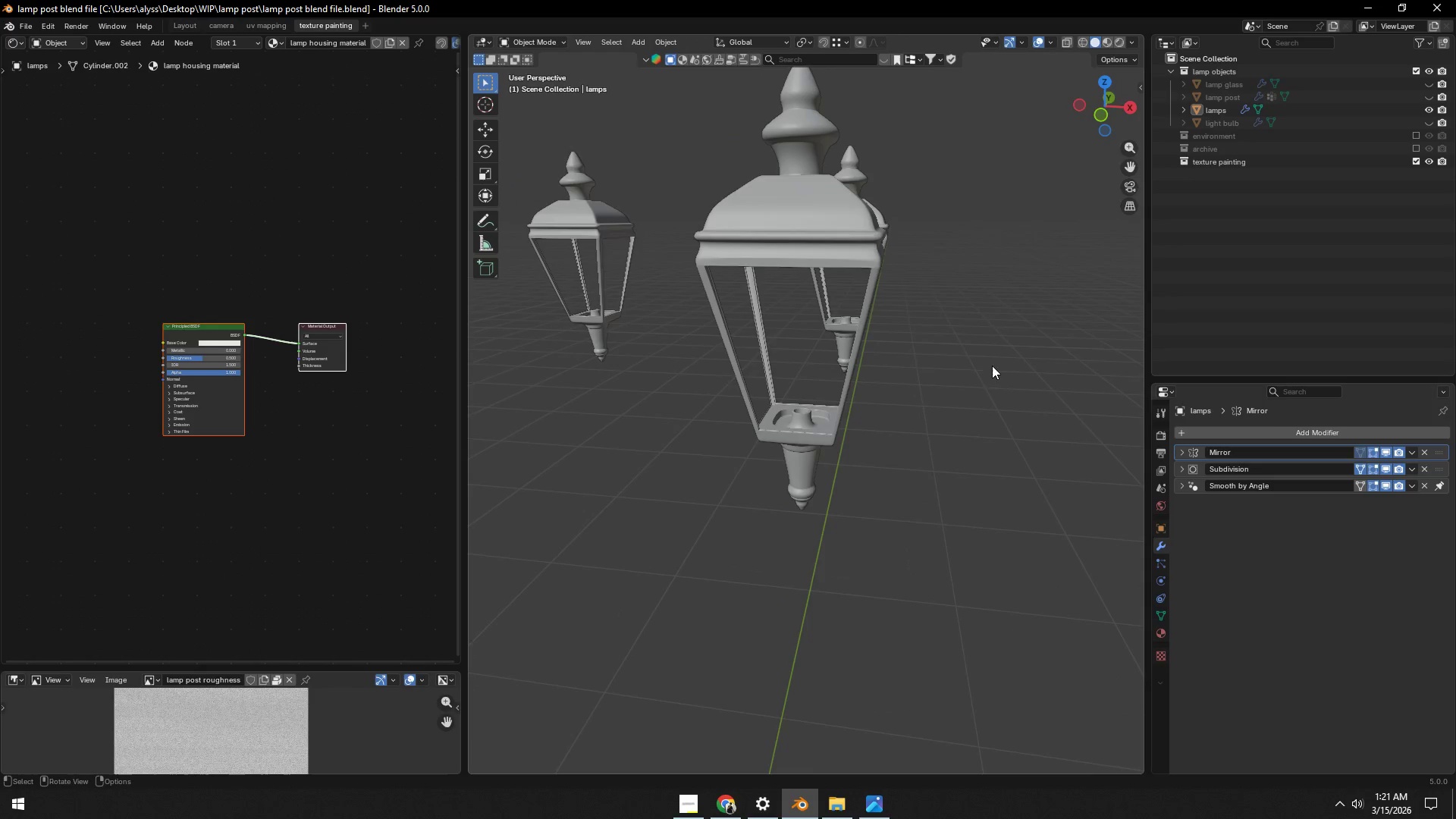 
key(Control+S)
 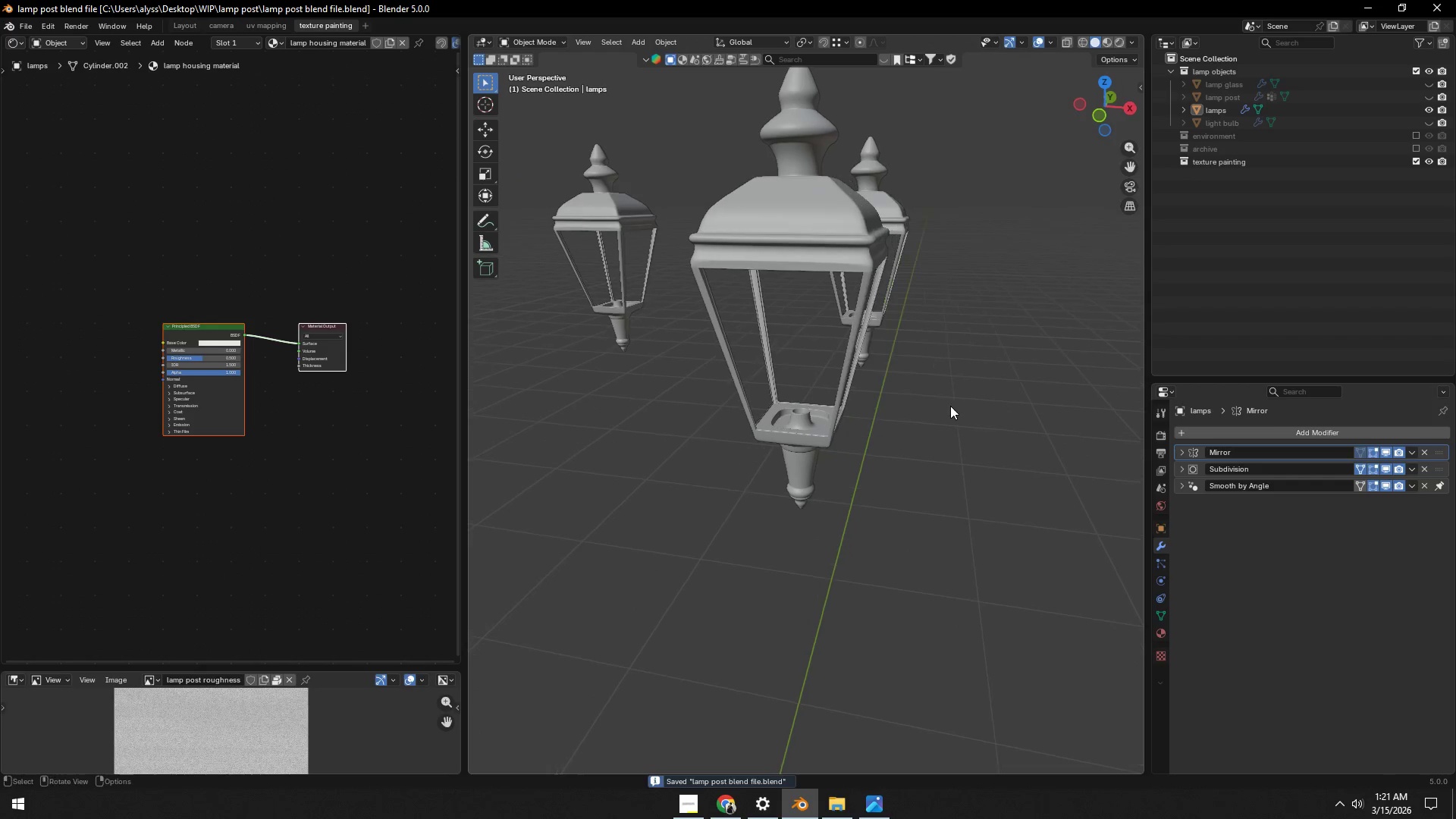 
scroll: coordinate [929, 421], scroll_direction: up, amount: 2.0
 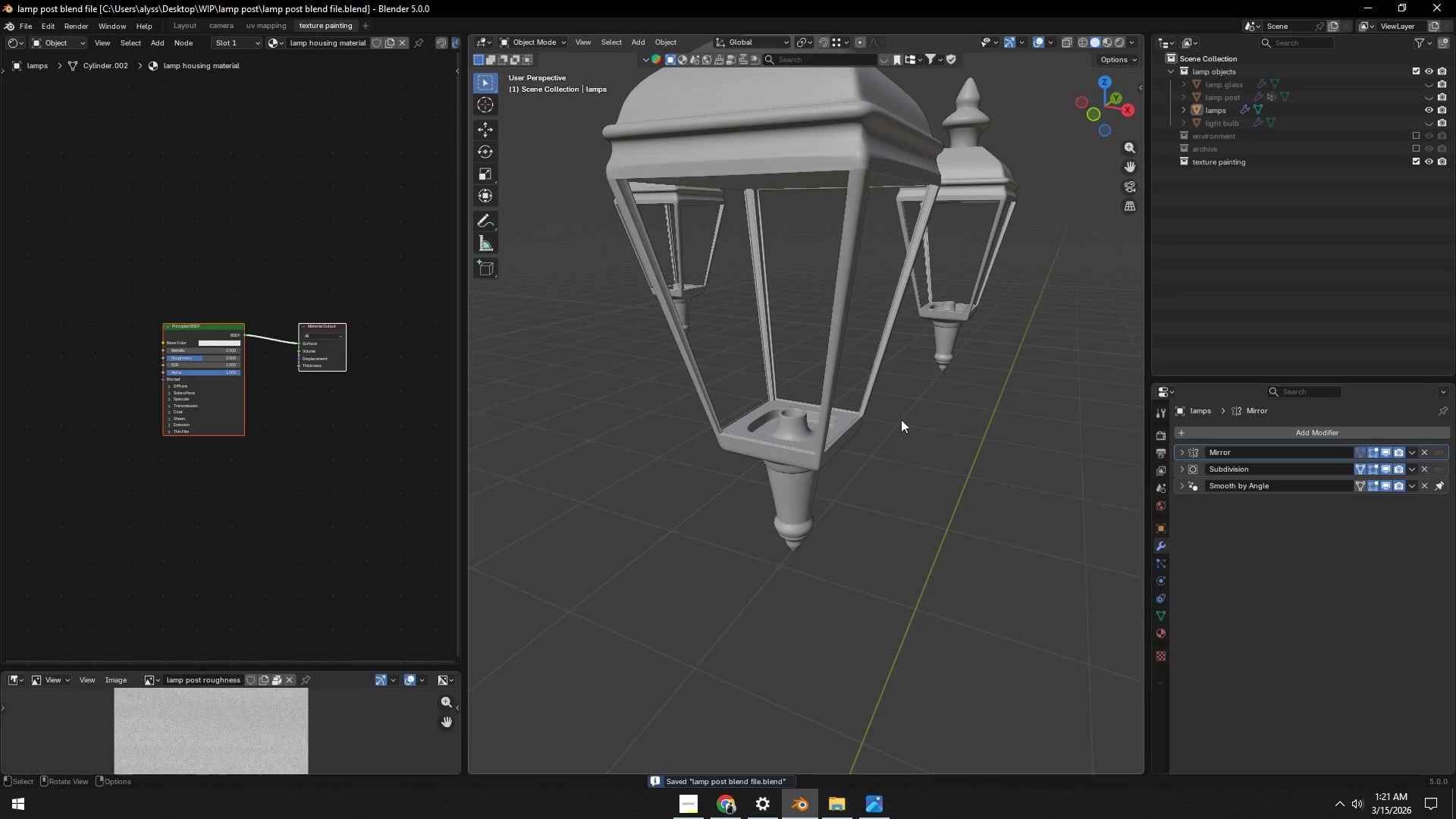 
key(Tab)
 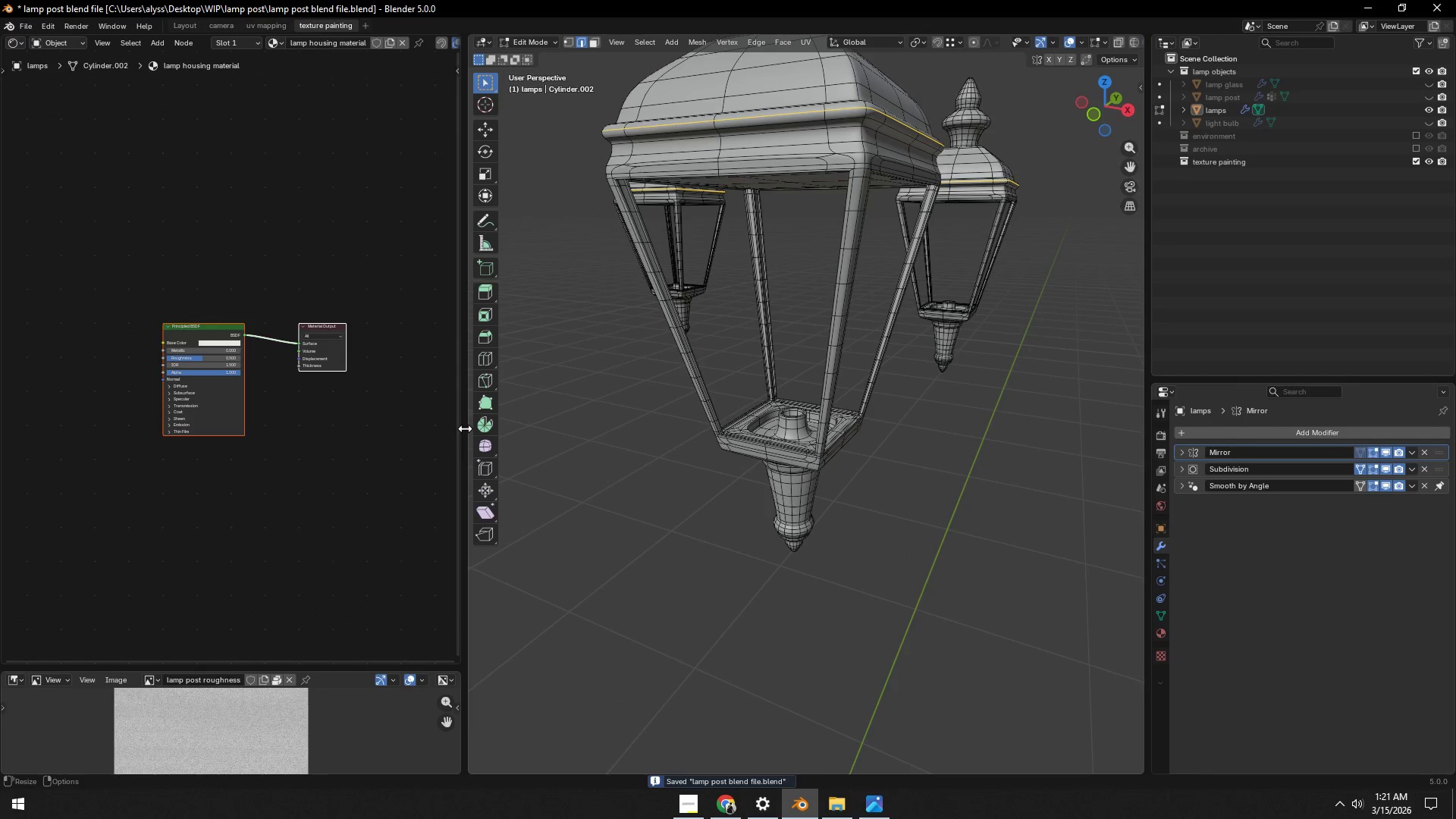 
scroll: coordinate [270, 463], scroll_direction: down, amount: 6.0
 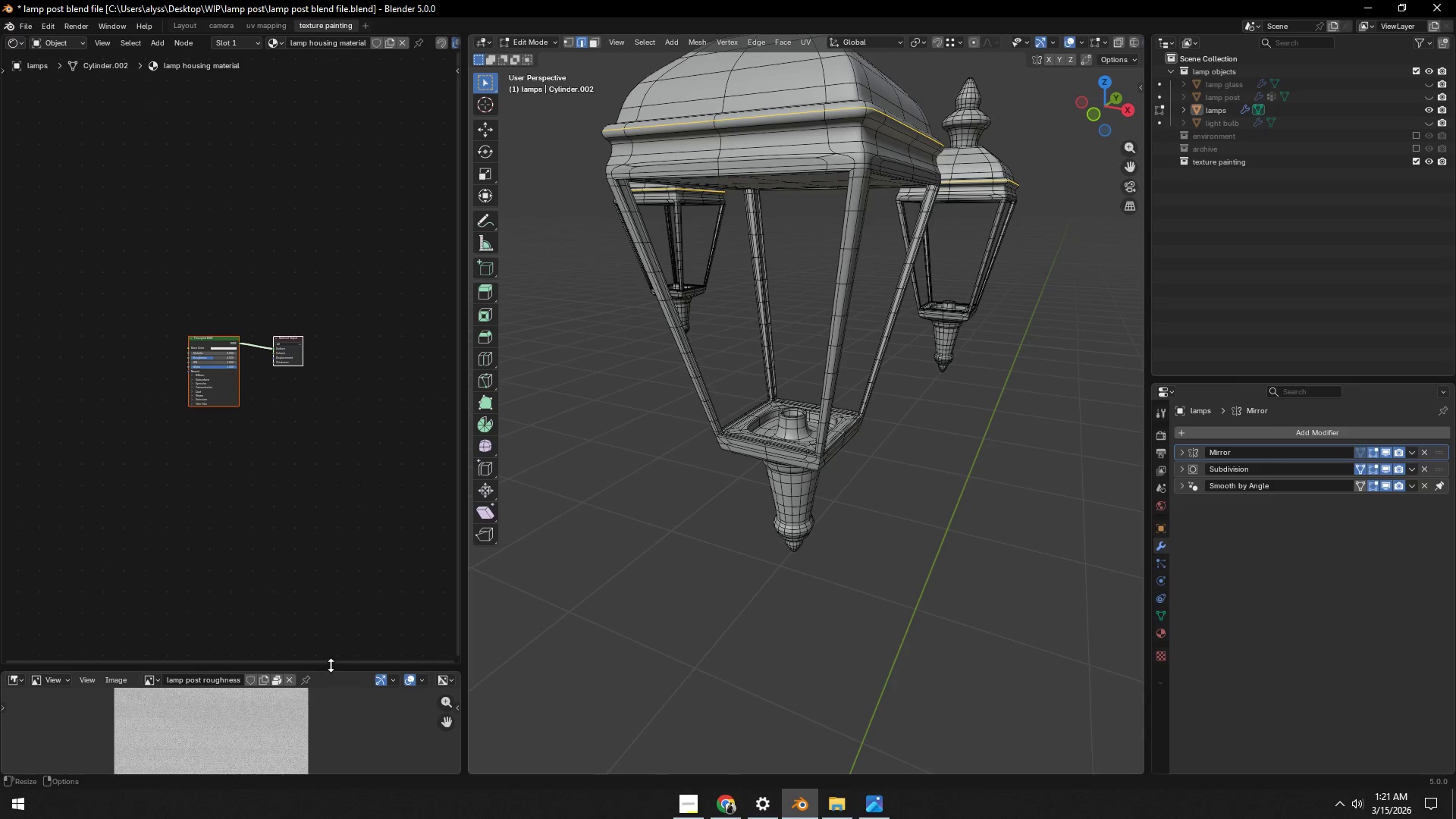 
left_click_drag(start_coordinate=[331, 664], to_coordinate=[347, 284])
 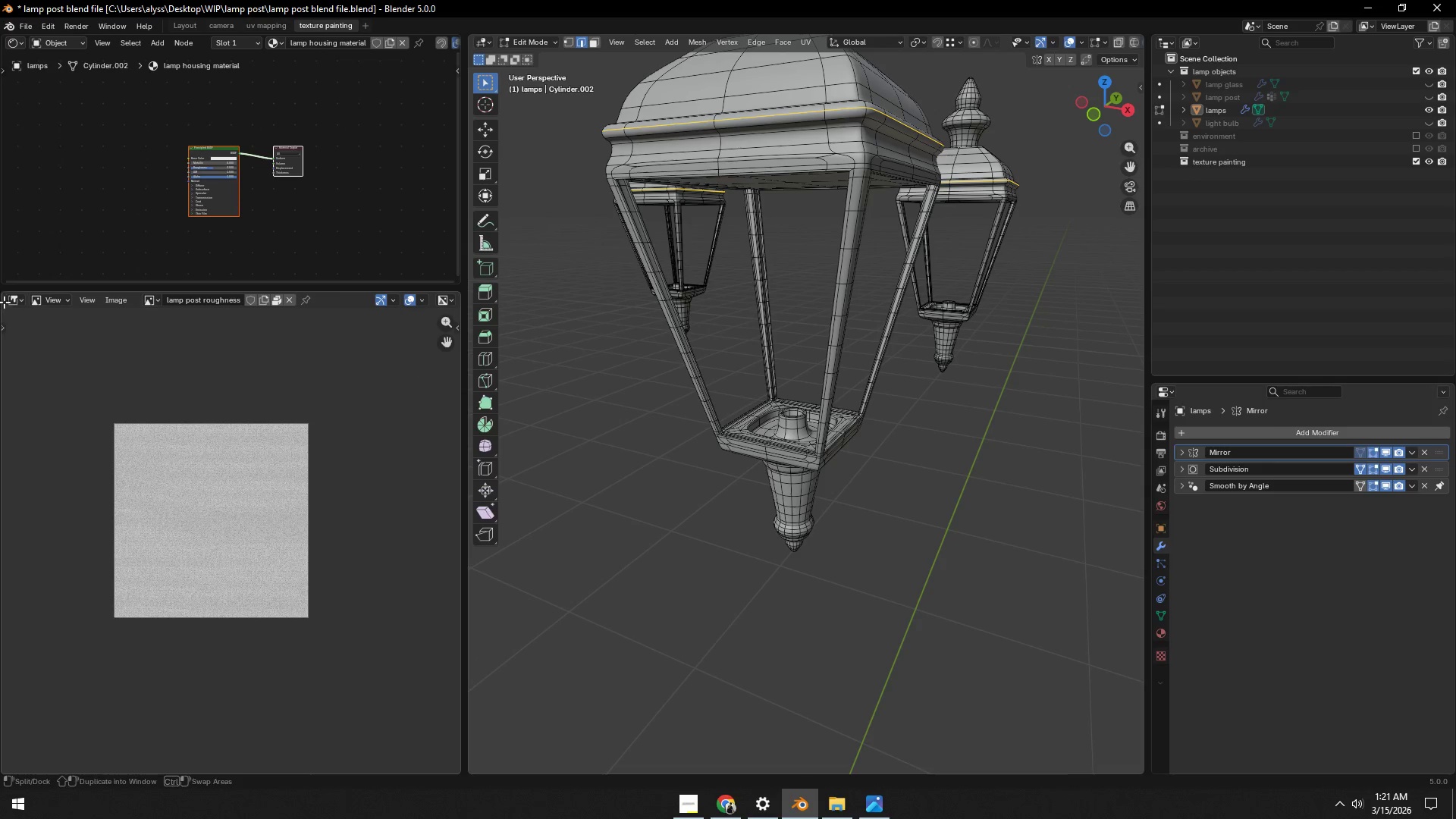 
left_click([10, 300])
 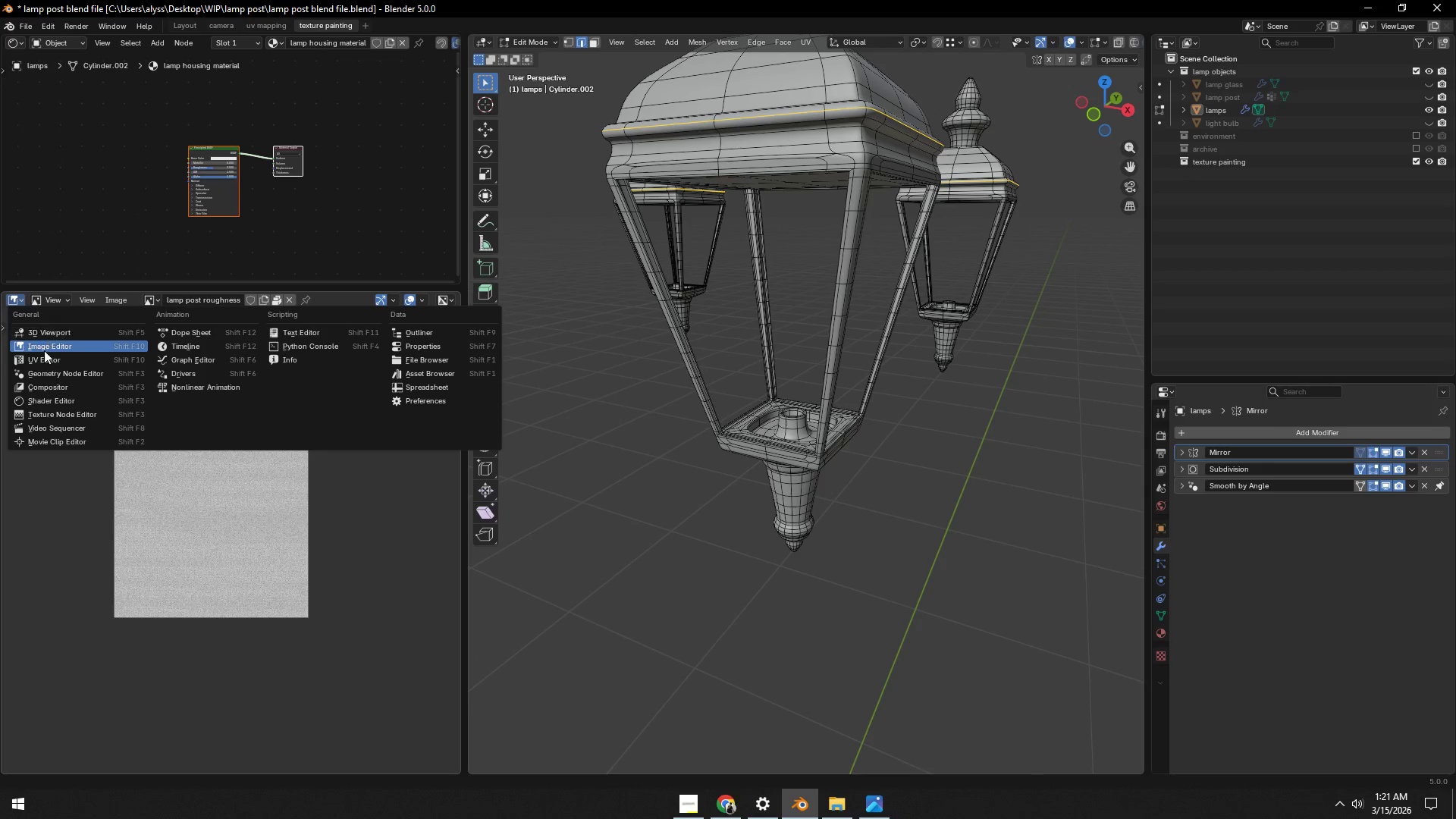 
left_click([44, 353])
 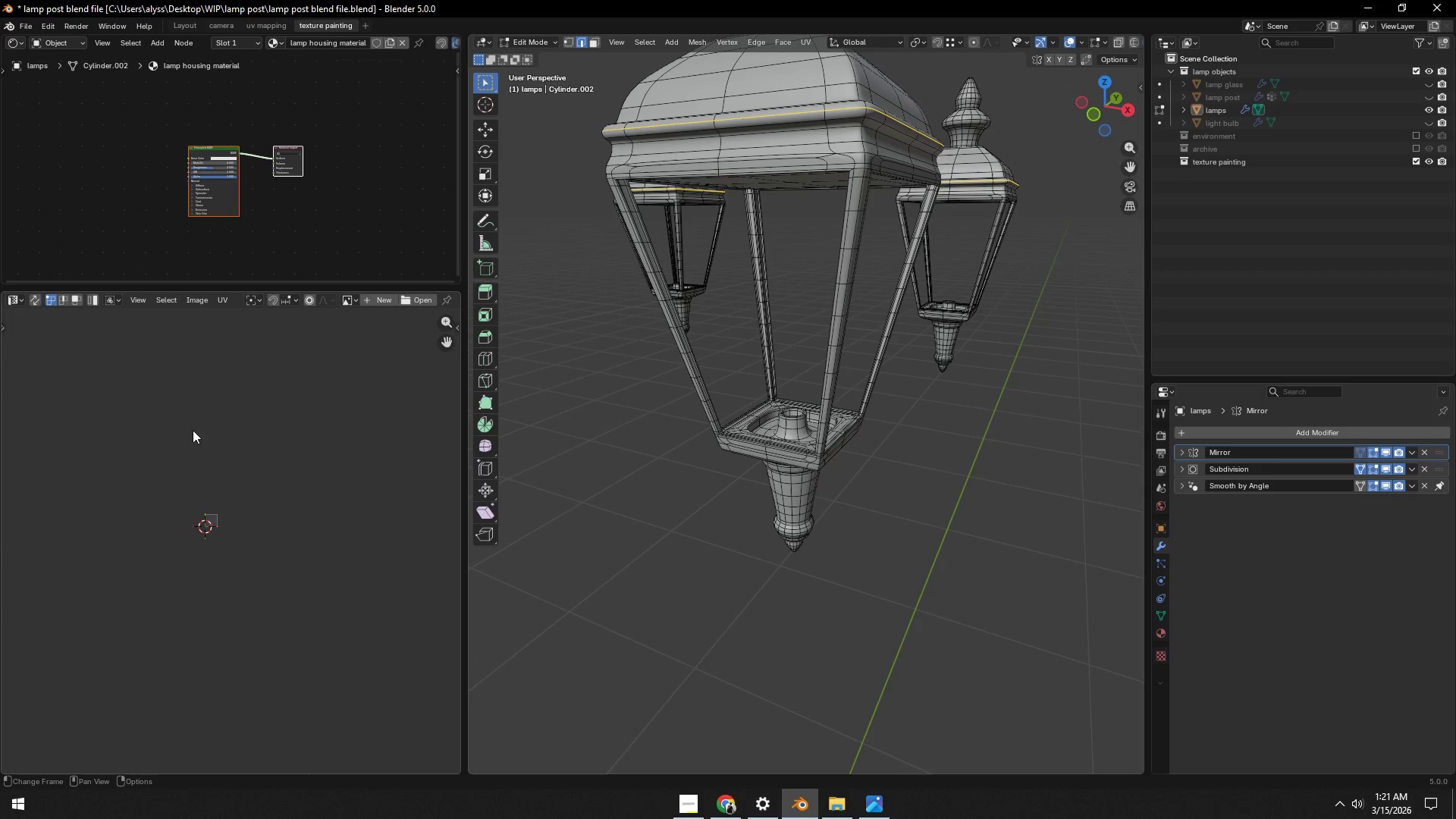 
key(Shift+ShiftLeft)
 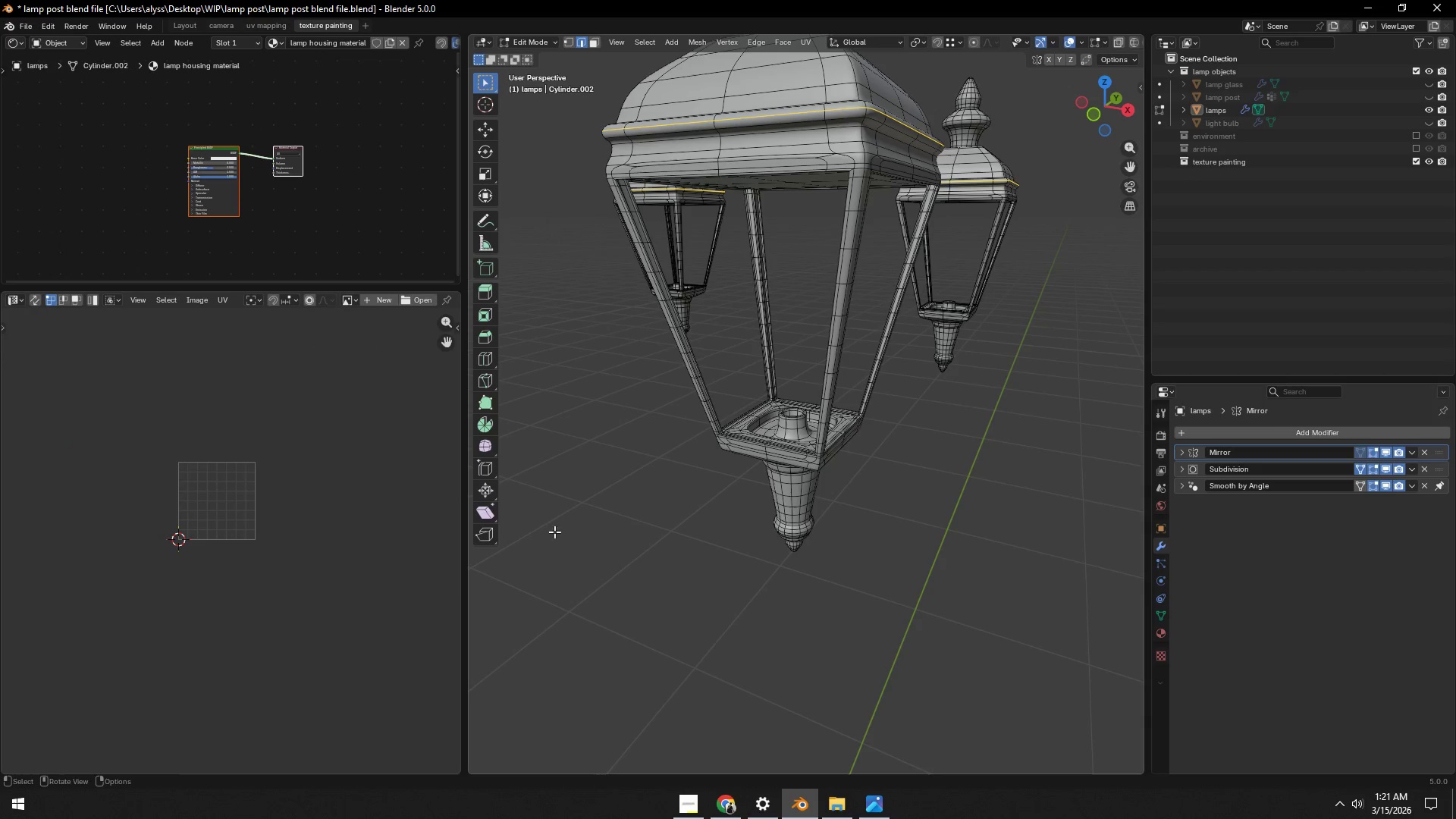 
scroll: coordinate [237, 470], scroll_direction: up, amount: 8.0
 